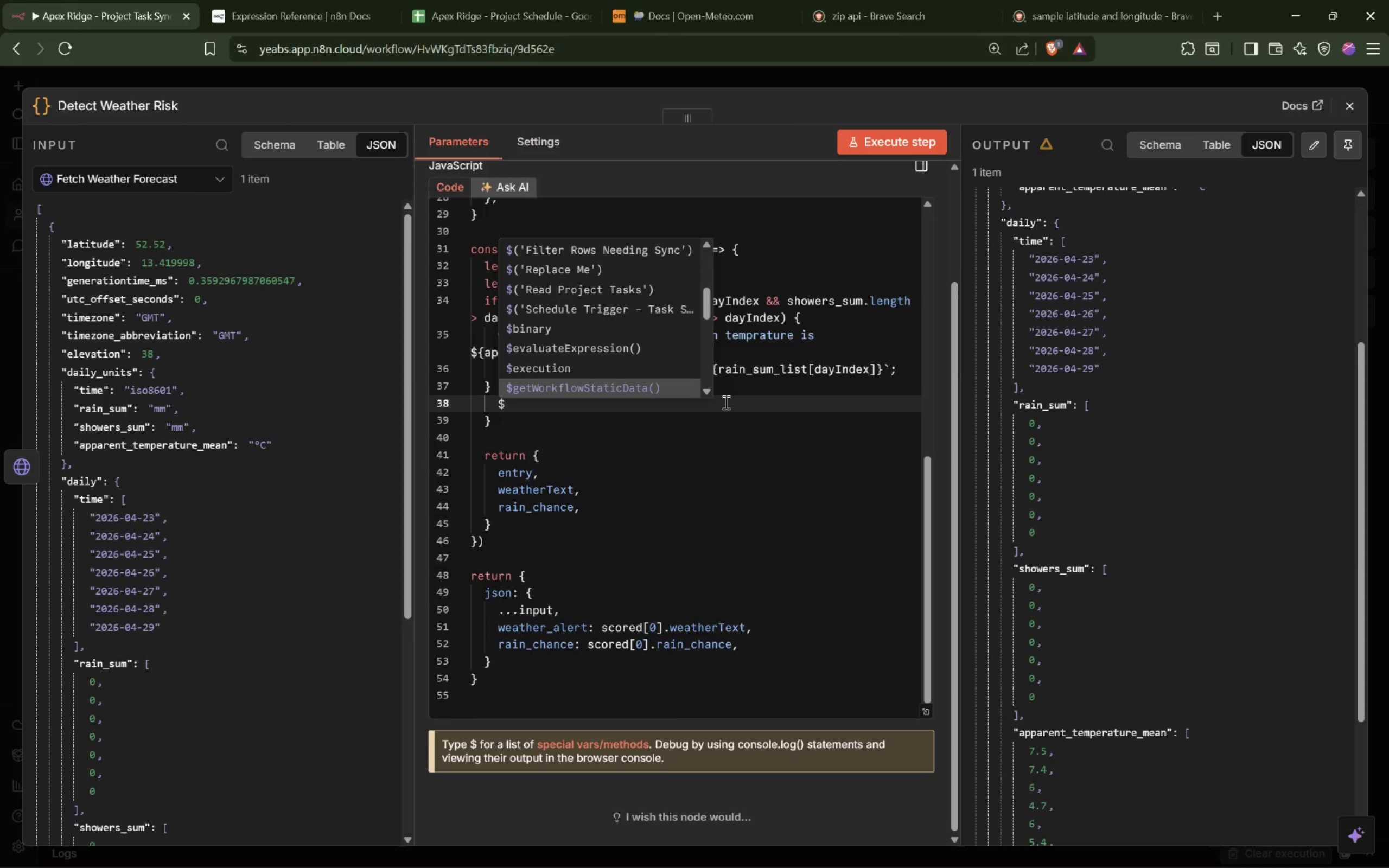 
key(ArrowDown)
 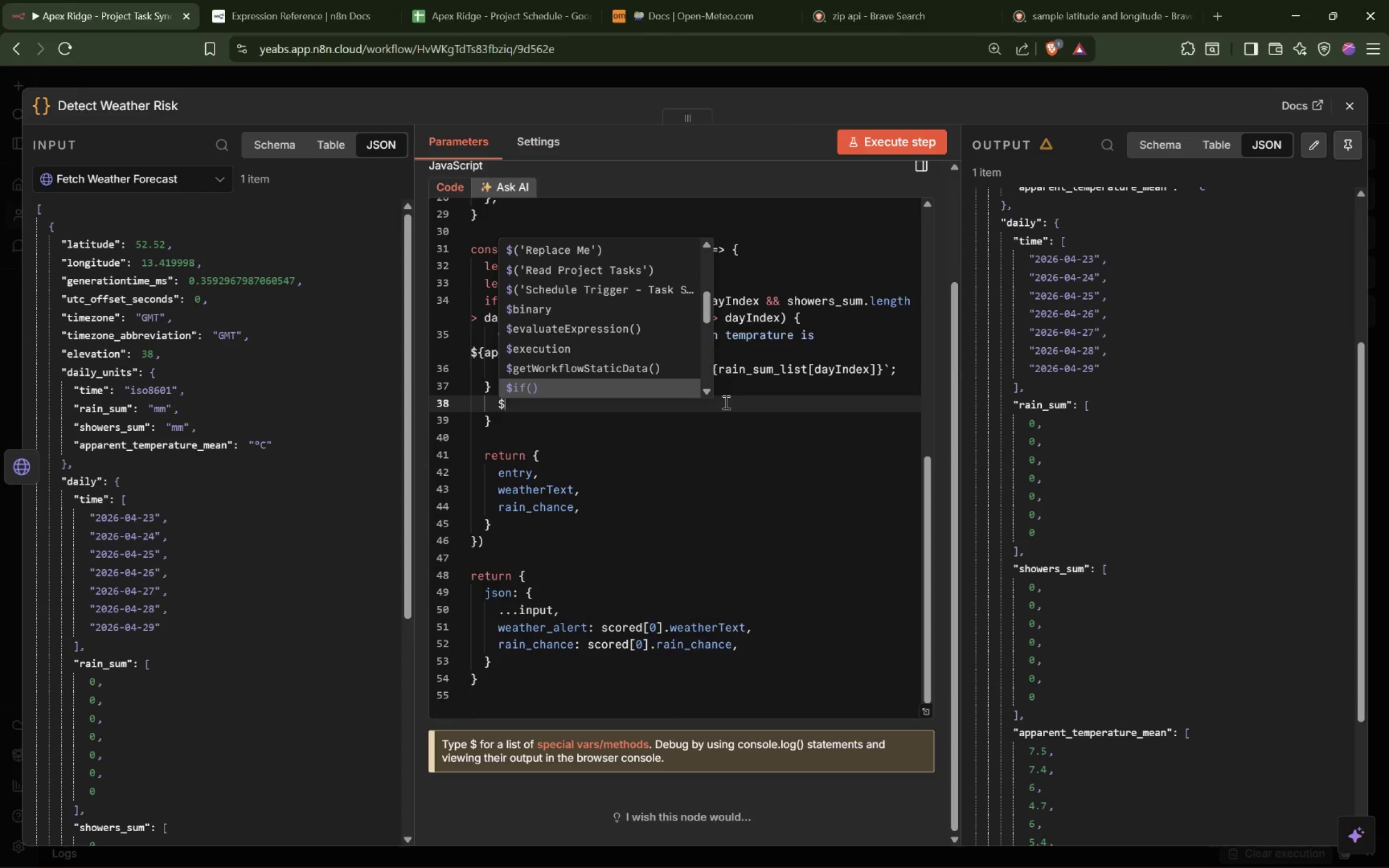 
key(ArrowDown)
 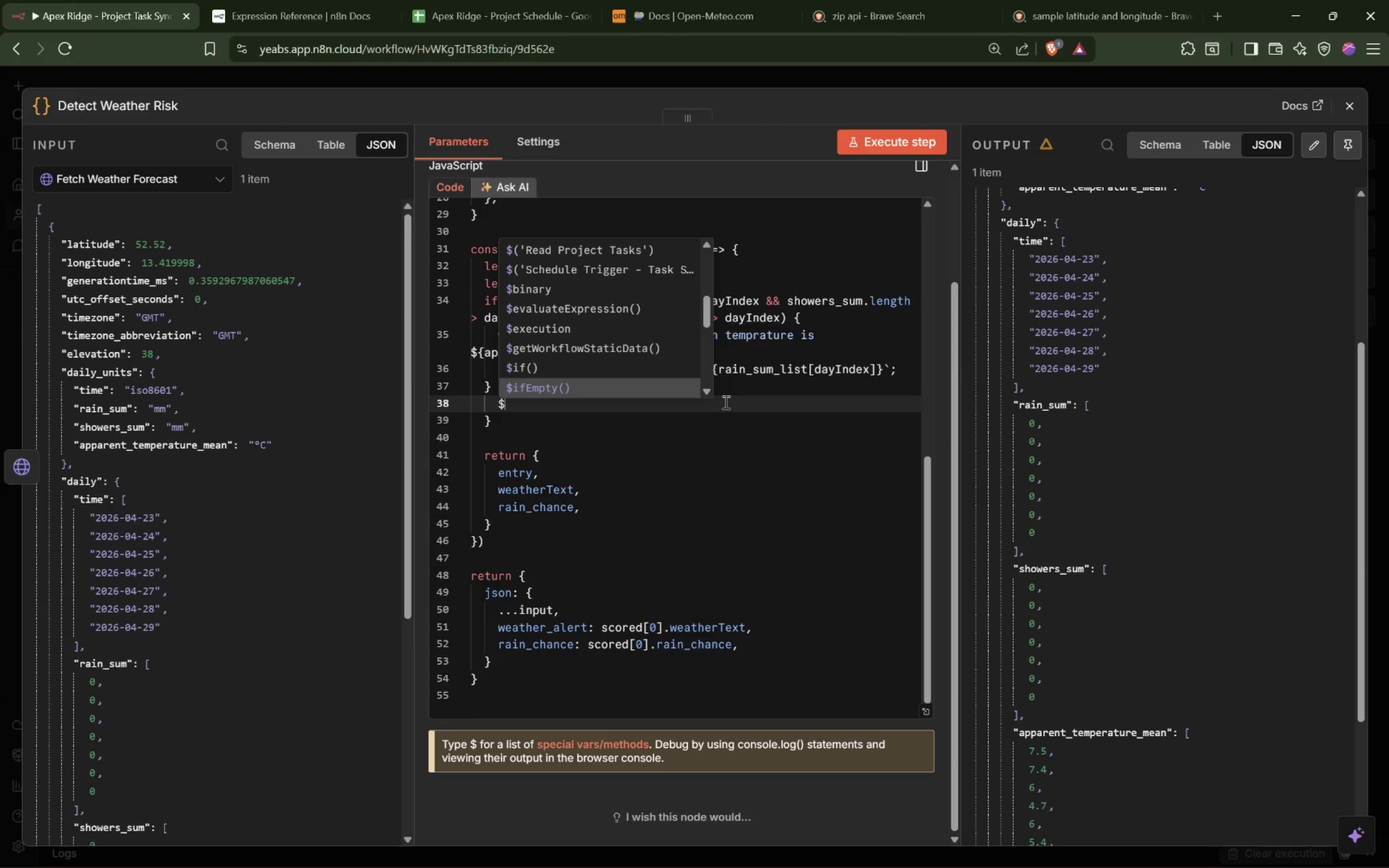 
key(ArrowDown)
 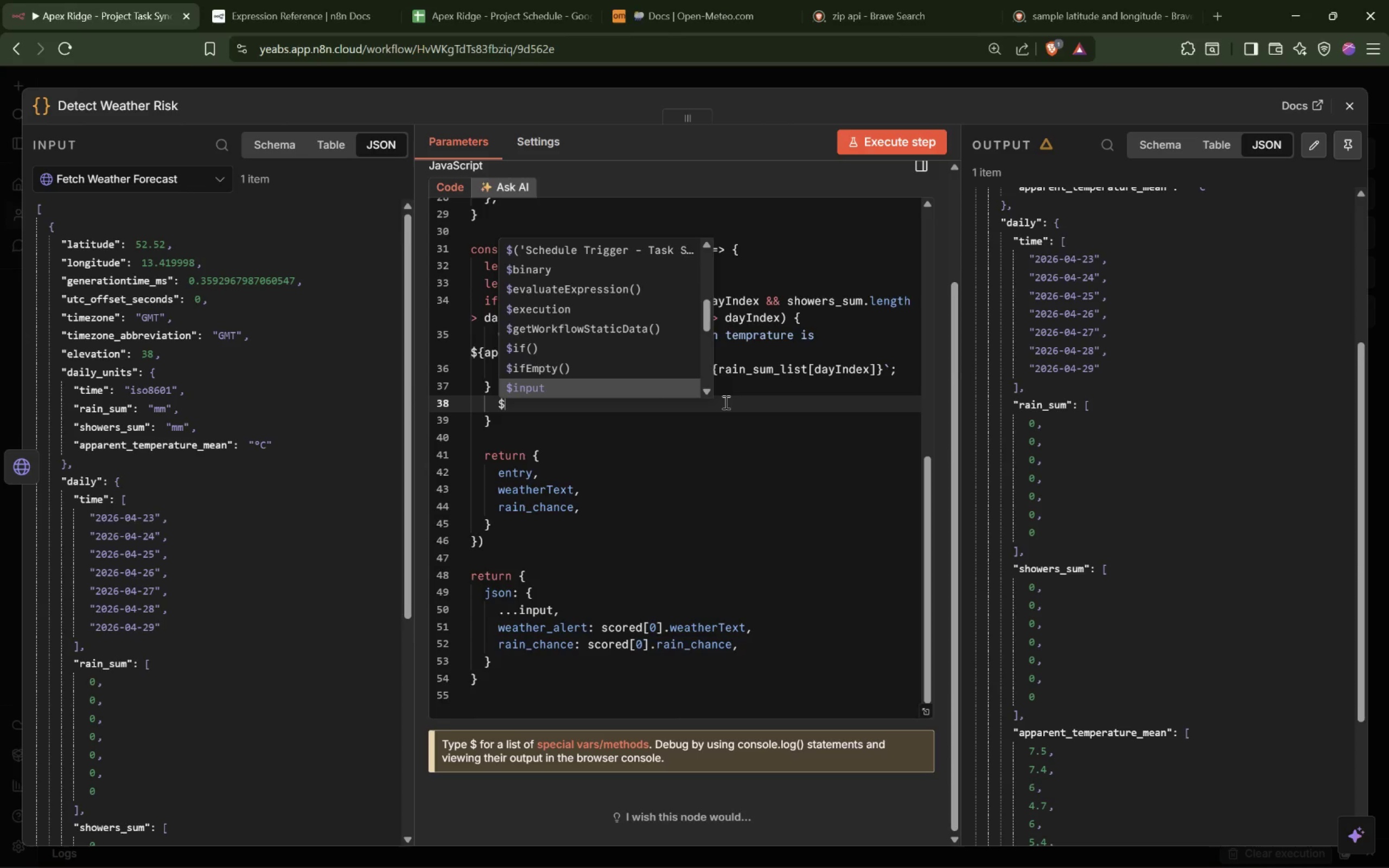 
key(ArrowDown)
 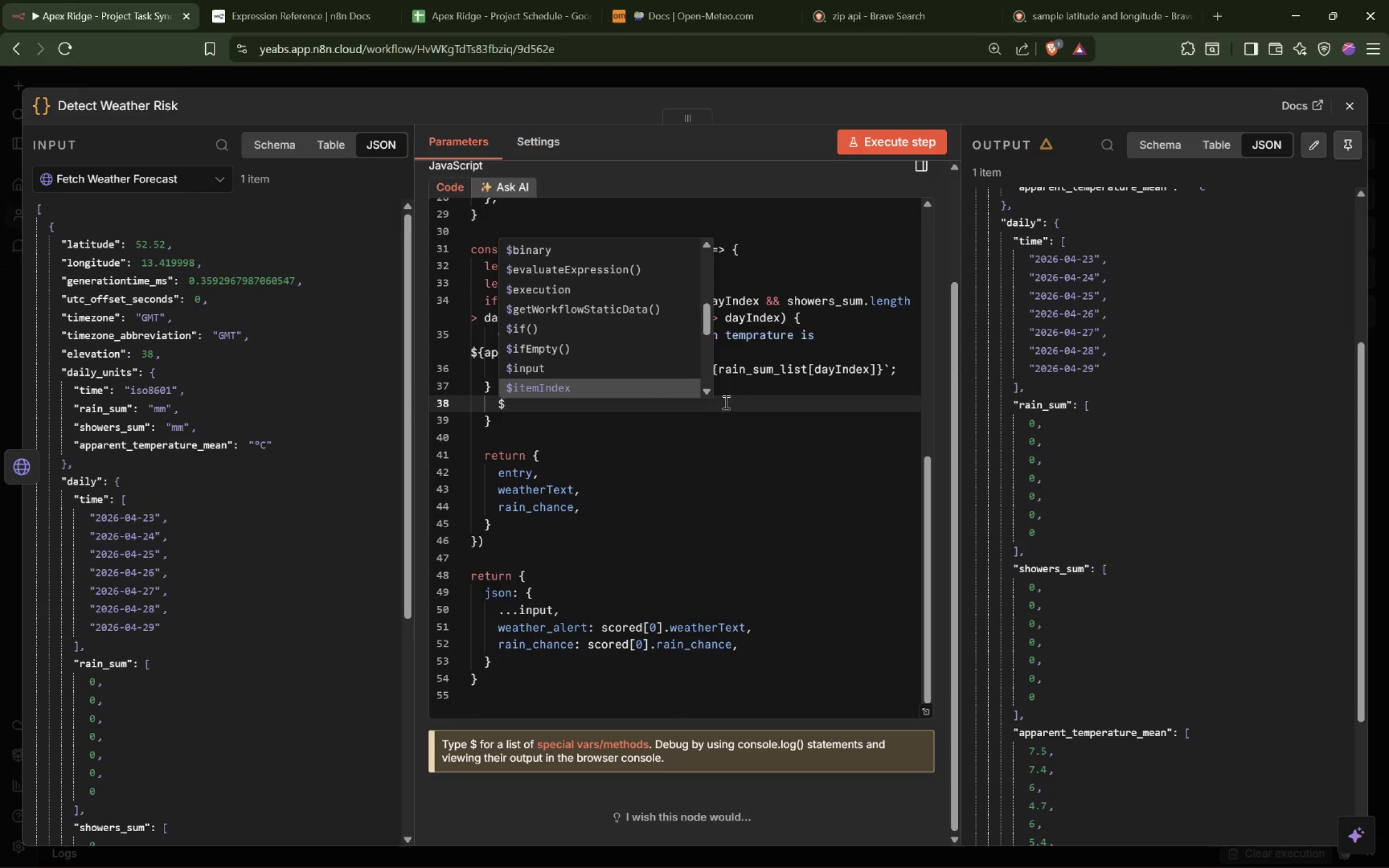 
key(ArrowDown)
 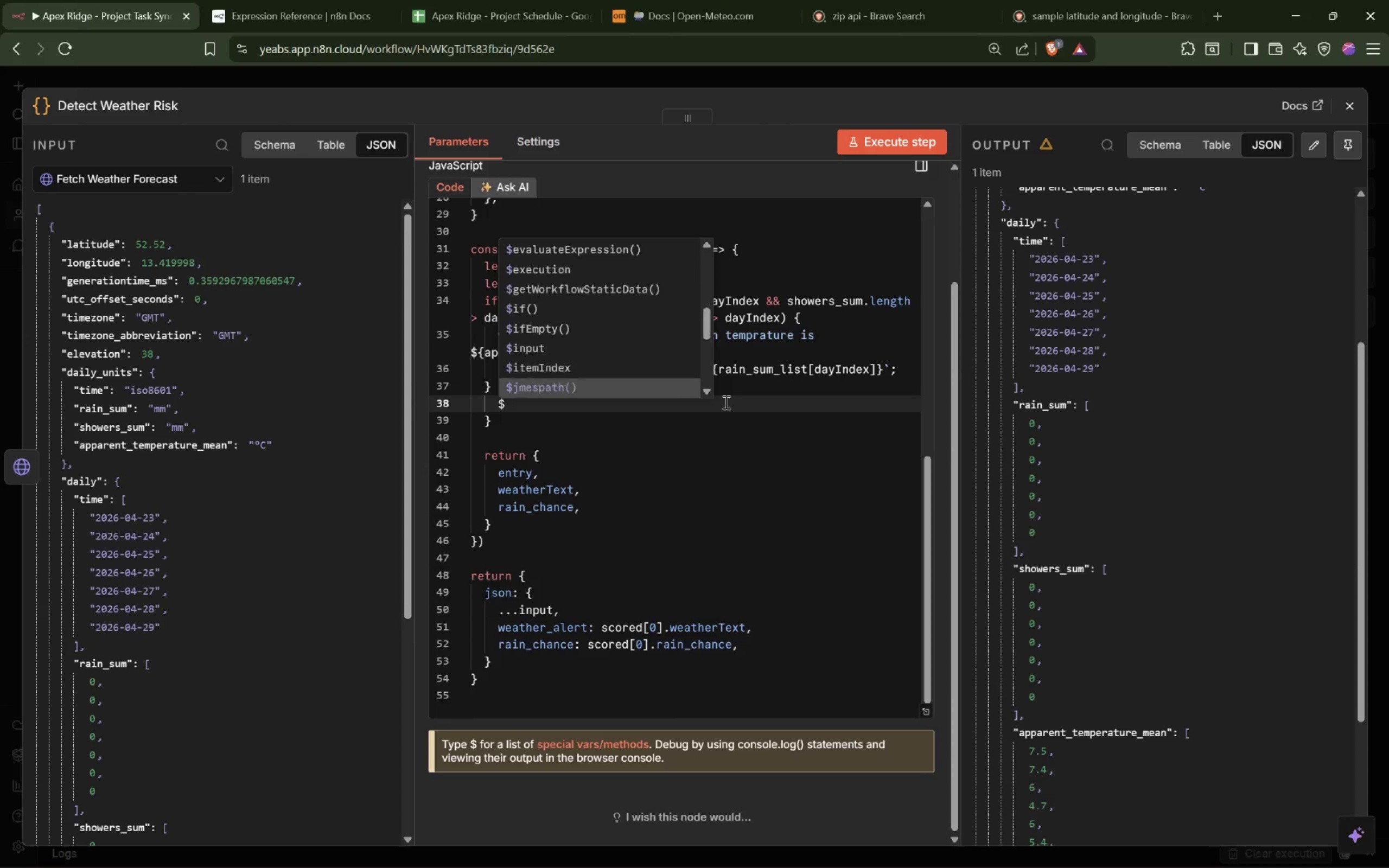 
key(ArrowDown)
 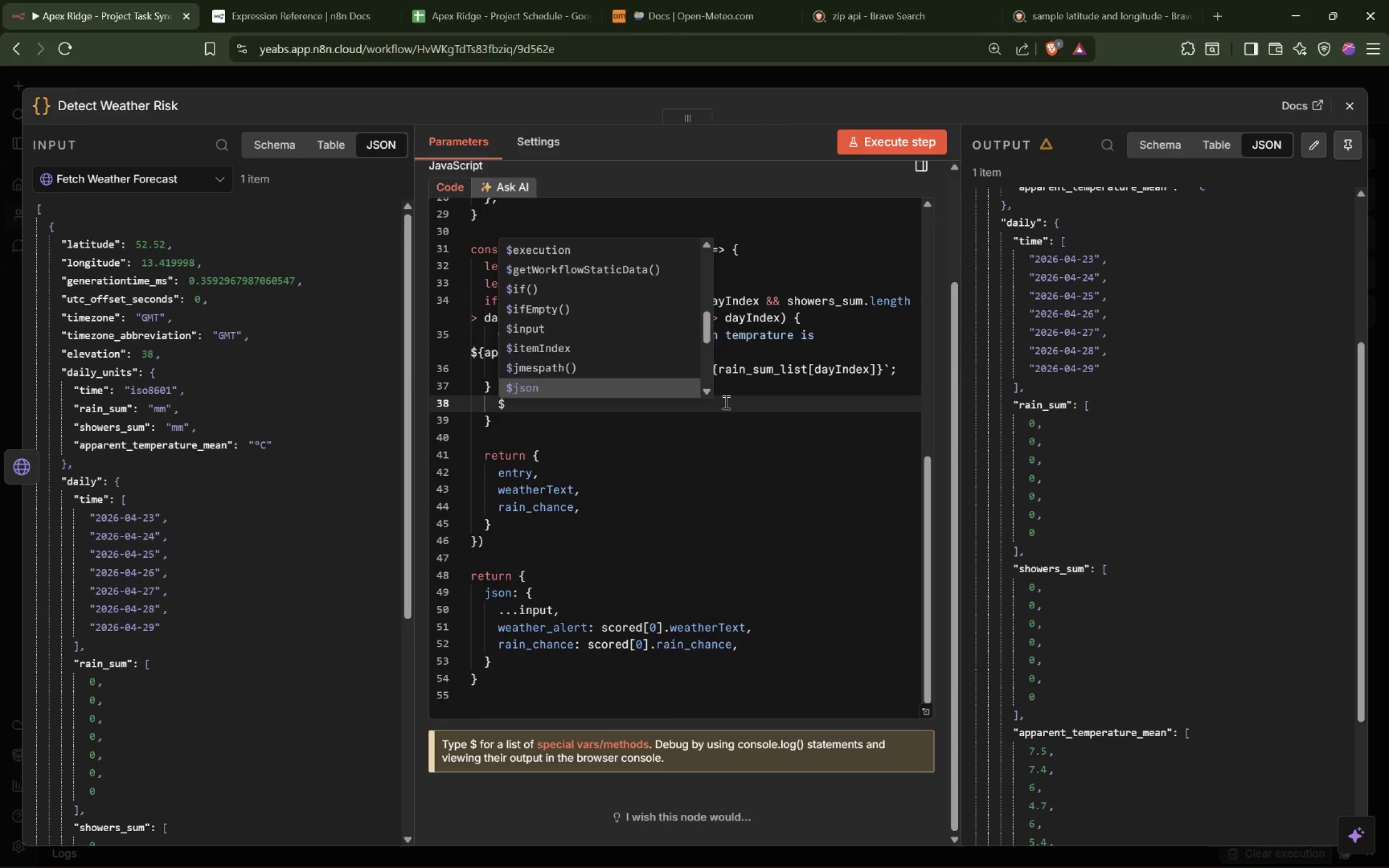 
key(ArrowDown)
 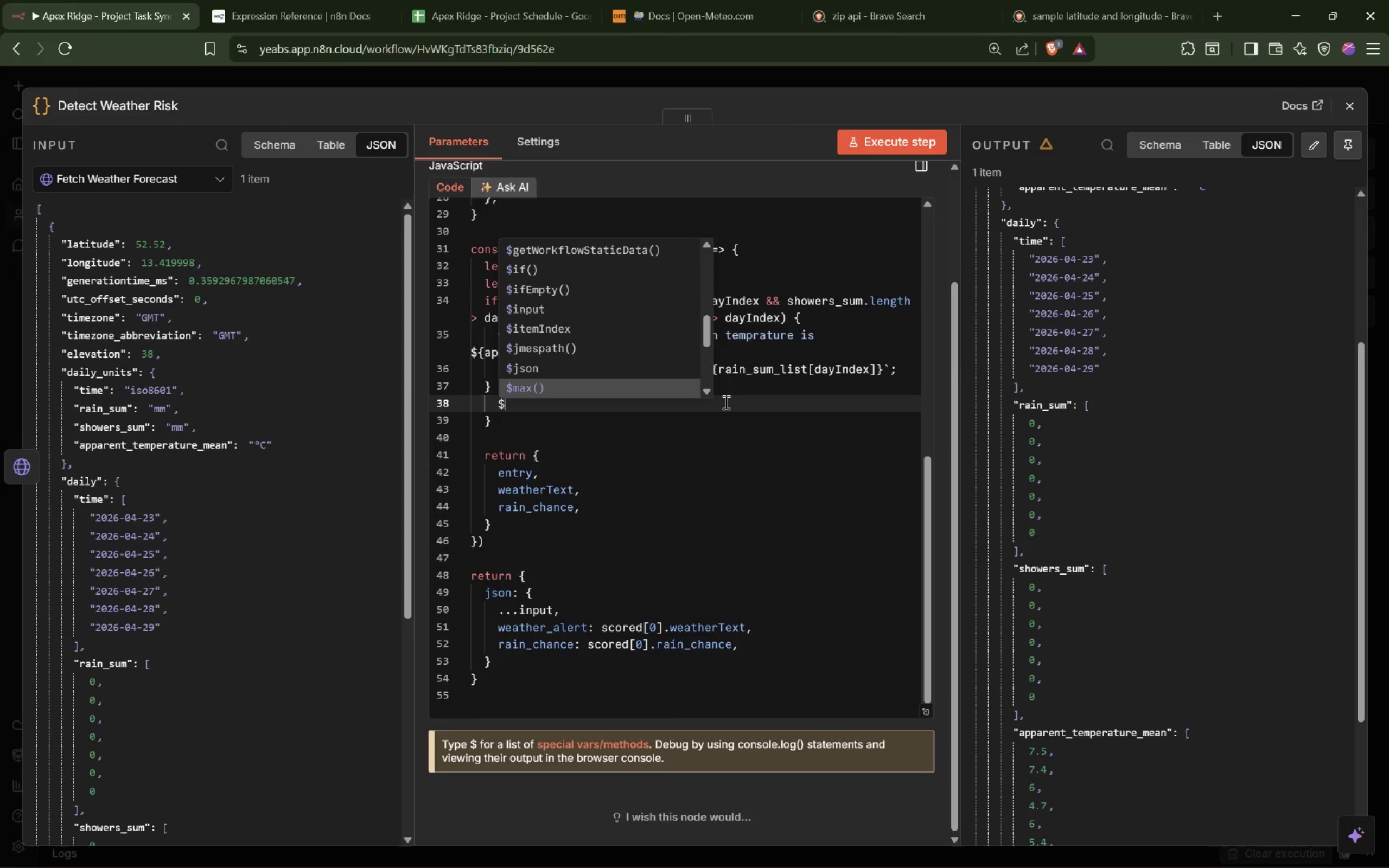 
key(ArrowDown)
 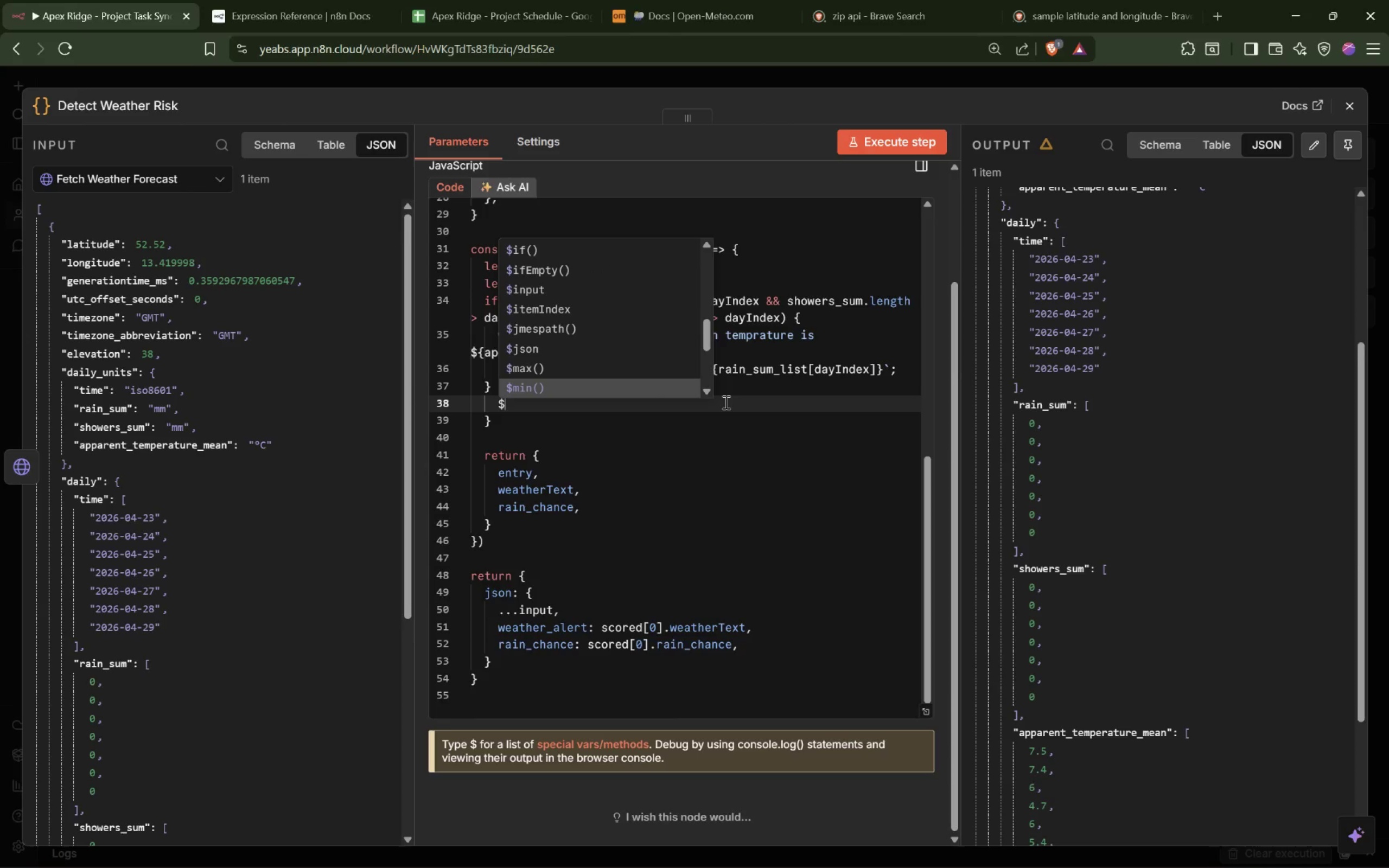 
key(ArrowDown)
 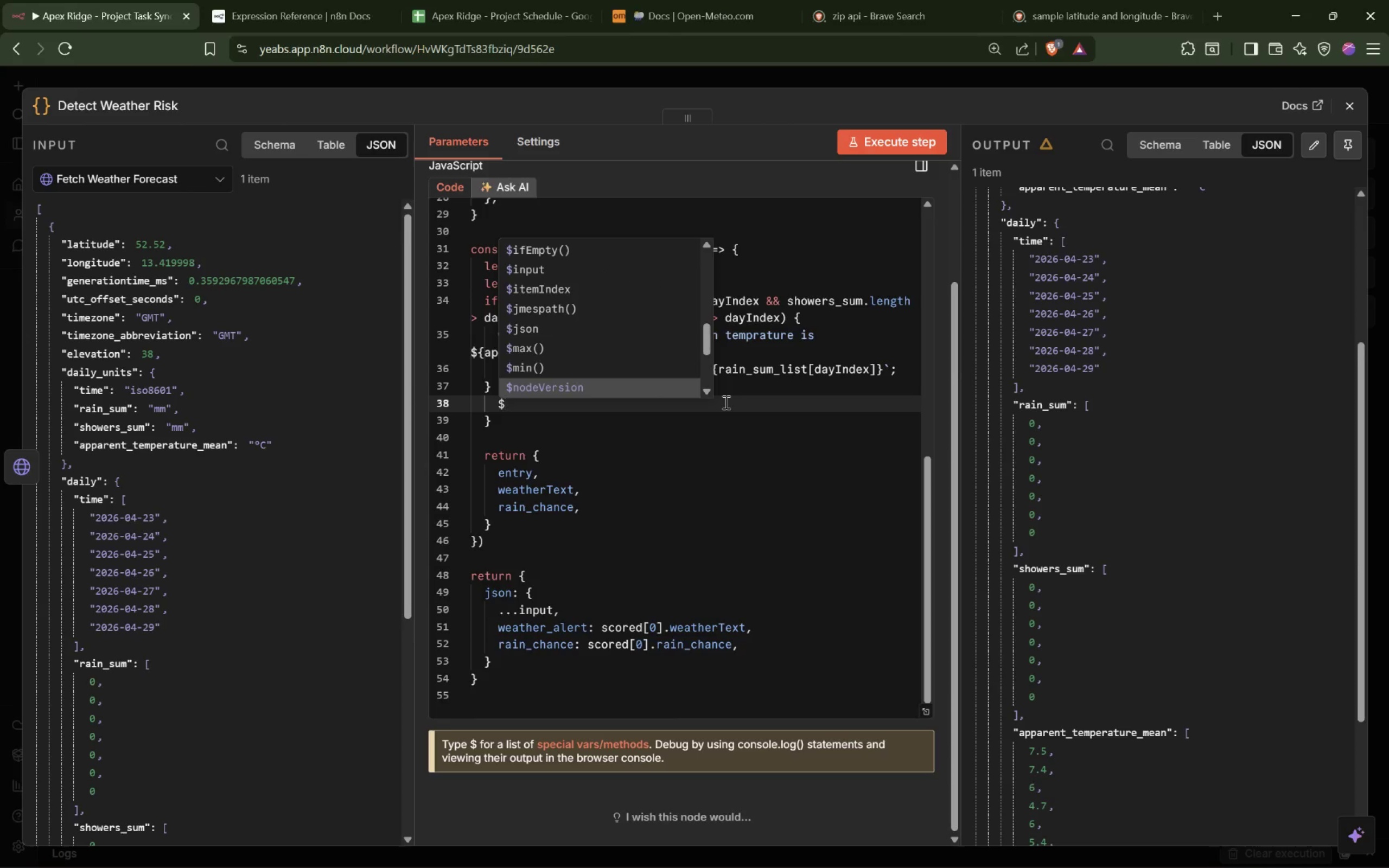 
key(ArrowDown)
 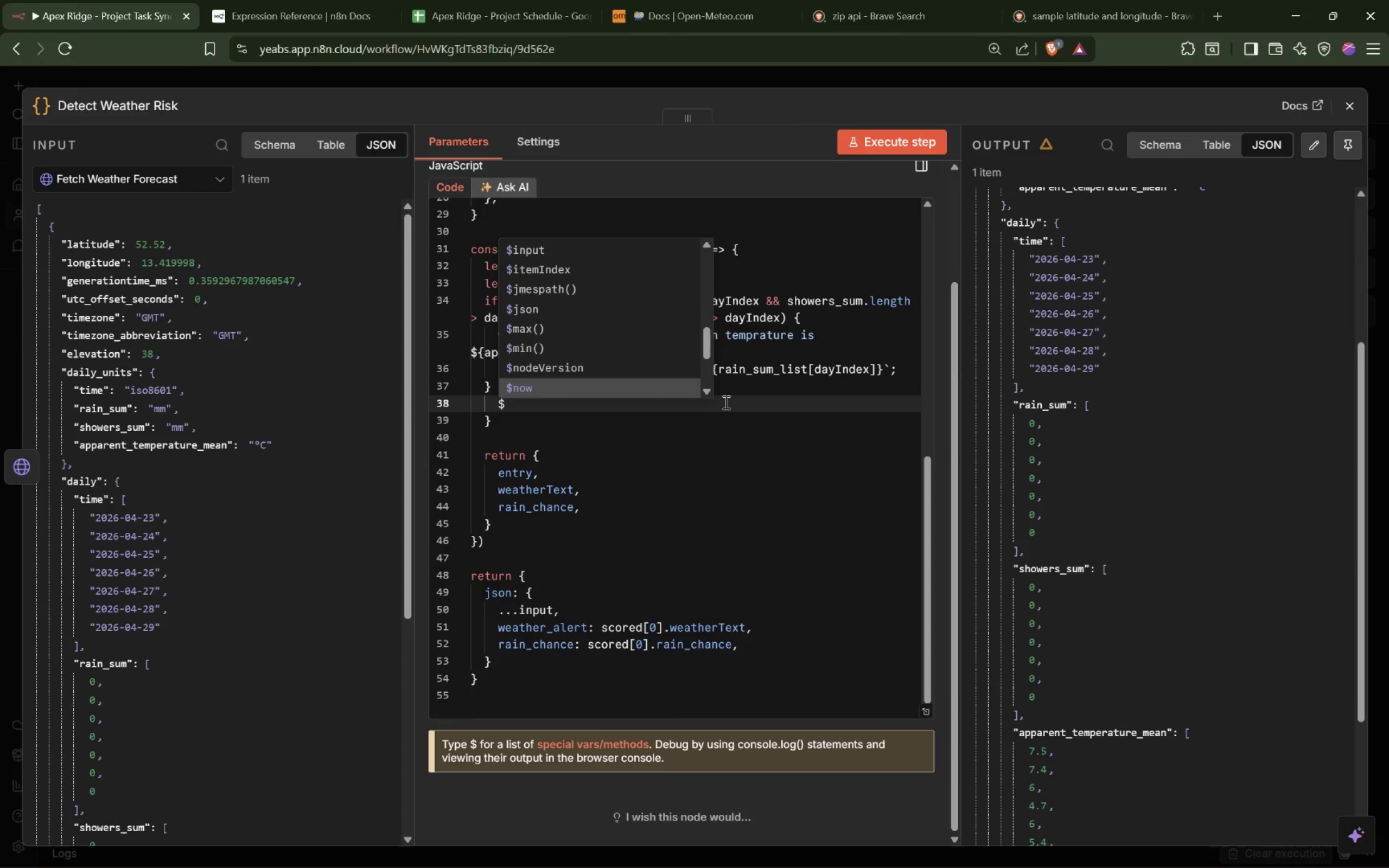 
key(ArrowDown)
 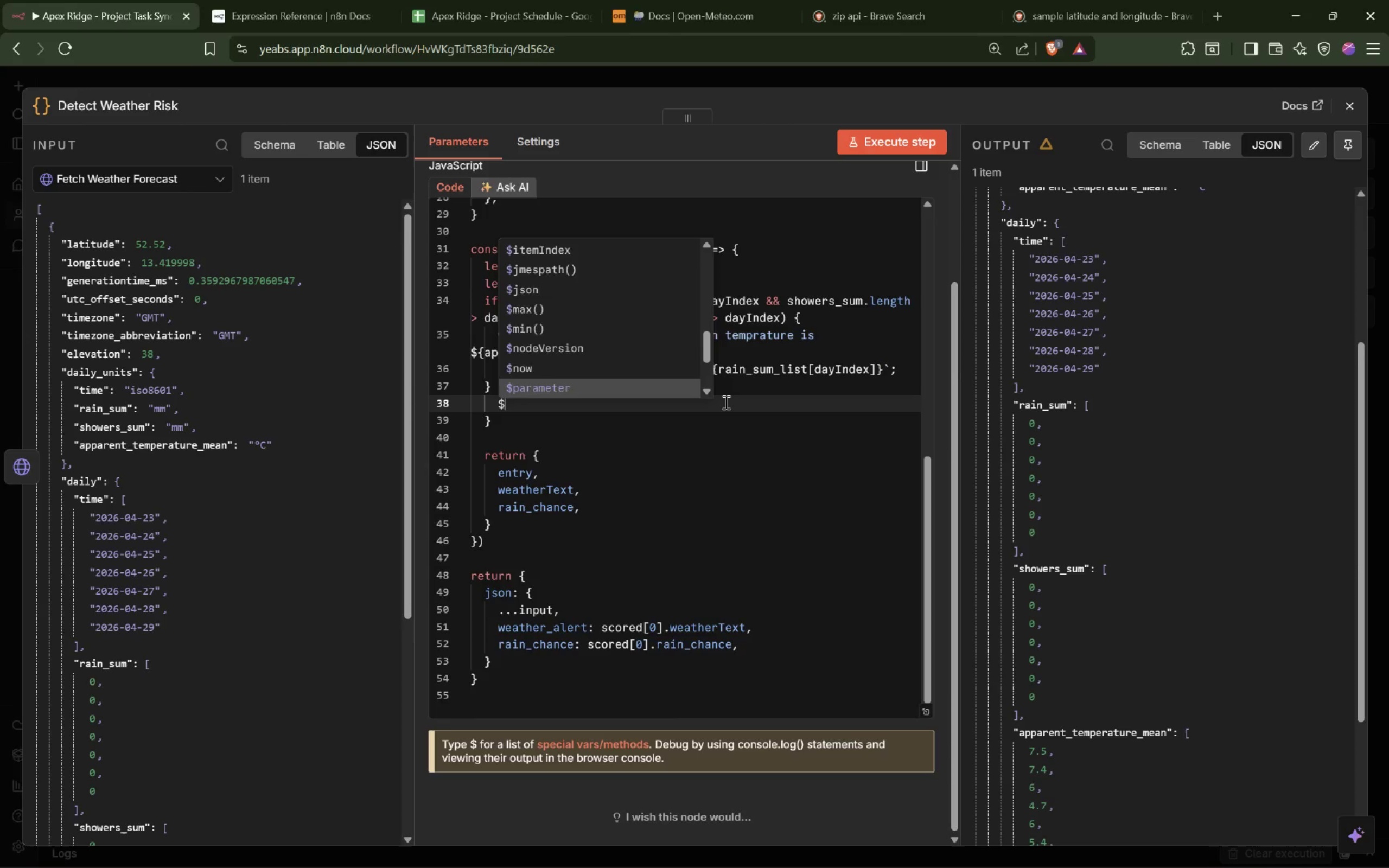 
key(ArrowDown)
 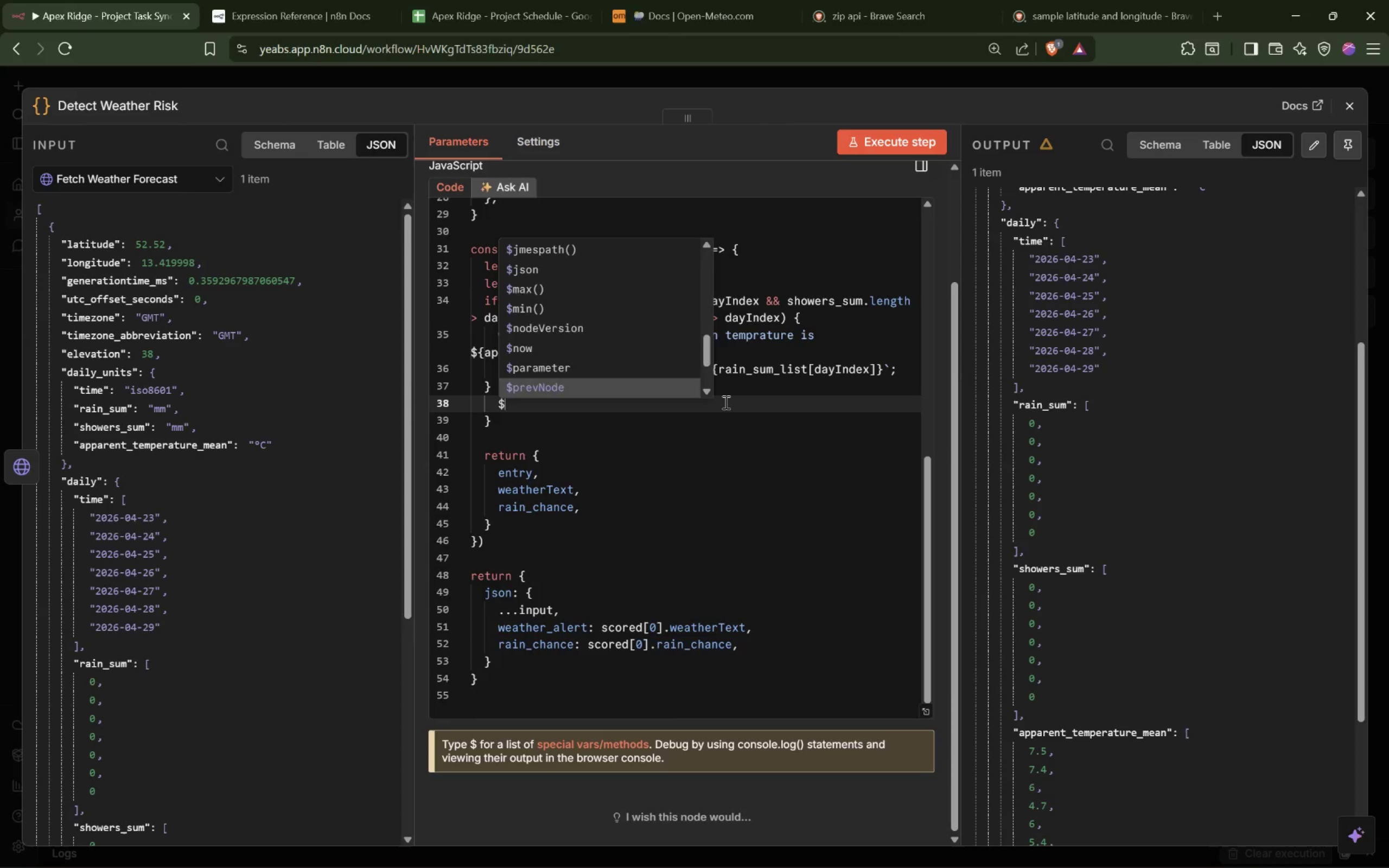 
key(ArrowDown)
 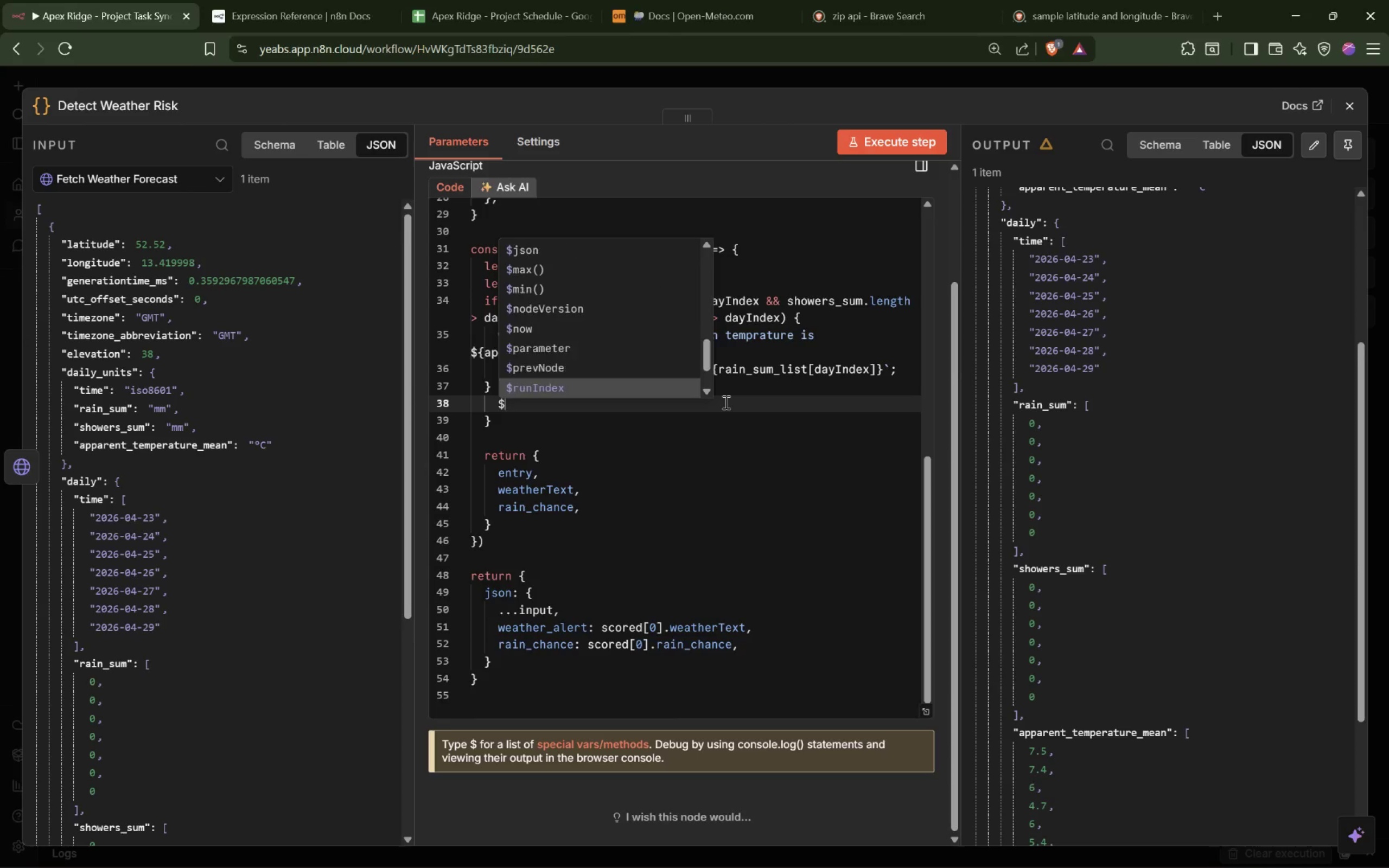 
key(ArrowDown)
 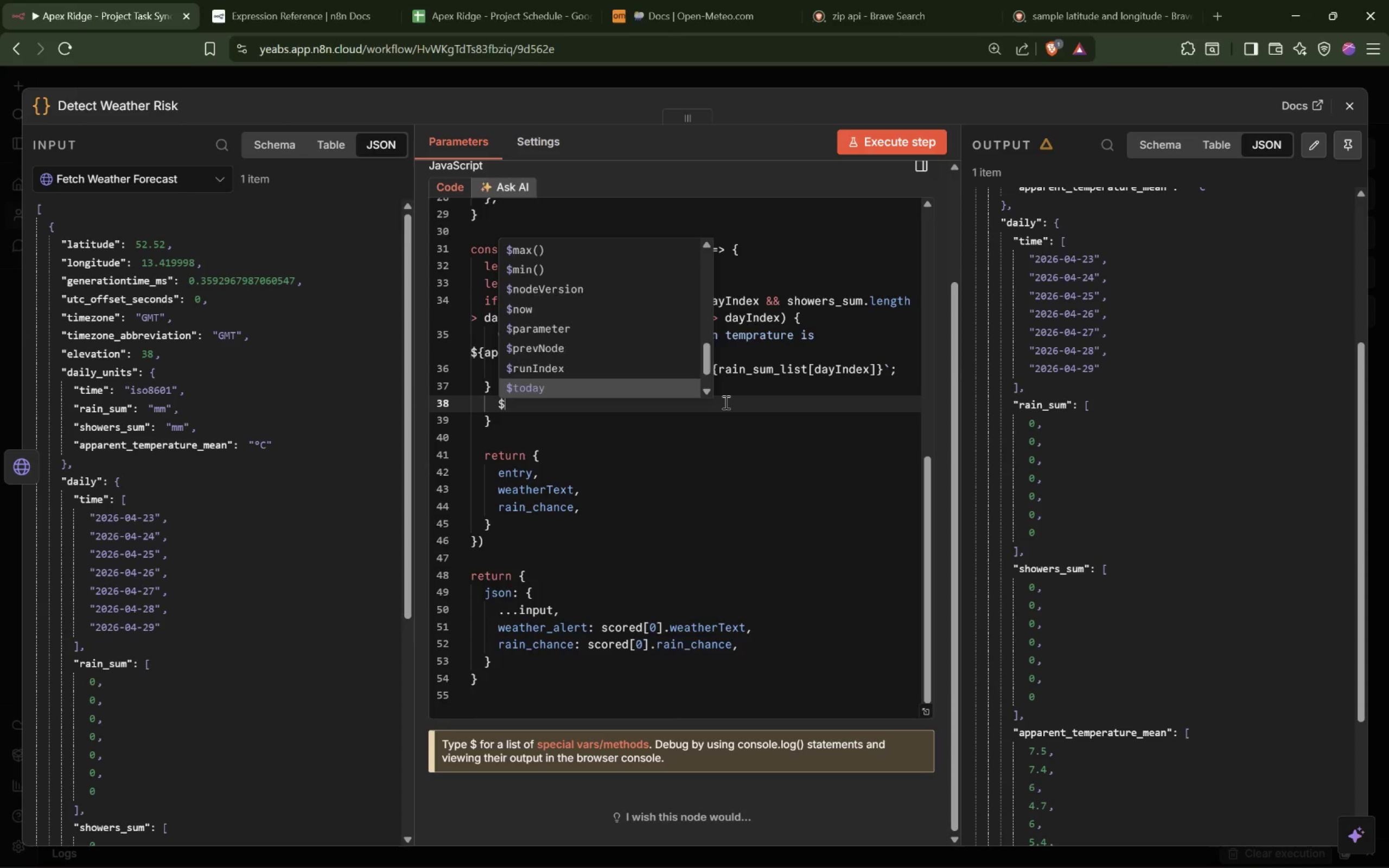 
key(ArrowDown)
 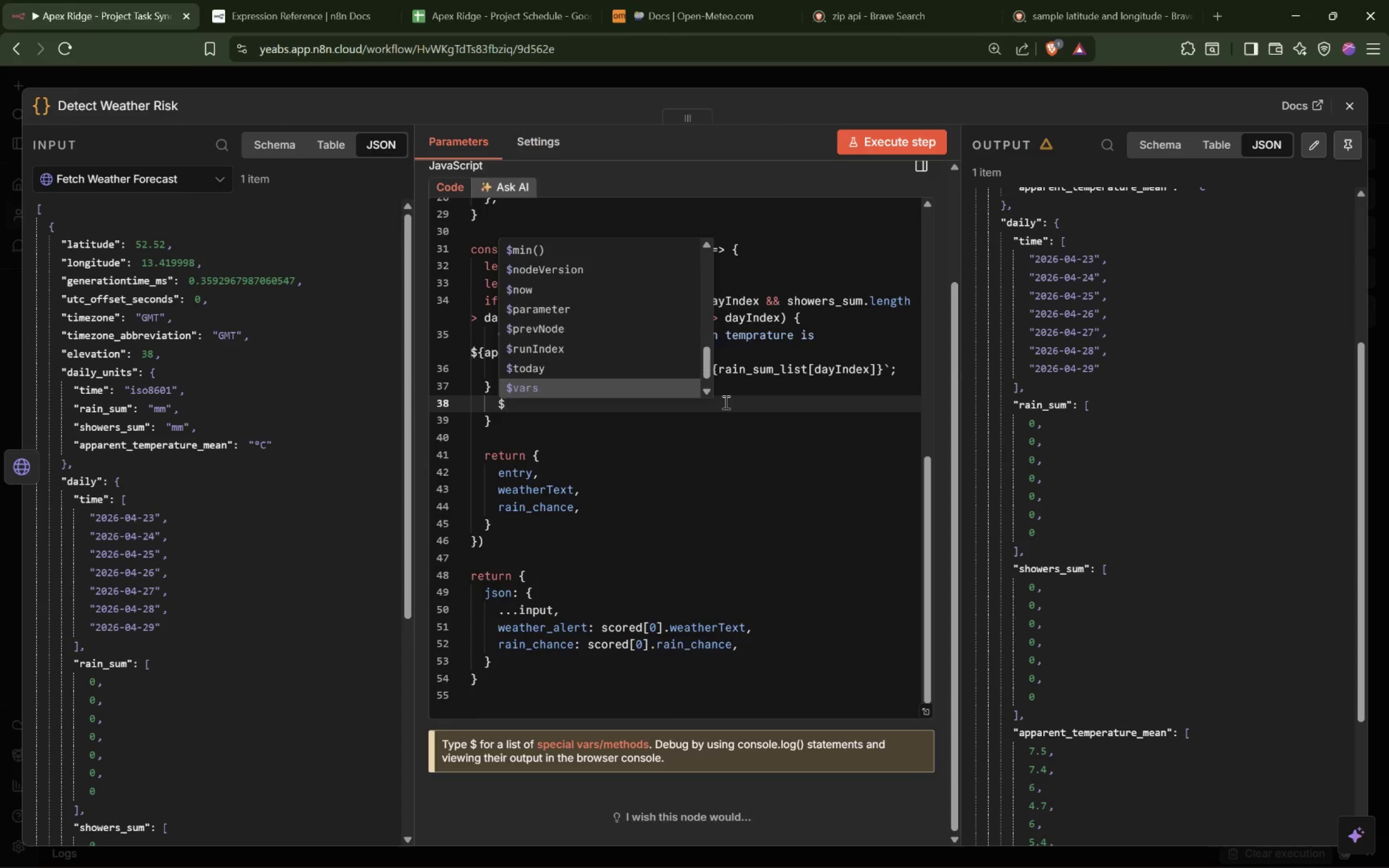 
key(ArrowDown)
 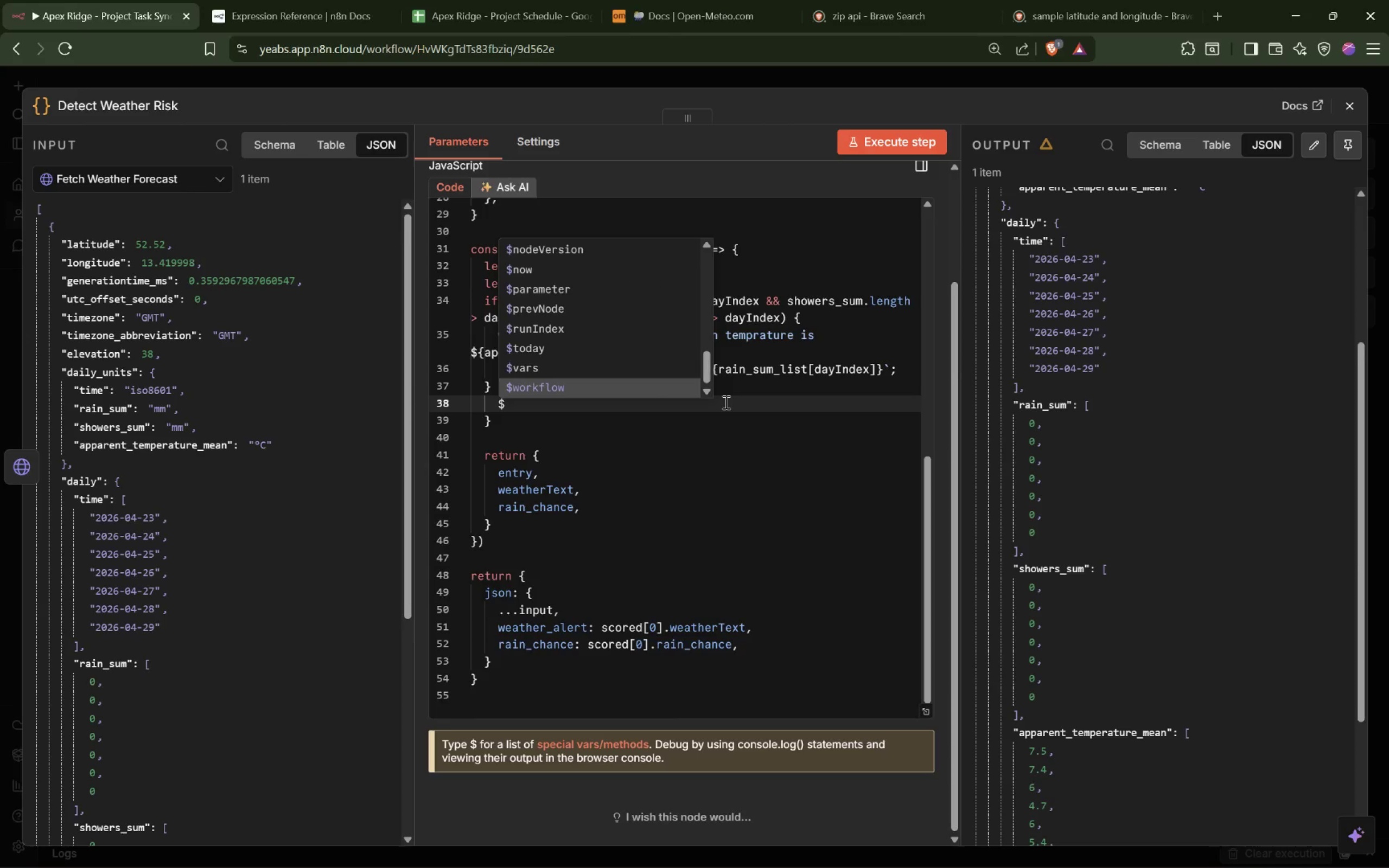 
key(ArrowDown)
 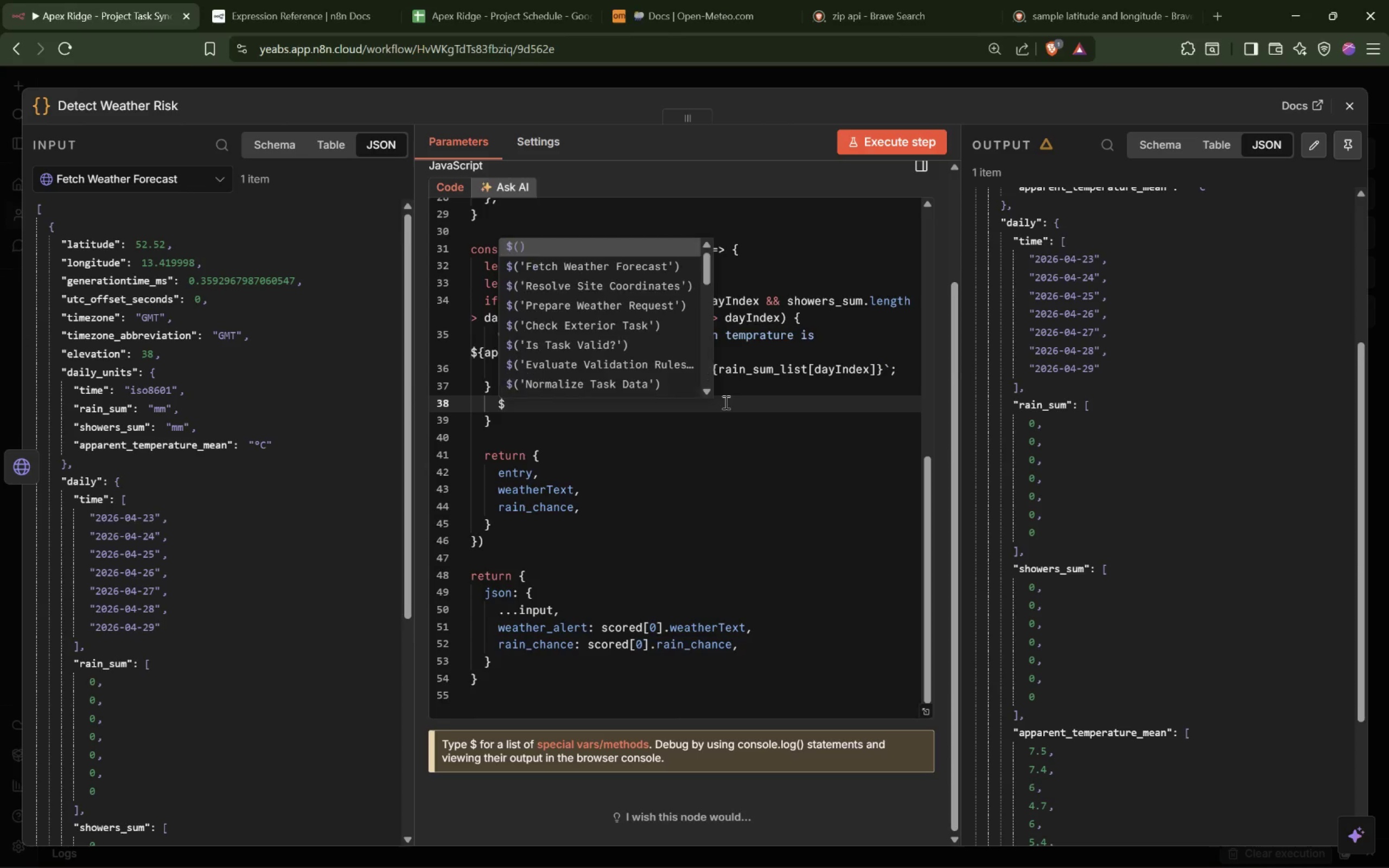 
key(ArrowDown)
 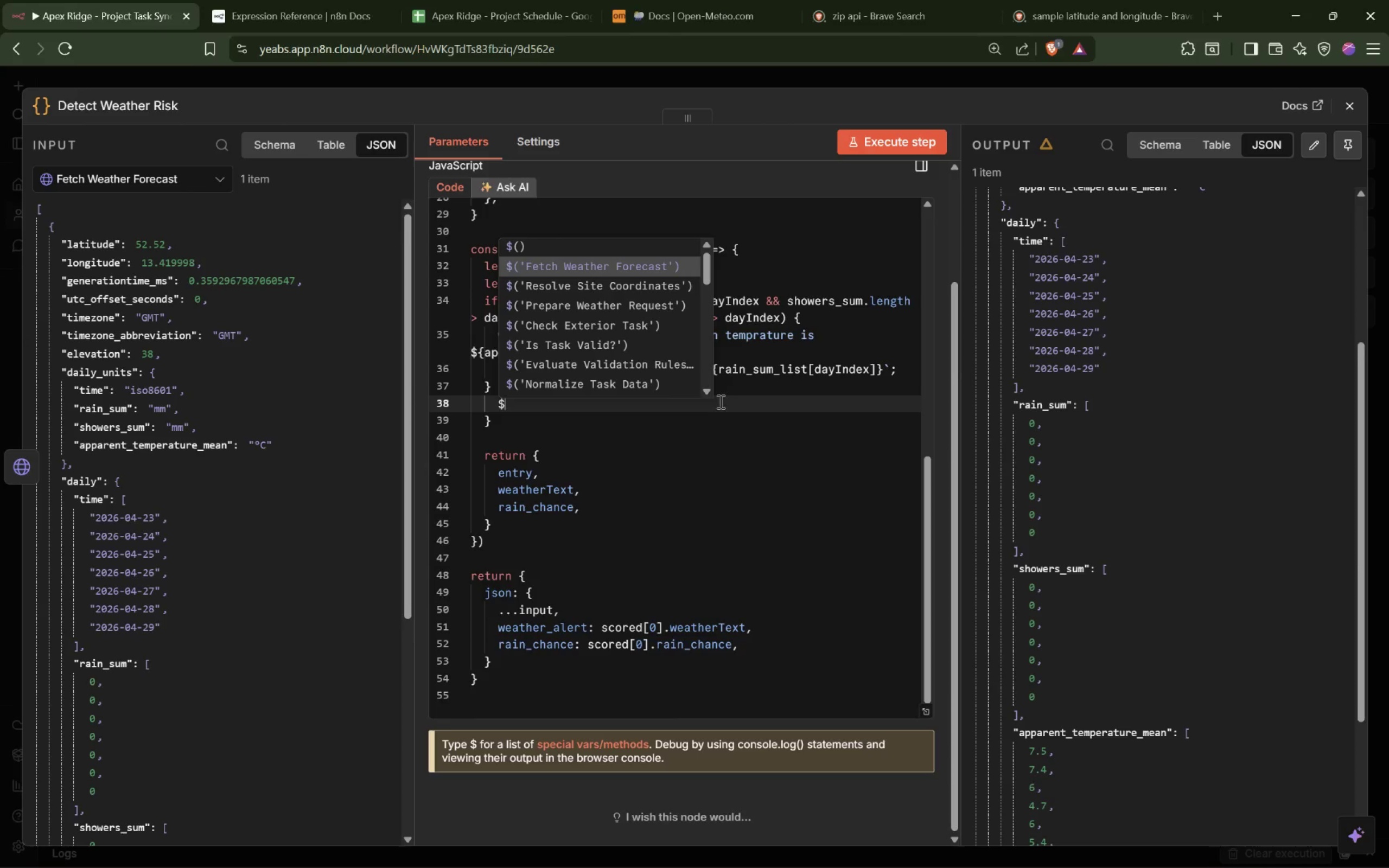 
left_click([636, 512])
 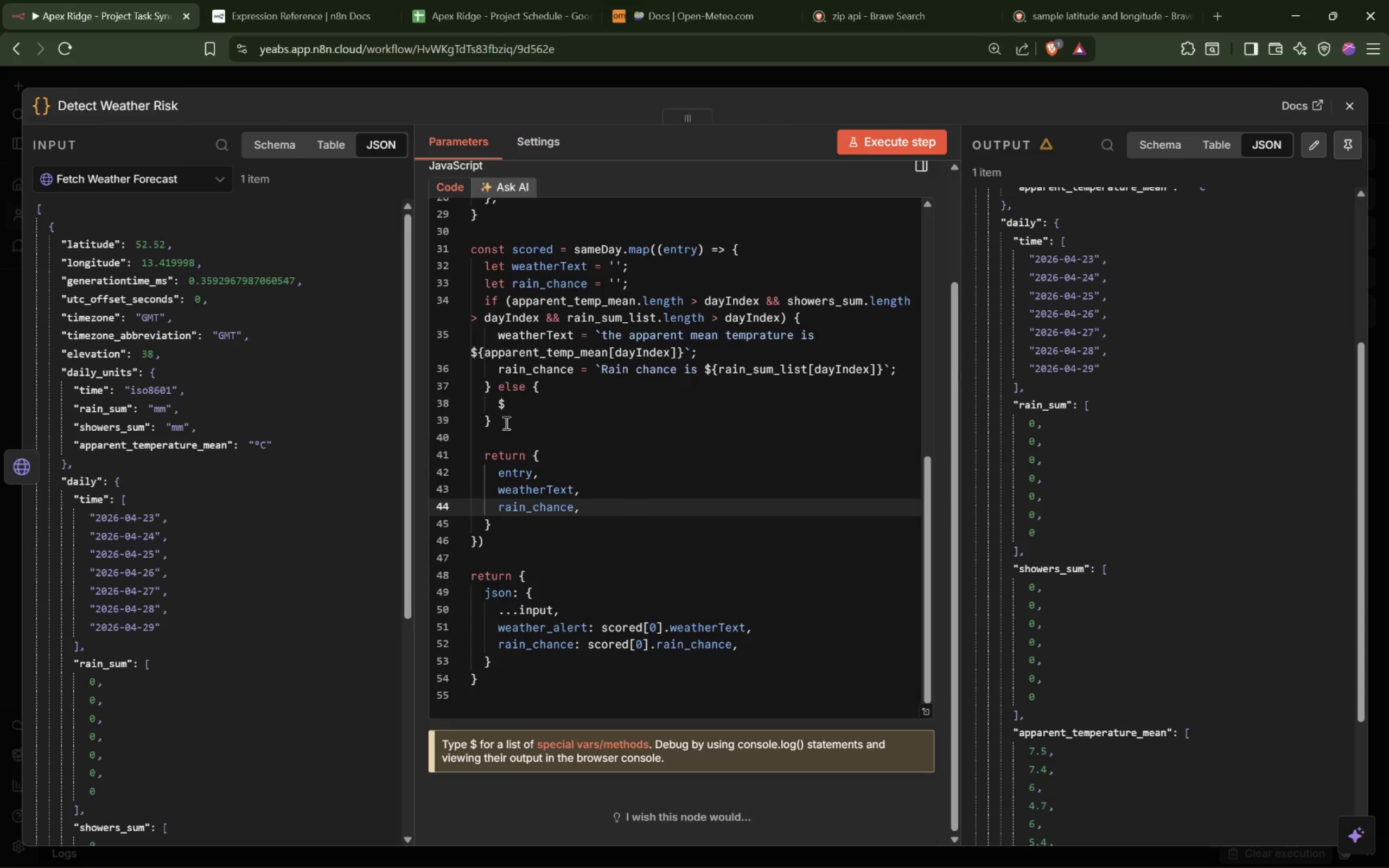 
left_click_drag(start_coordinate=[500, 423], to_coordinate=[497, 381])
 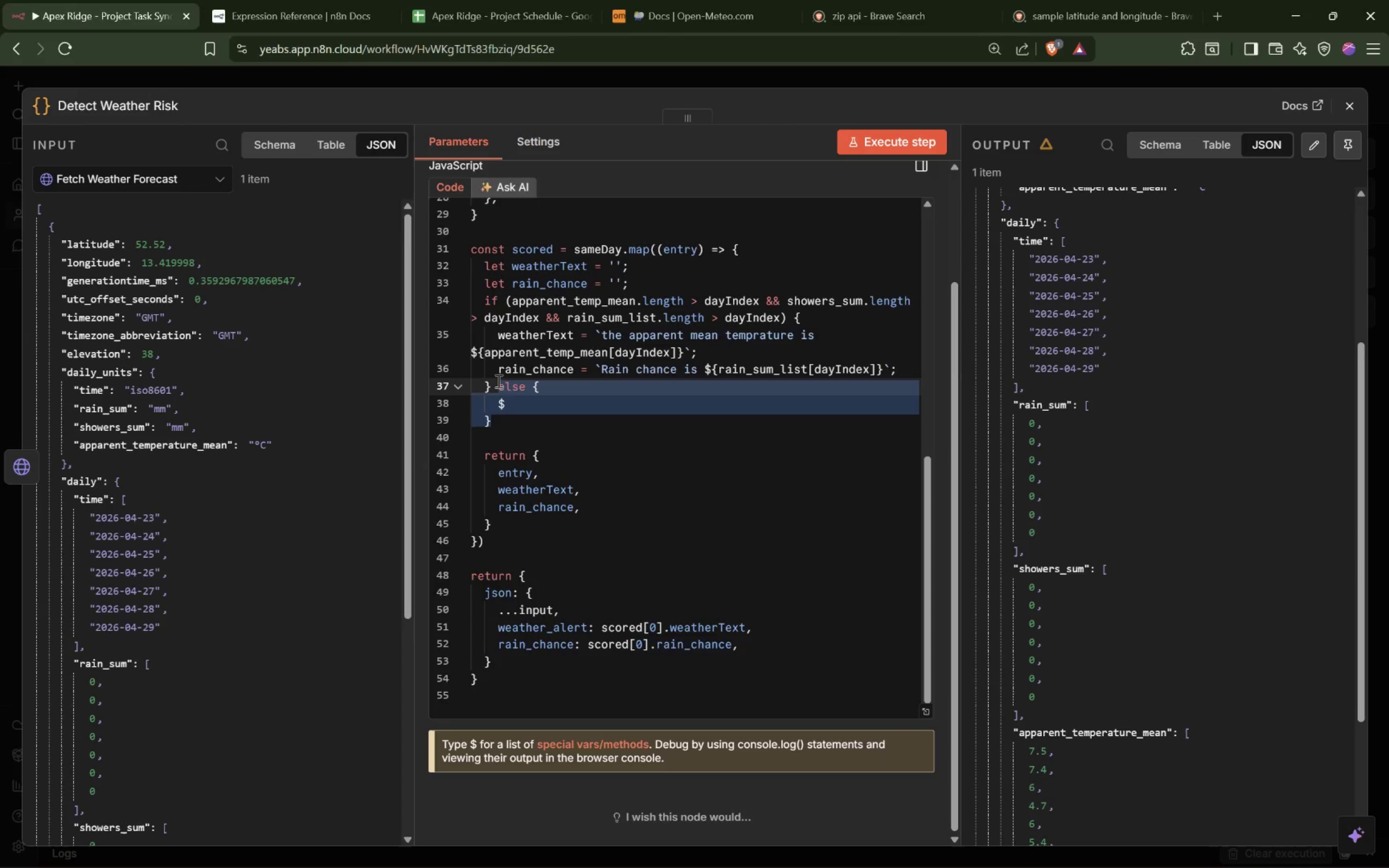 
key(Backspace)
 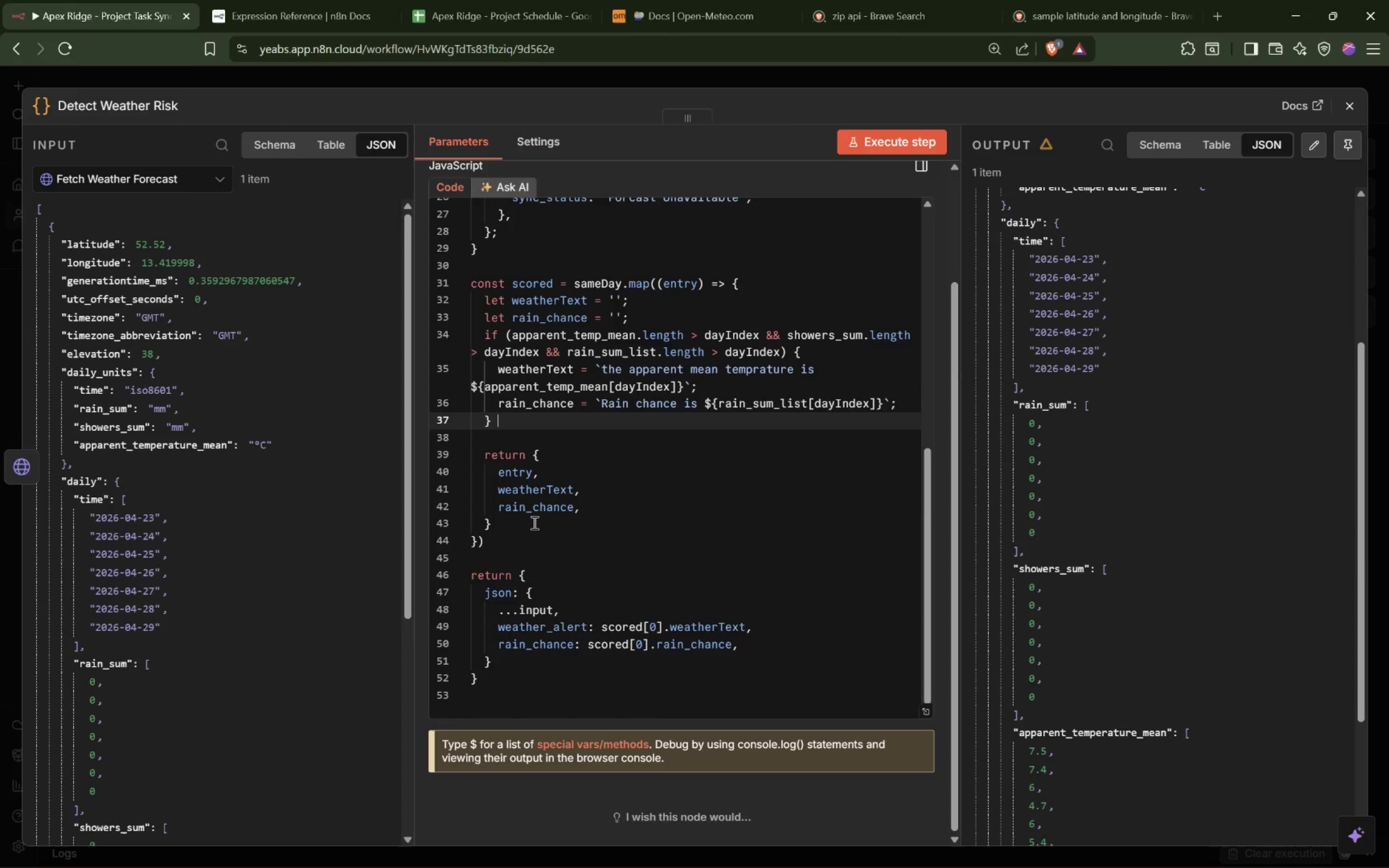 
left_click([577, 608])
 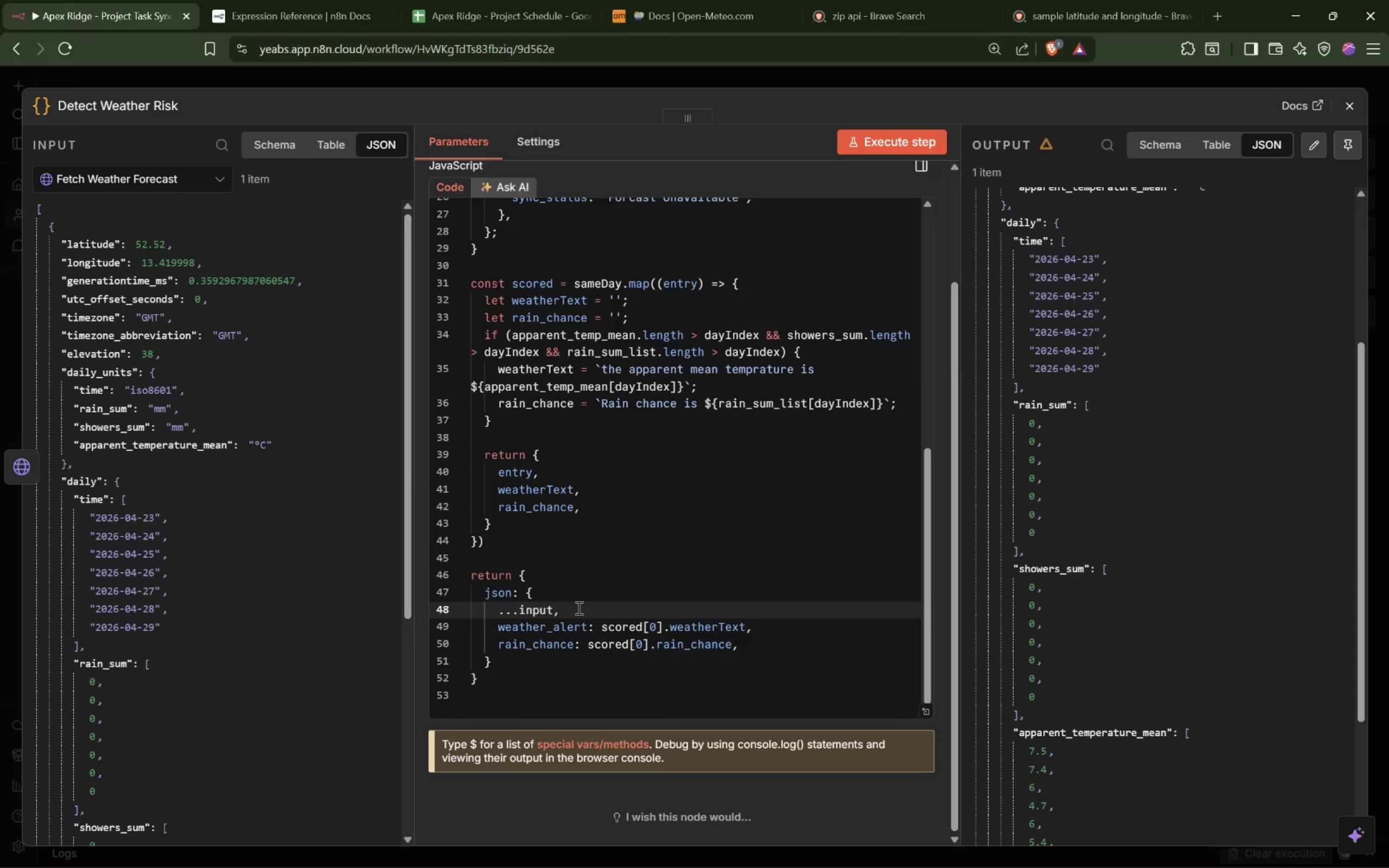 
key(Enter)
 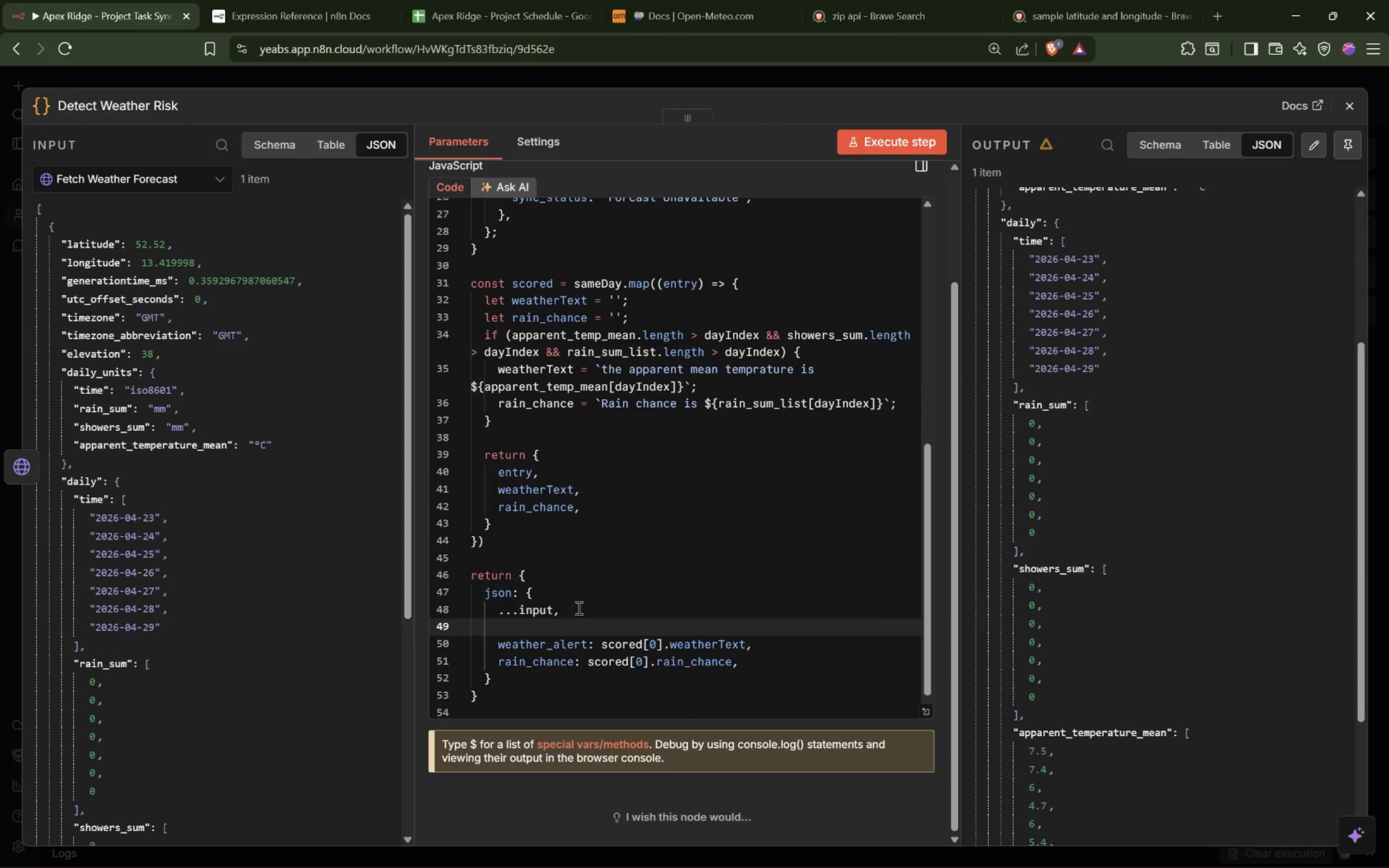 
type($appa)
key(Backspace)
key(Backspace)
key(Backspace)
key(Backspace)
key(Backspace)
type(lengthOfapparent: appa)
key(Tab)
type(.leng)
key(Tab)
type(,)
 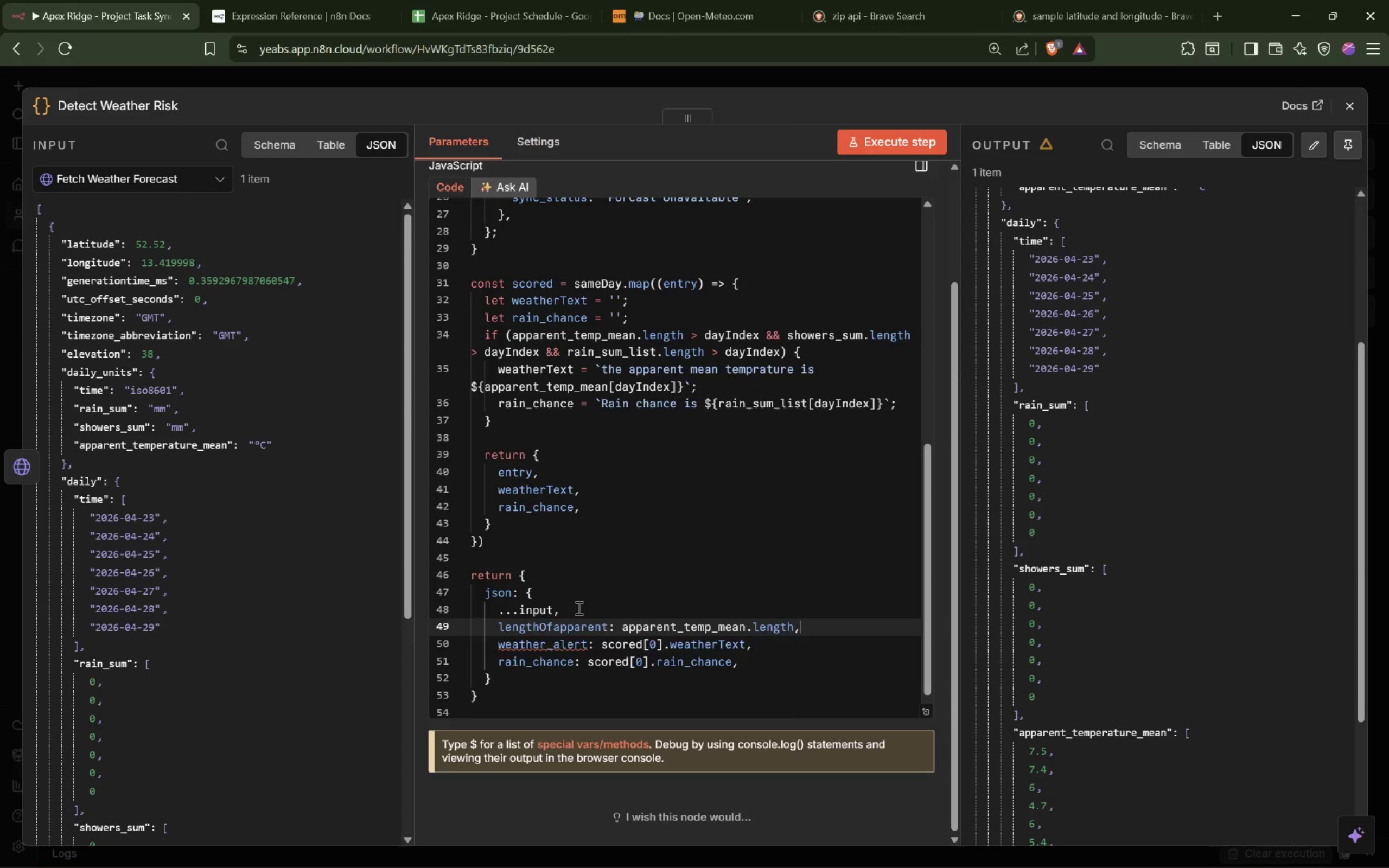 
key(Enter)
 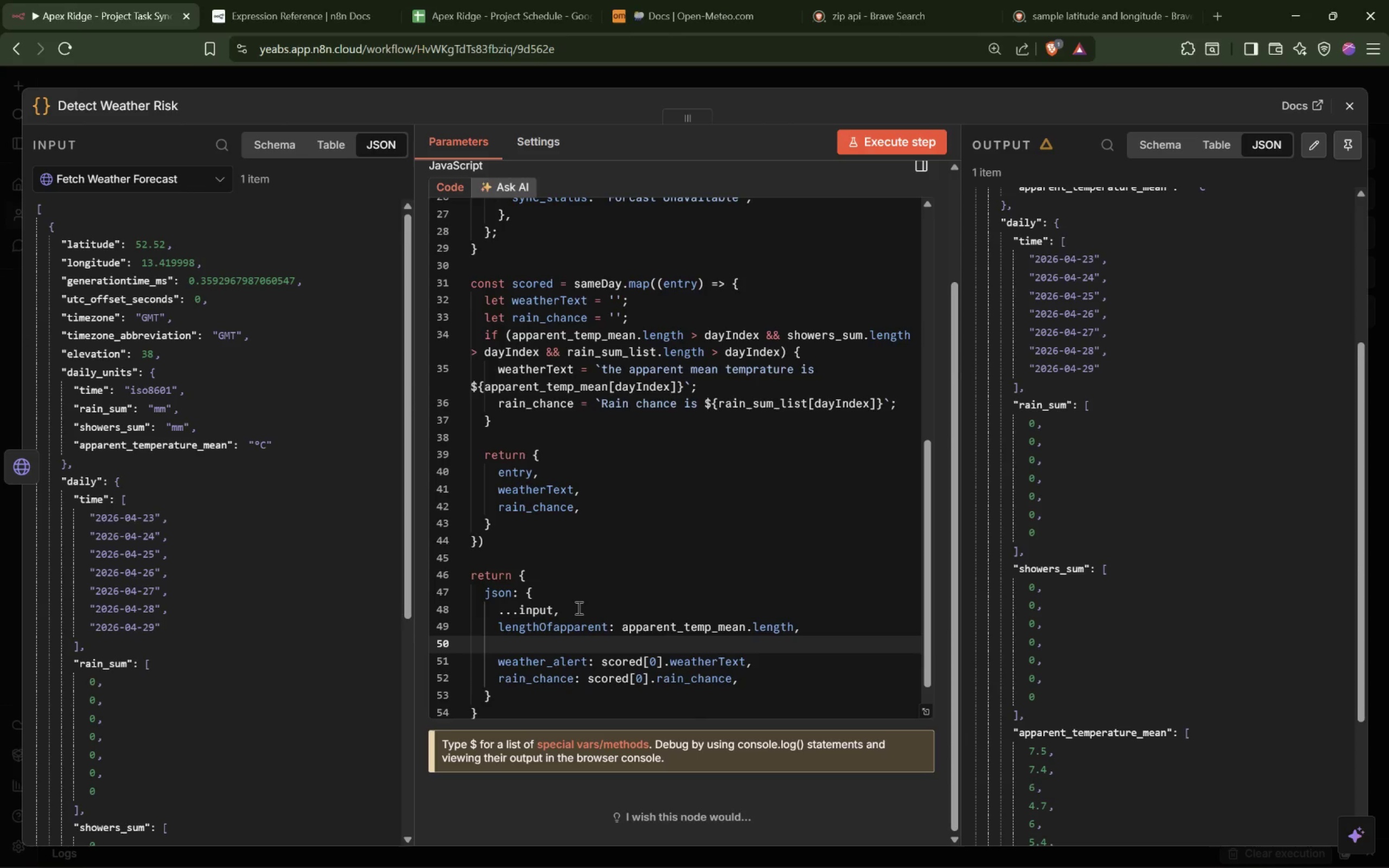 
type(dayInd)
key(Tab)
type(,)
 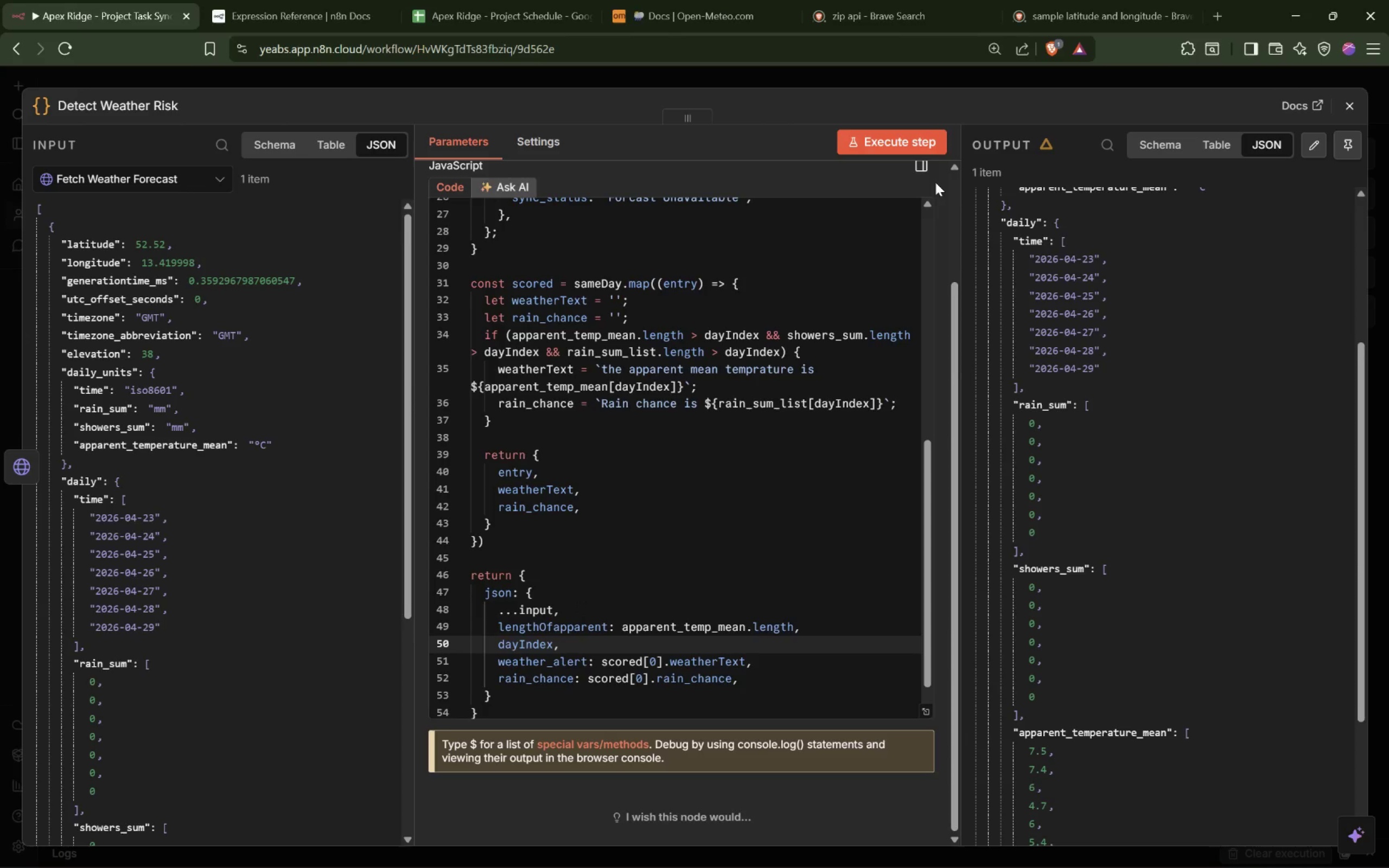 
left_click([917, 122])
 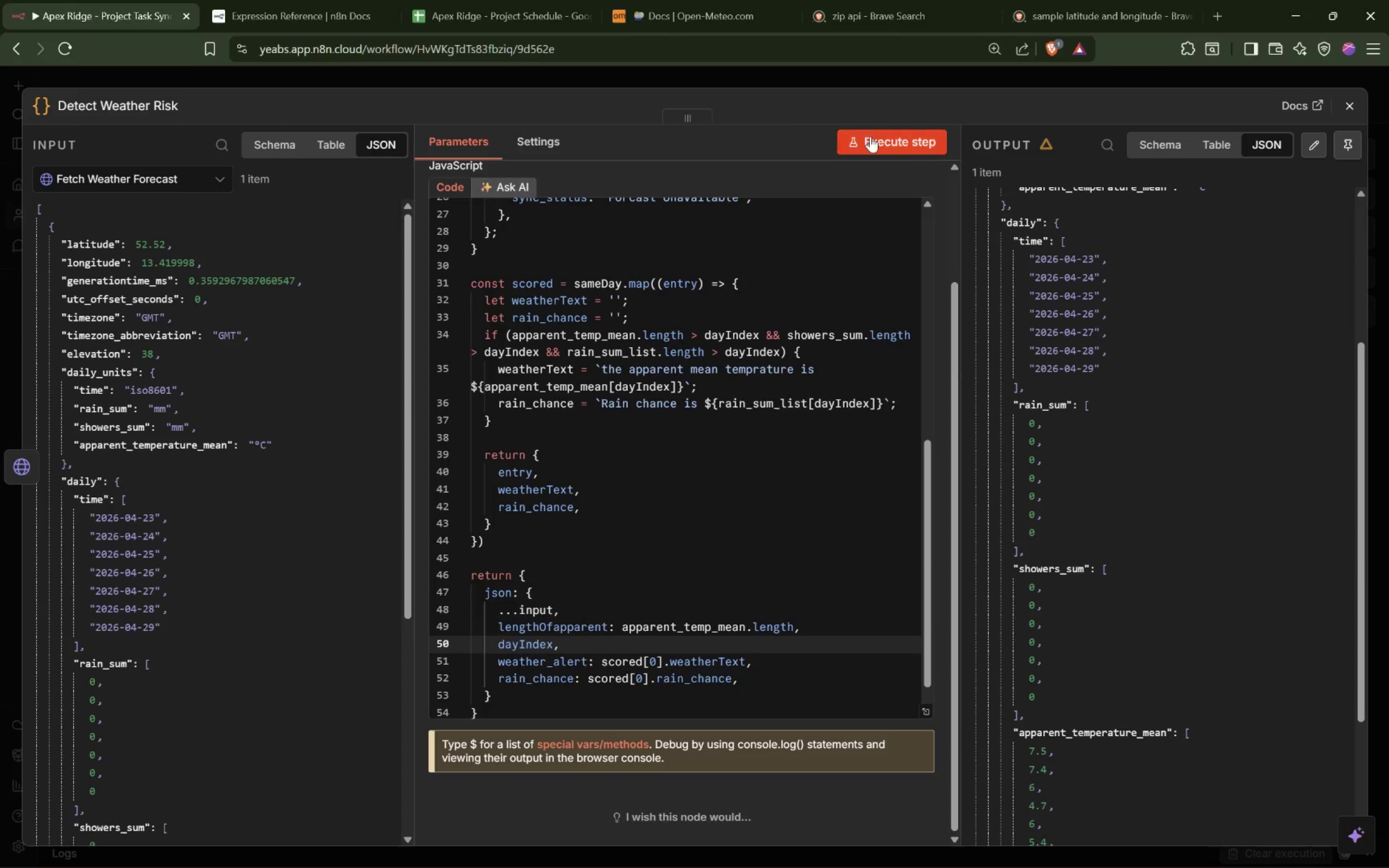 
left_click([875, 134])
 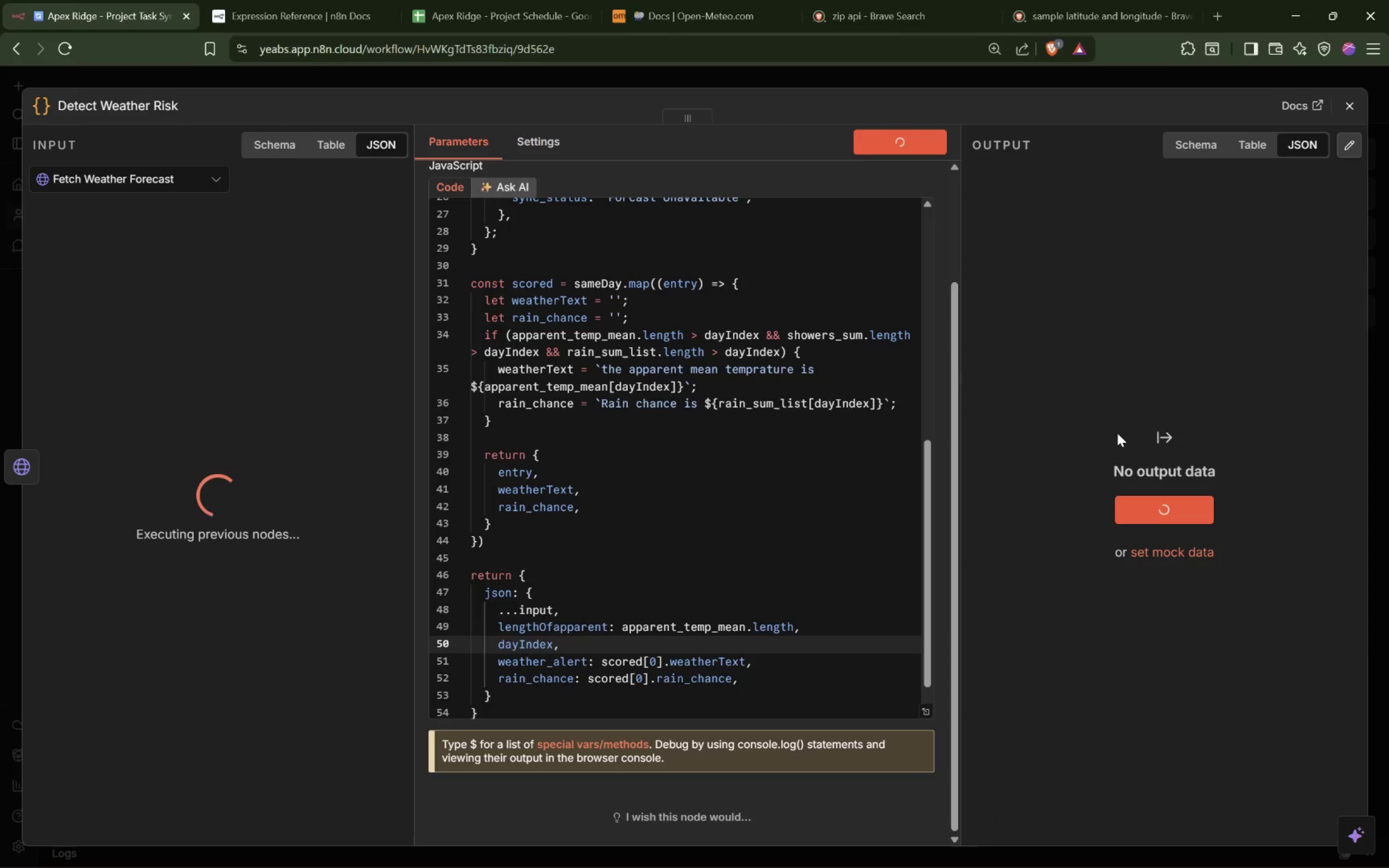 
scroll: coordinate [1123, 599], scroll_direction: down, amount: 29.0
 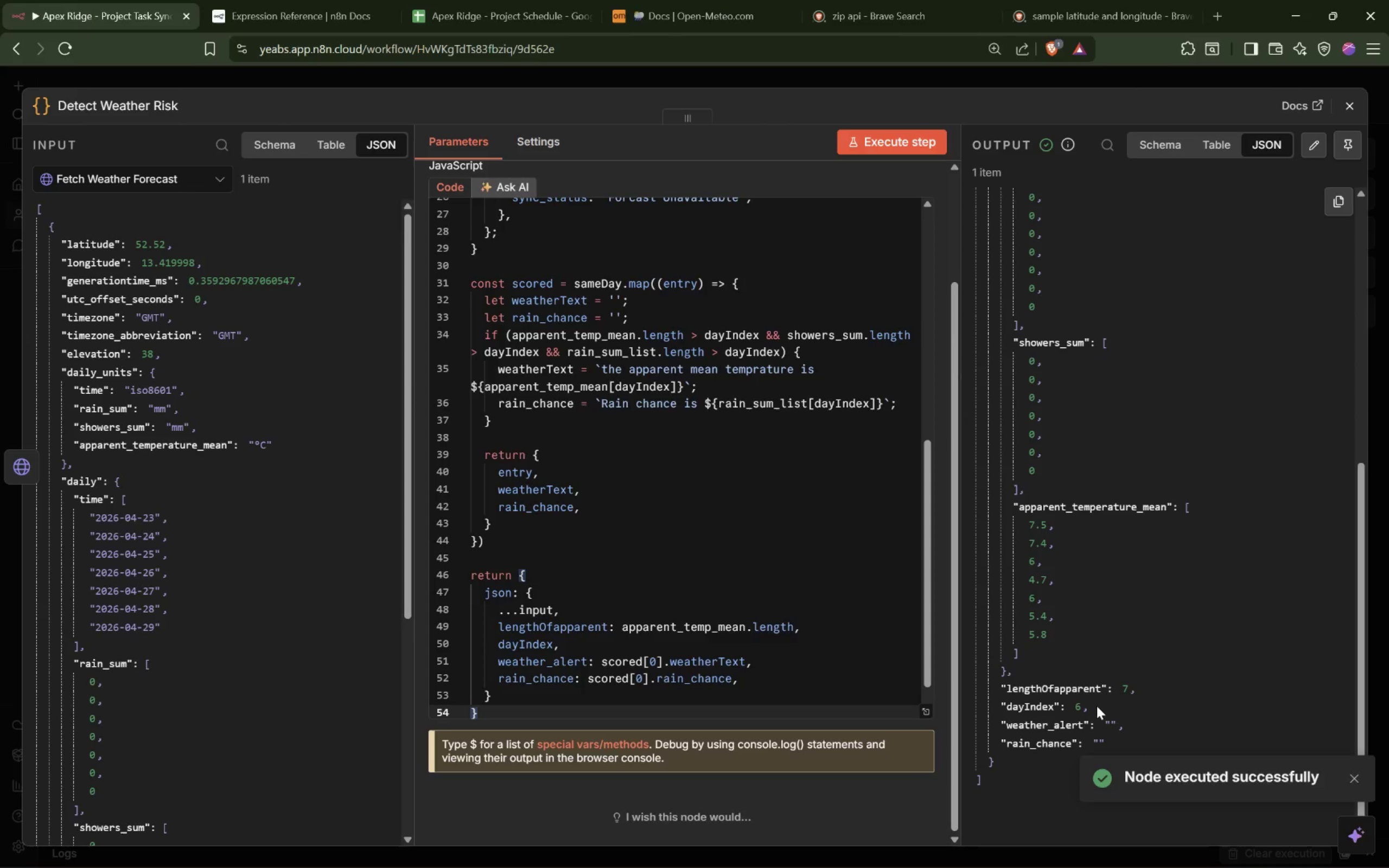 
left_click_drag(start_coordinate=[1095, 709], to_coordinate=[1073, 710])
 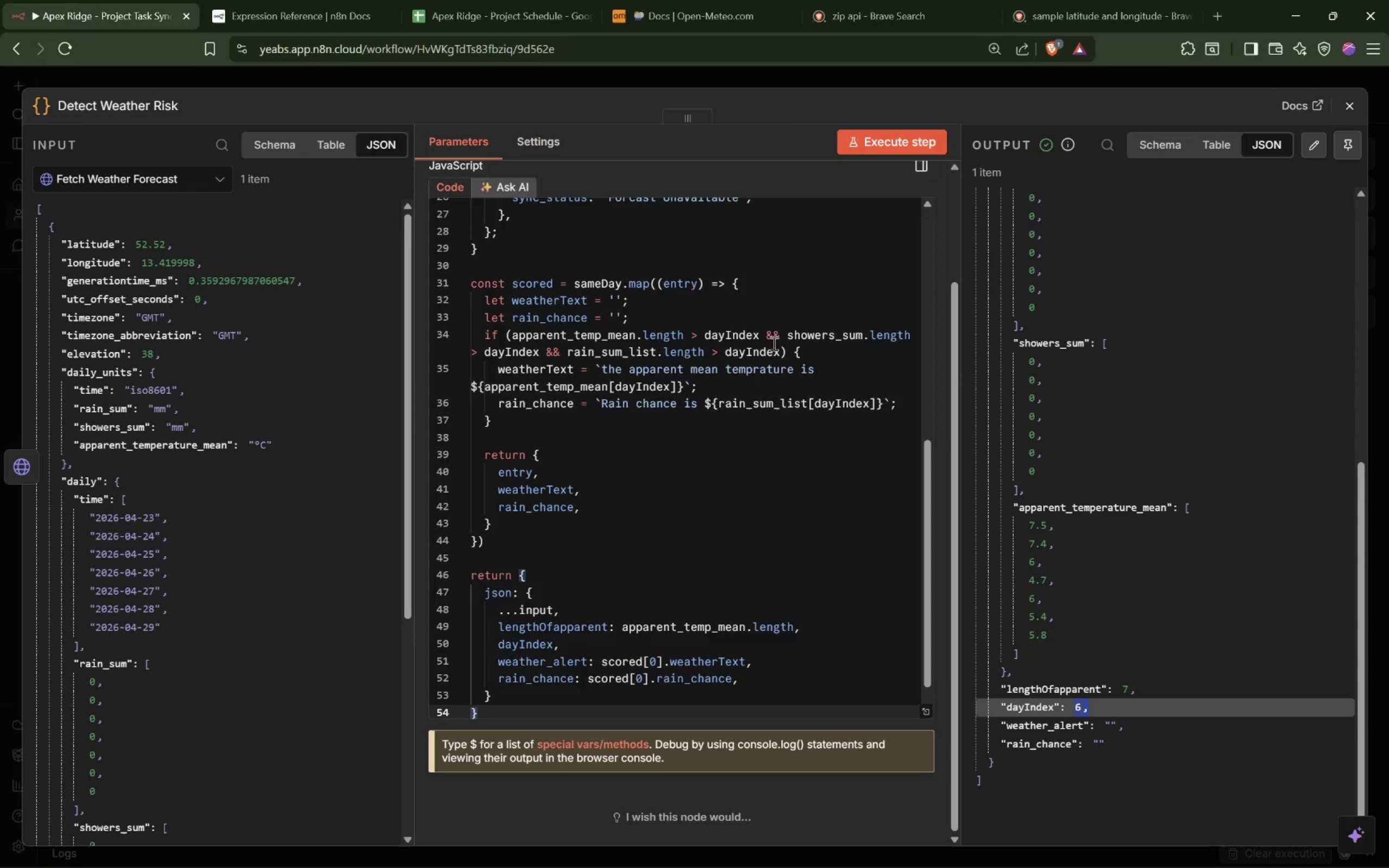 
double_click([824, 335])
 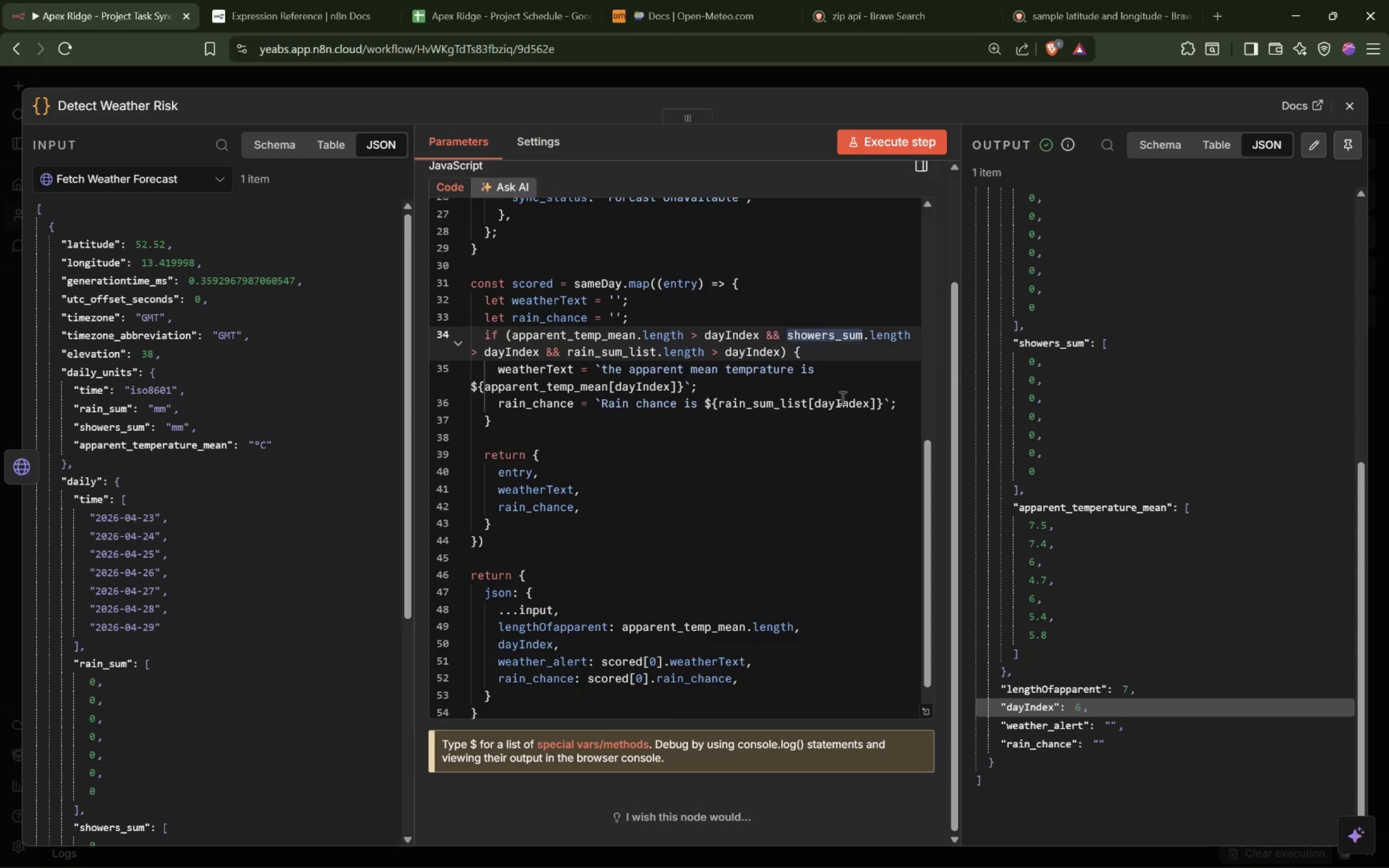 
key(Control+C)
 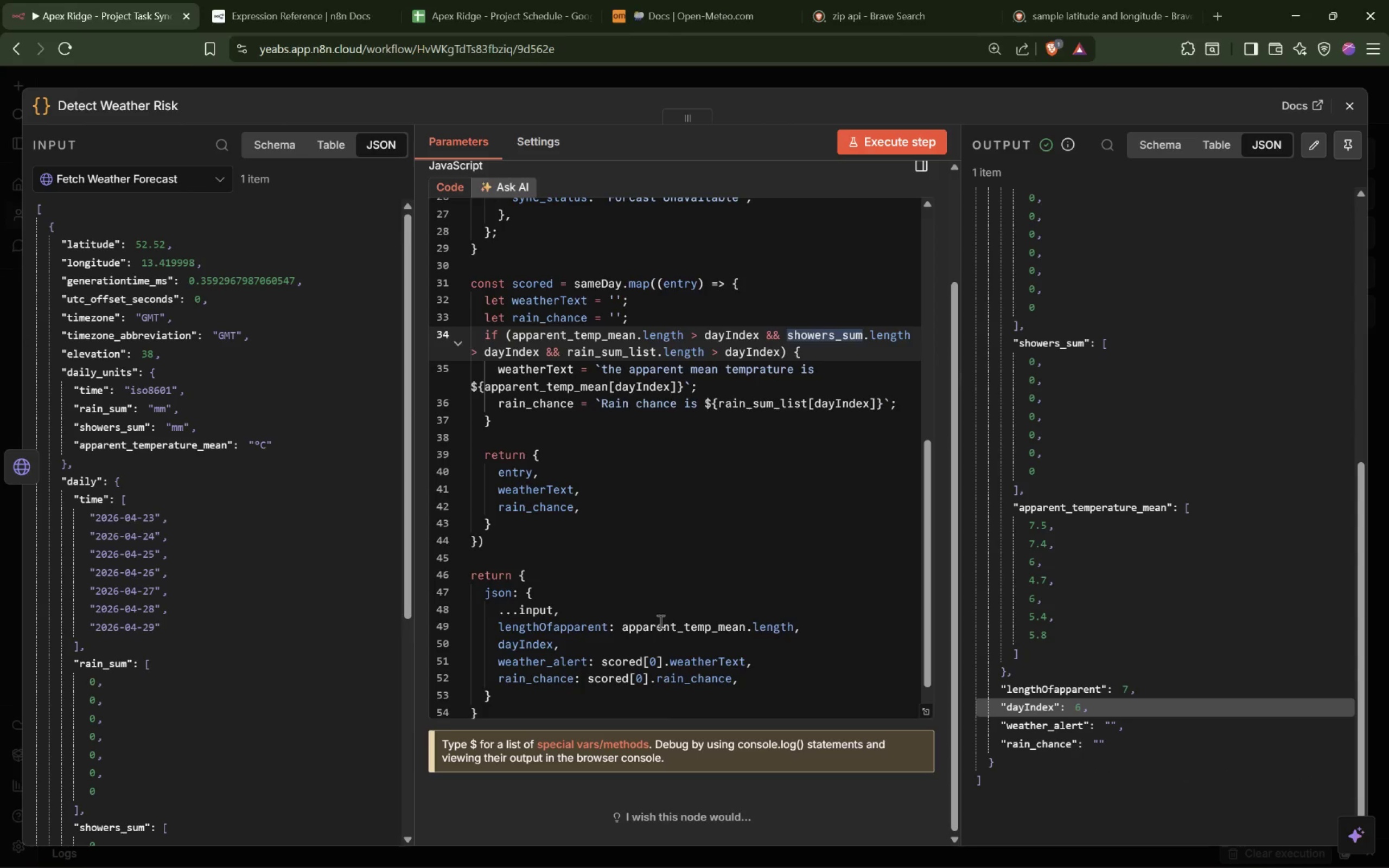 
left_click([661, 625])
 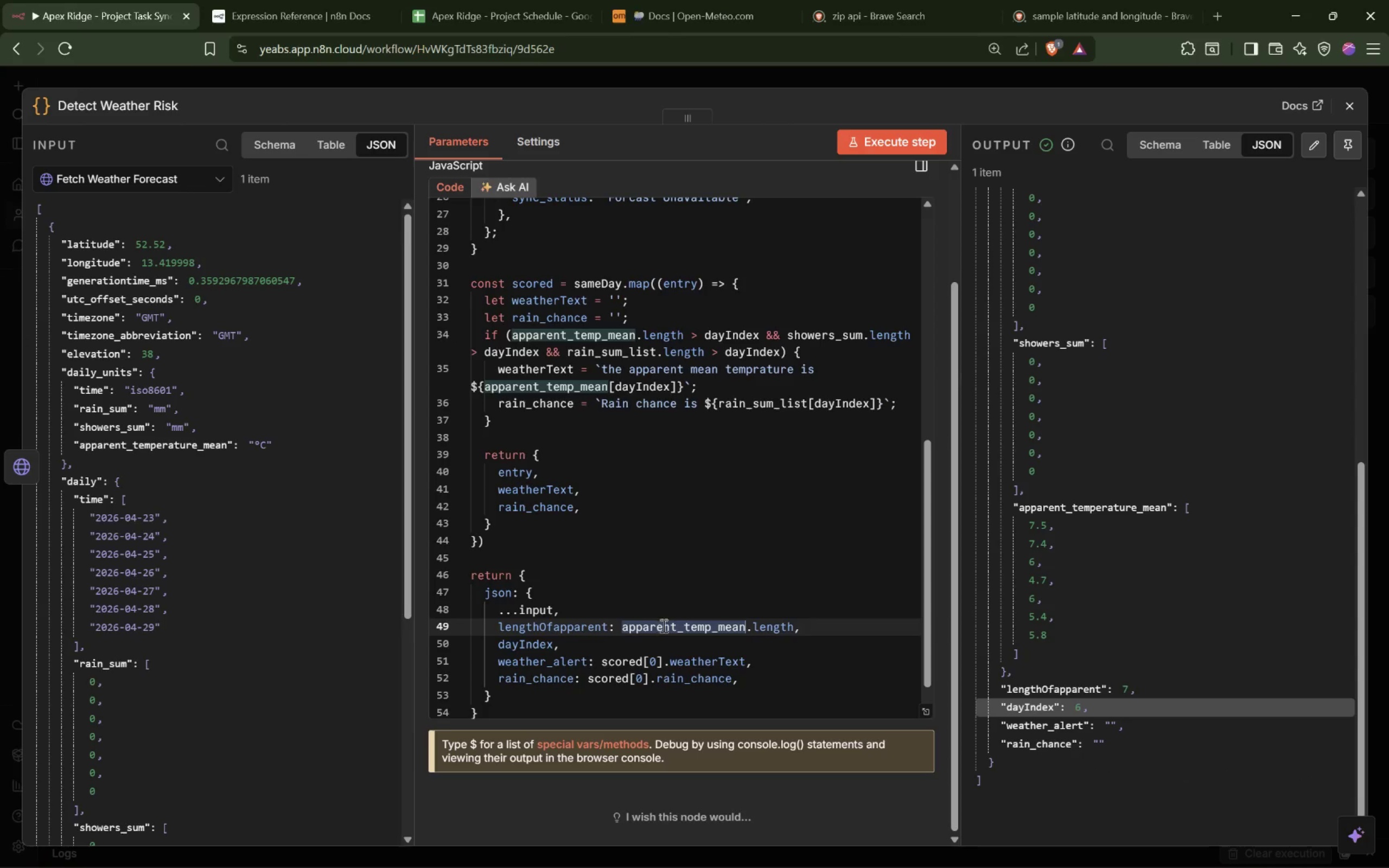 
key(Control+V)
 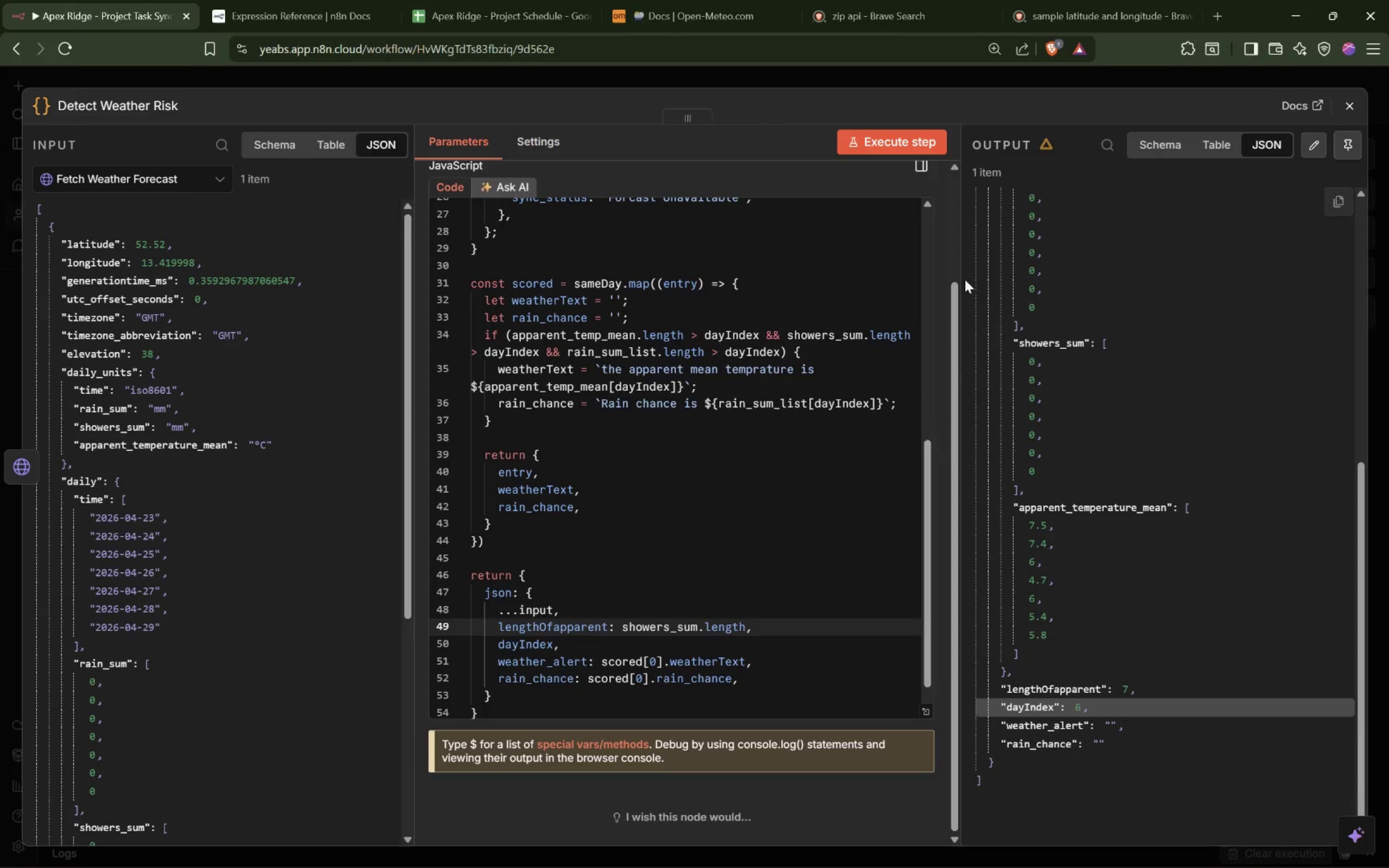 
left_click([875, 135])
 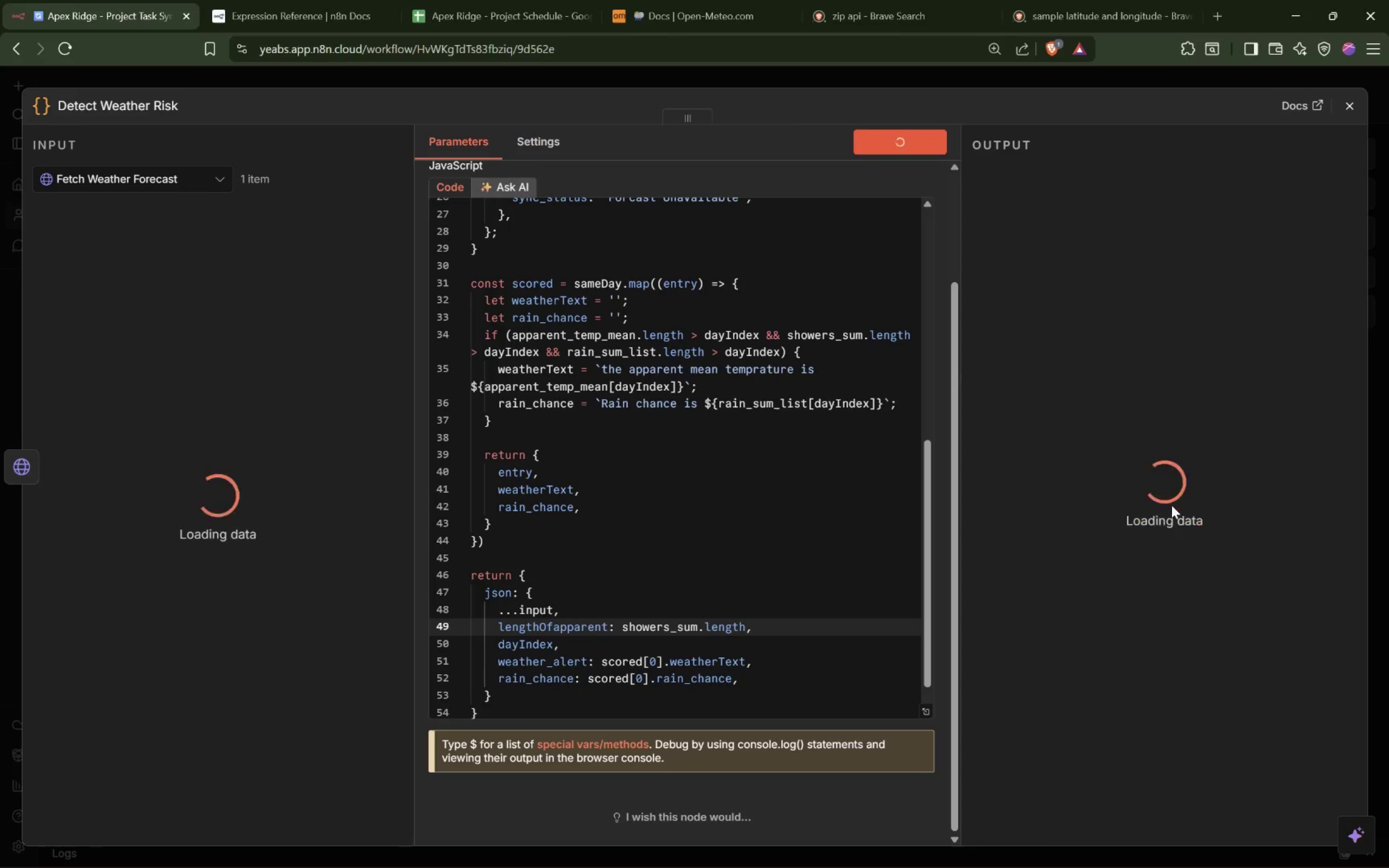 
scroll: coordinate [1175, 573], scroll_direction: down, amount: 14.0
 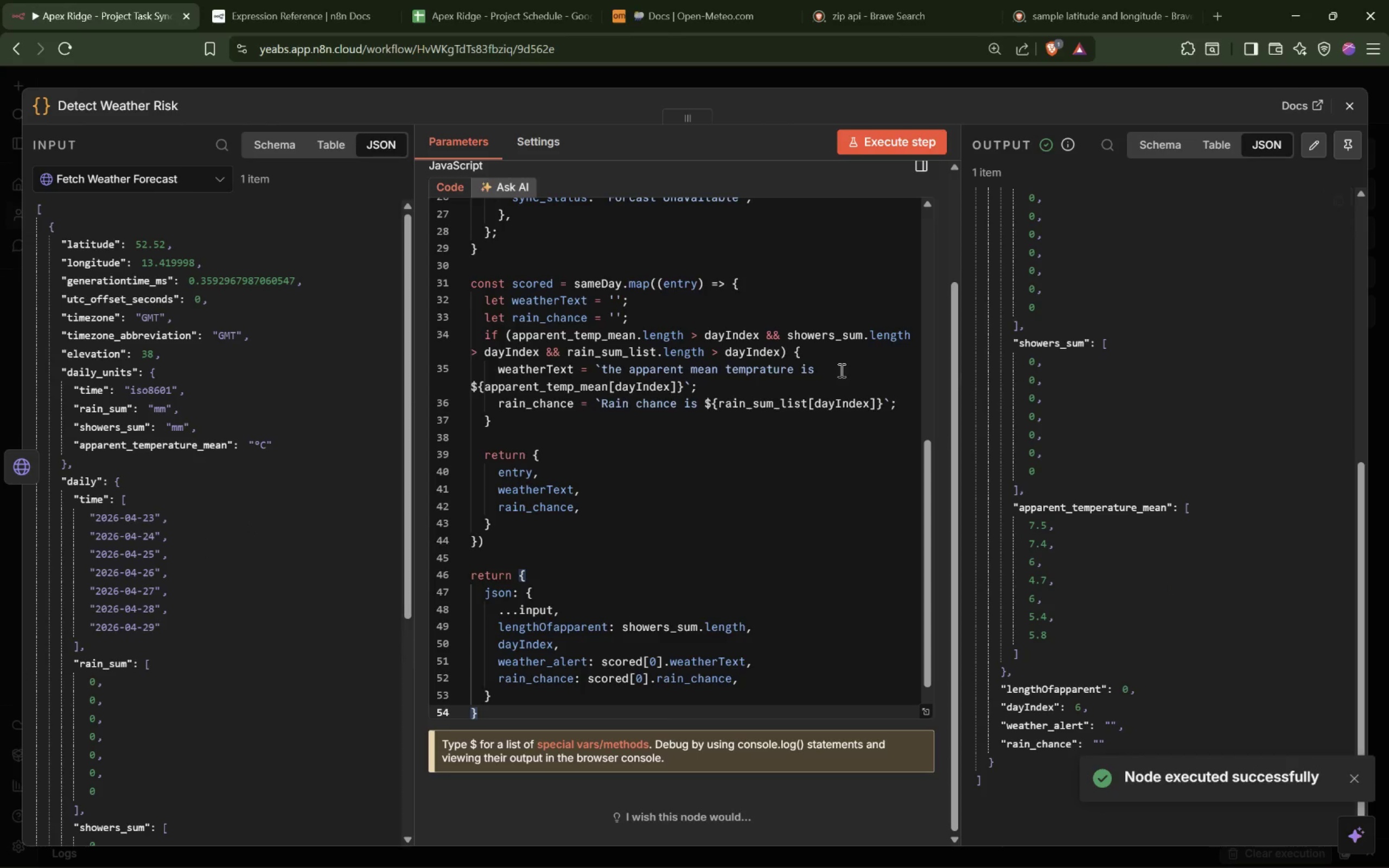 
double_click([832, 337])
 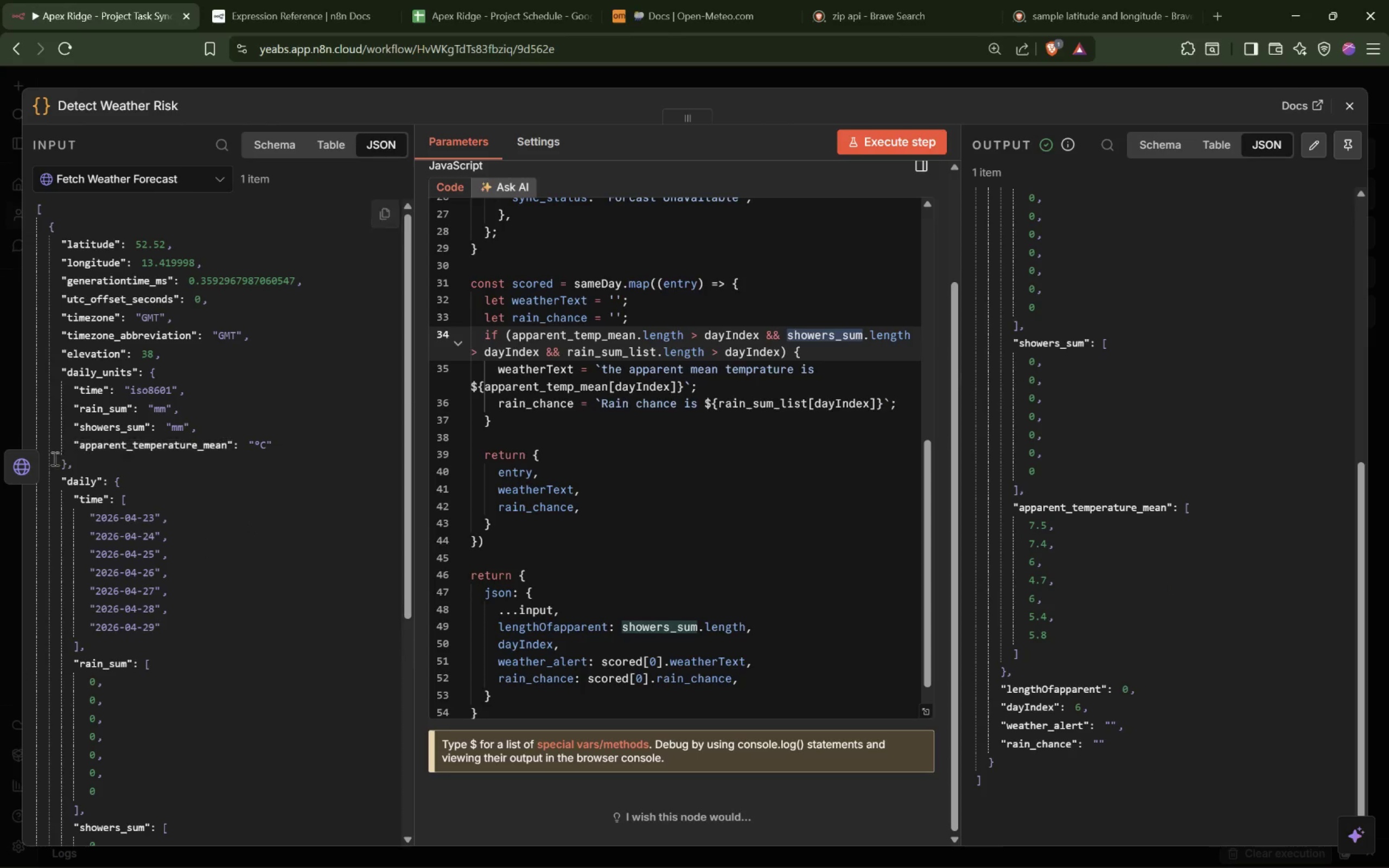 
scroll: coordinate [174, 496], scroll_direction: down, amount: 6.0
 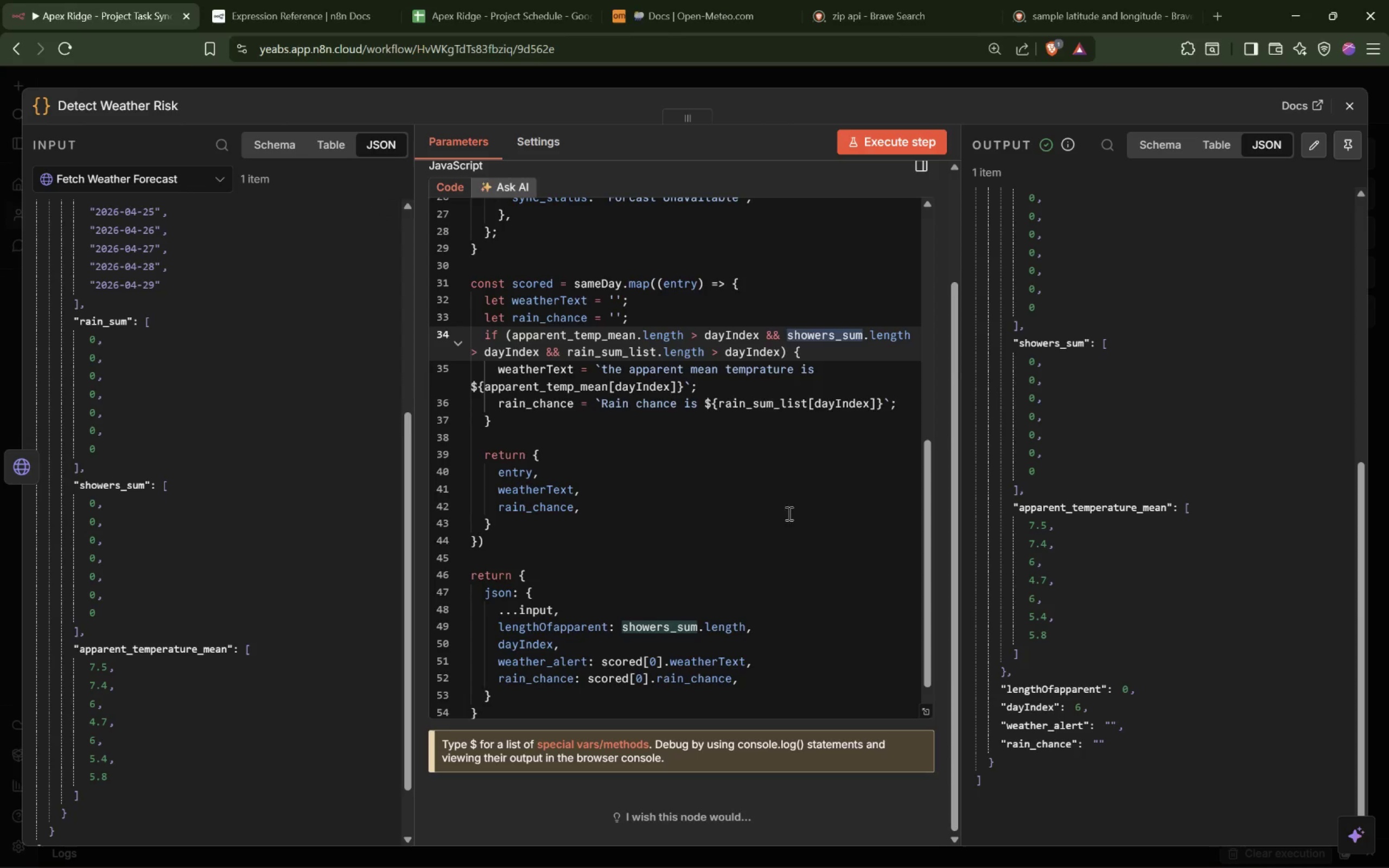 
wait(6.94)
 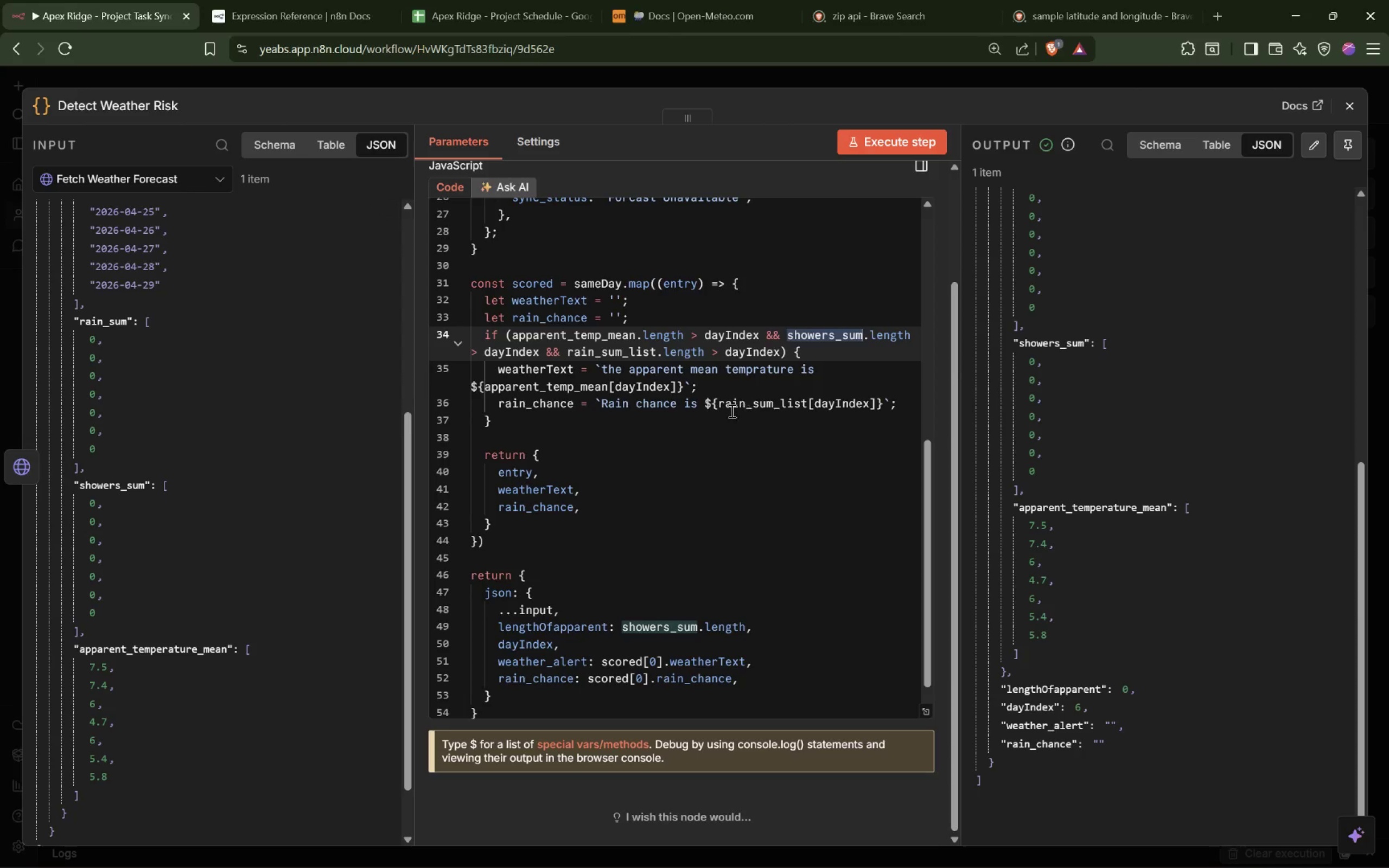 
scroll: coordinate [641, 366], scroll_direction: up, amount: 3.0
 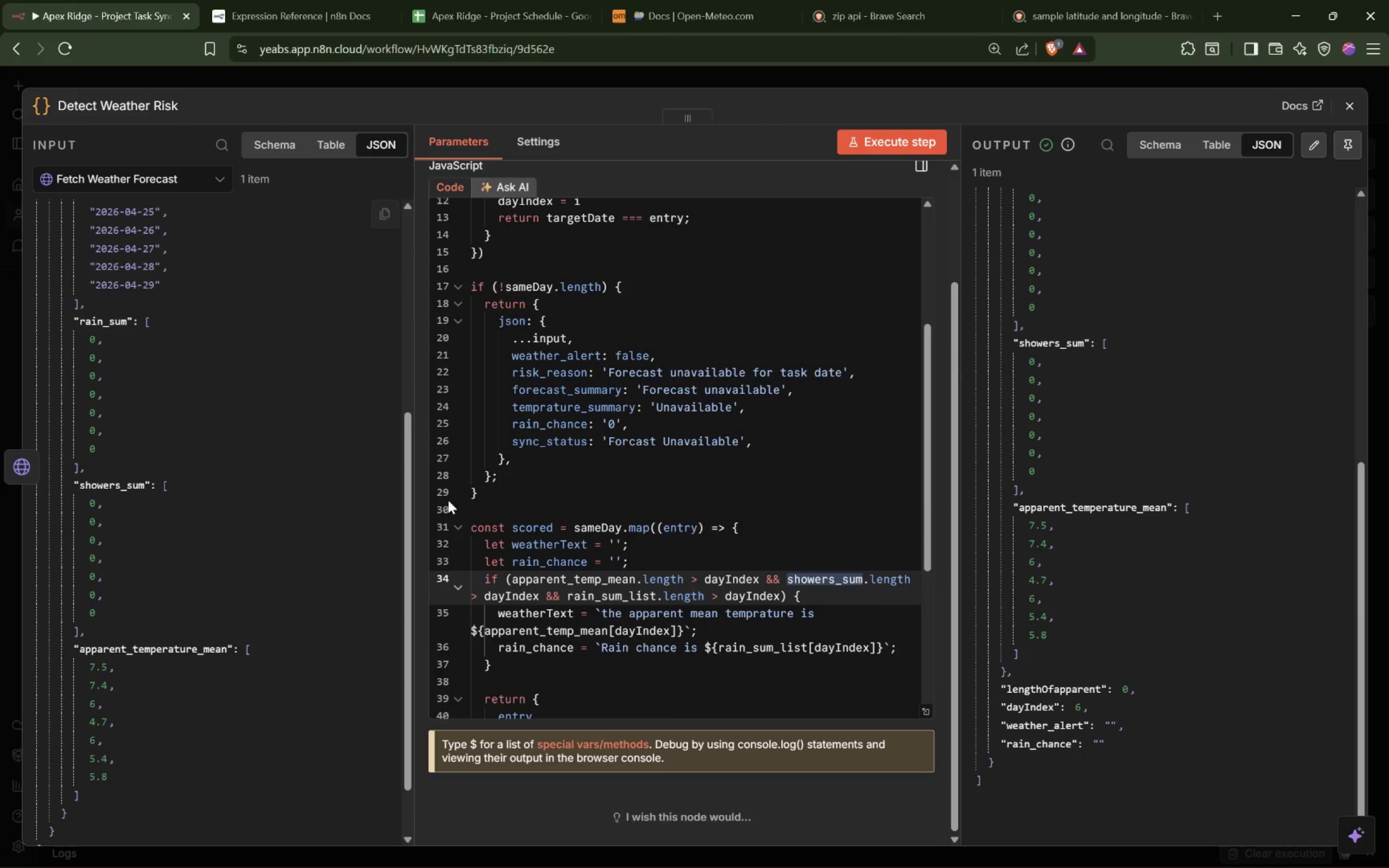 
double_click([571, 584])
 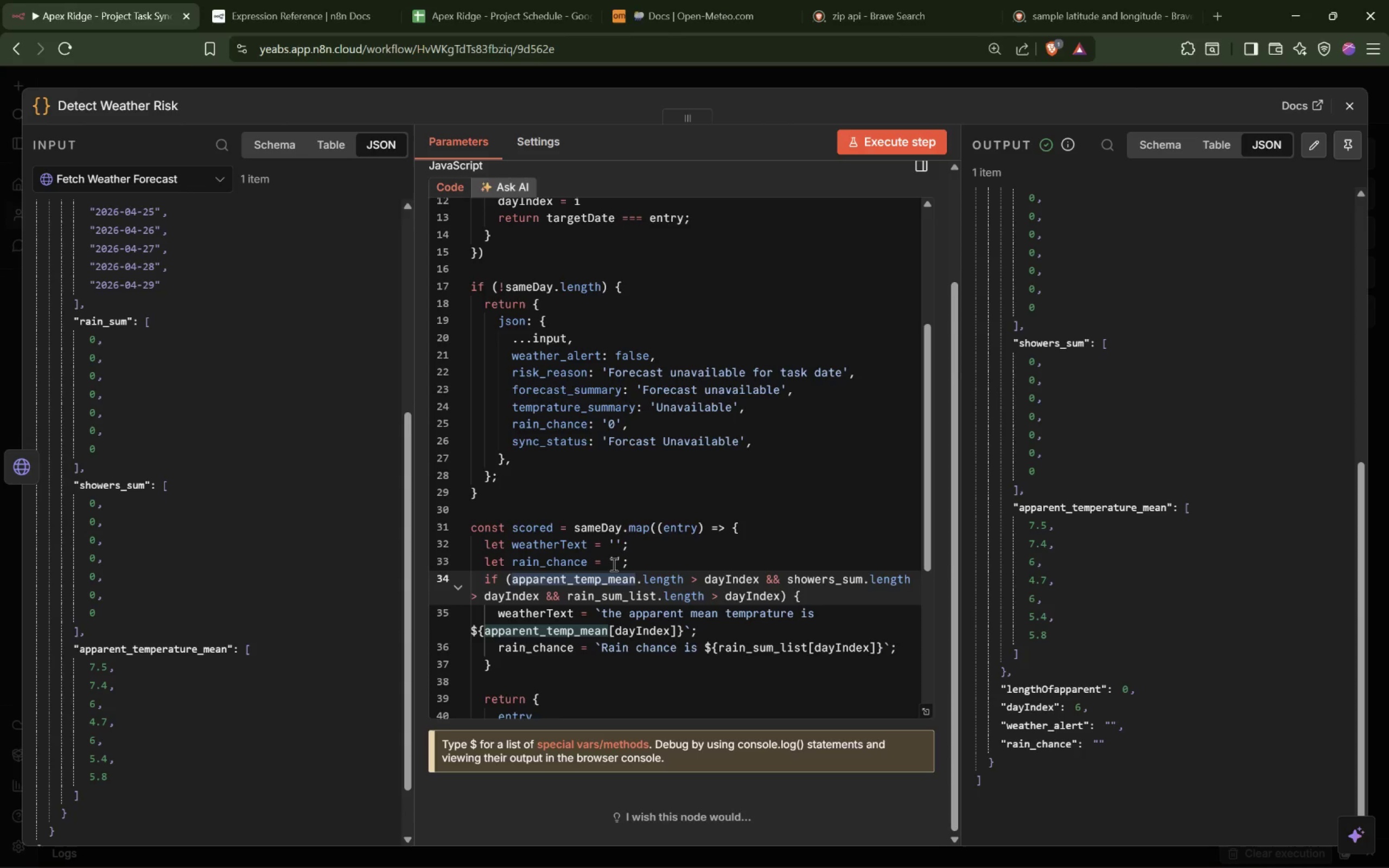 
scroll: coordinate [614, 560], scroll_direction: up, amount: 8.0
 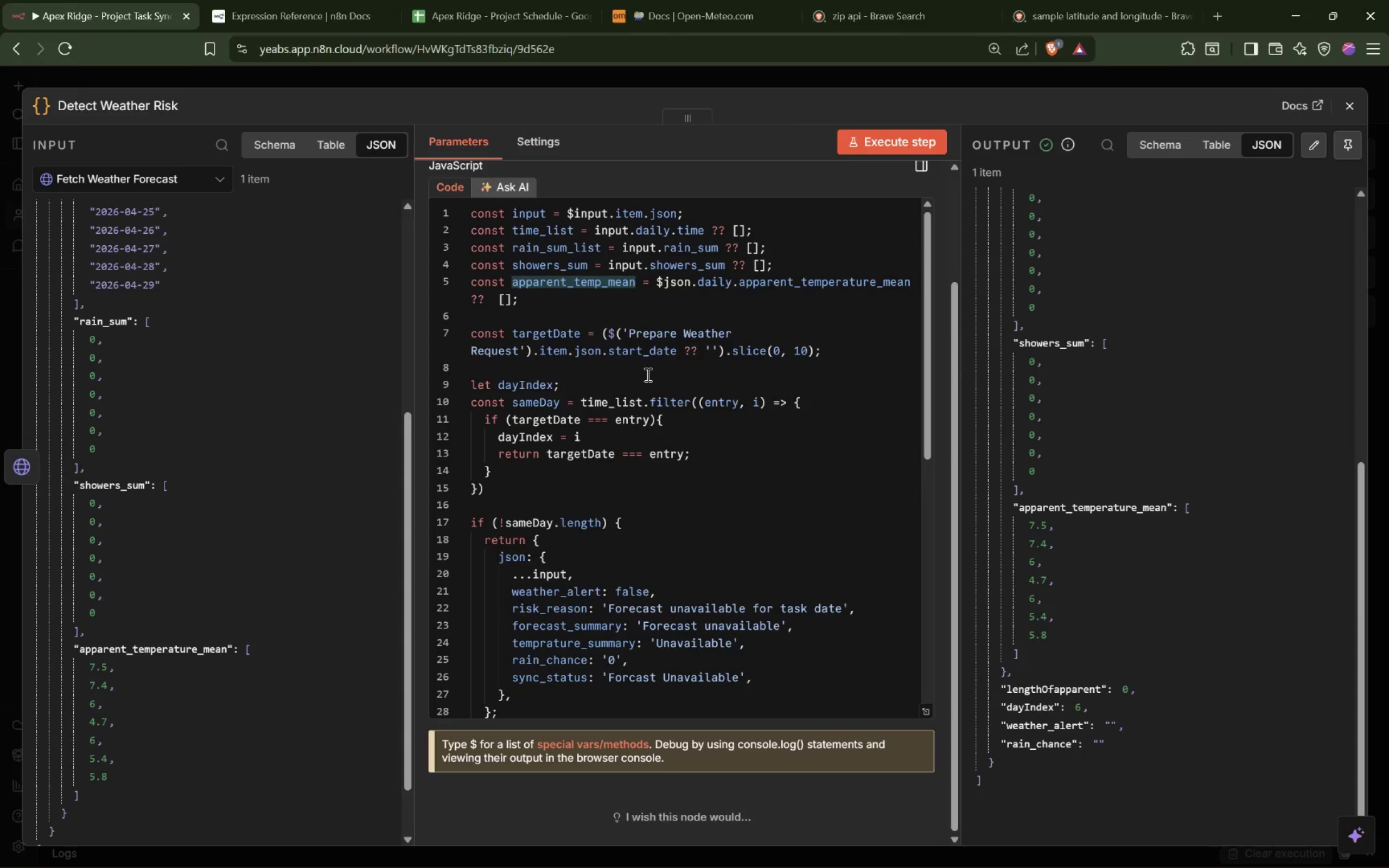 
left_click_drag(start_coordinate=[609, 261], to_coordinate=[773, 259])
 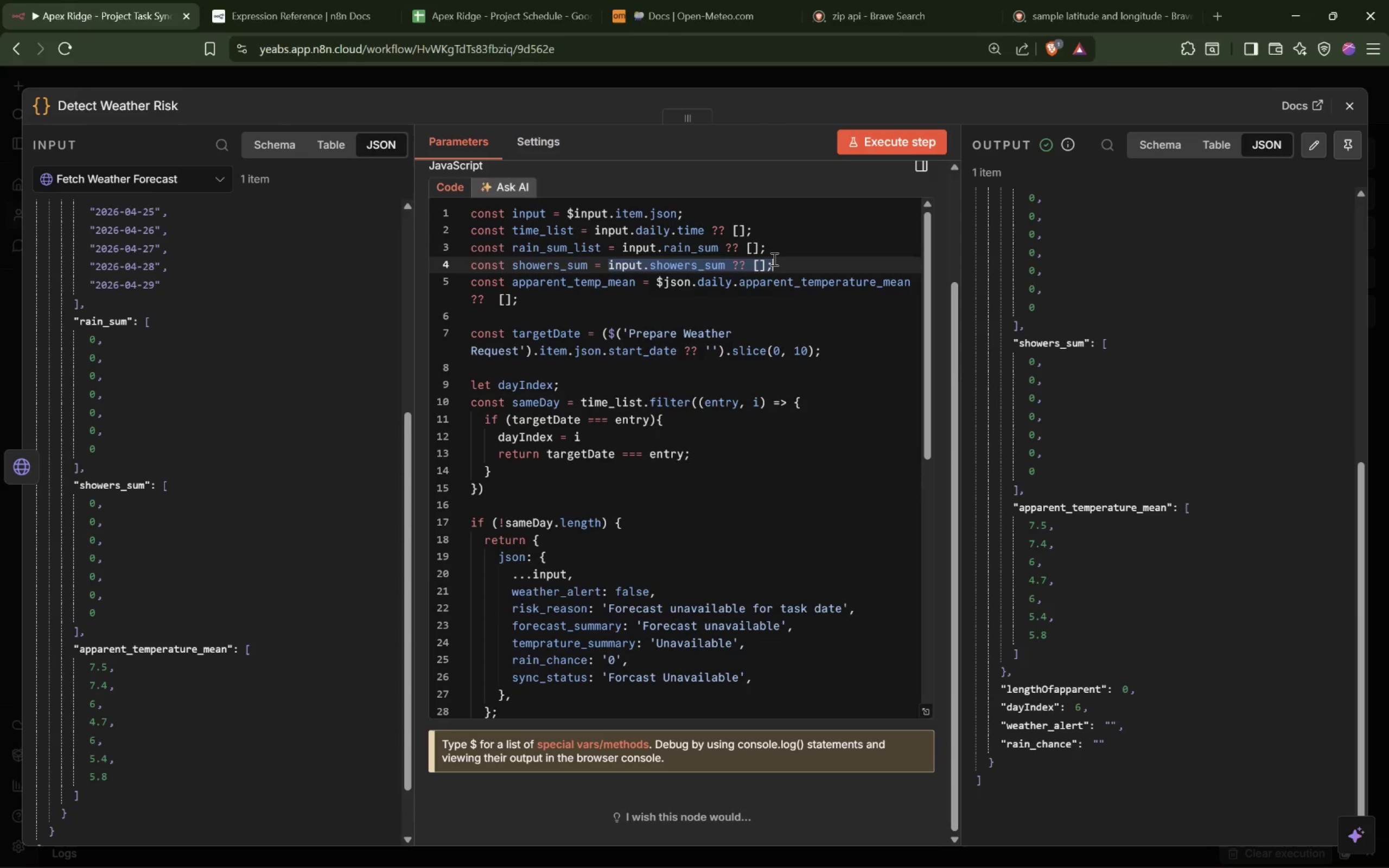 
key(Backspace)
 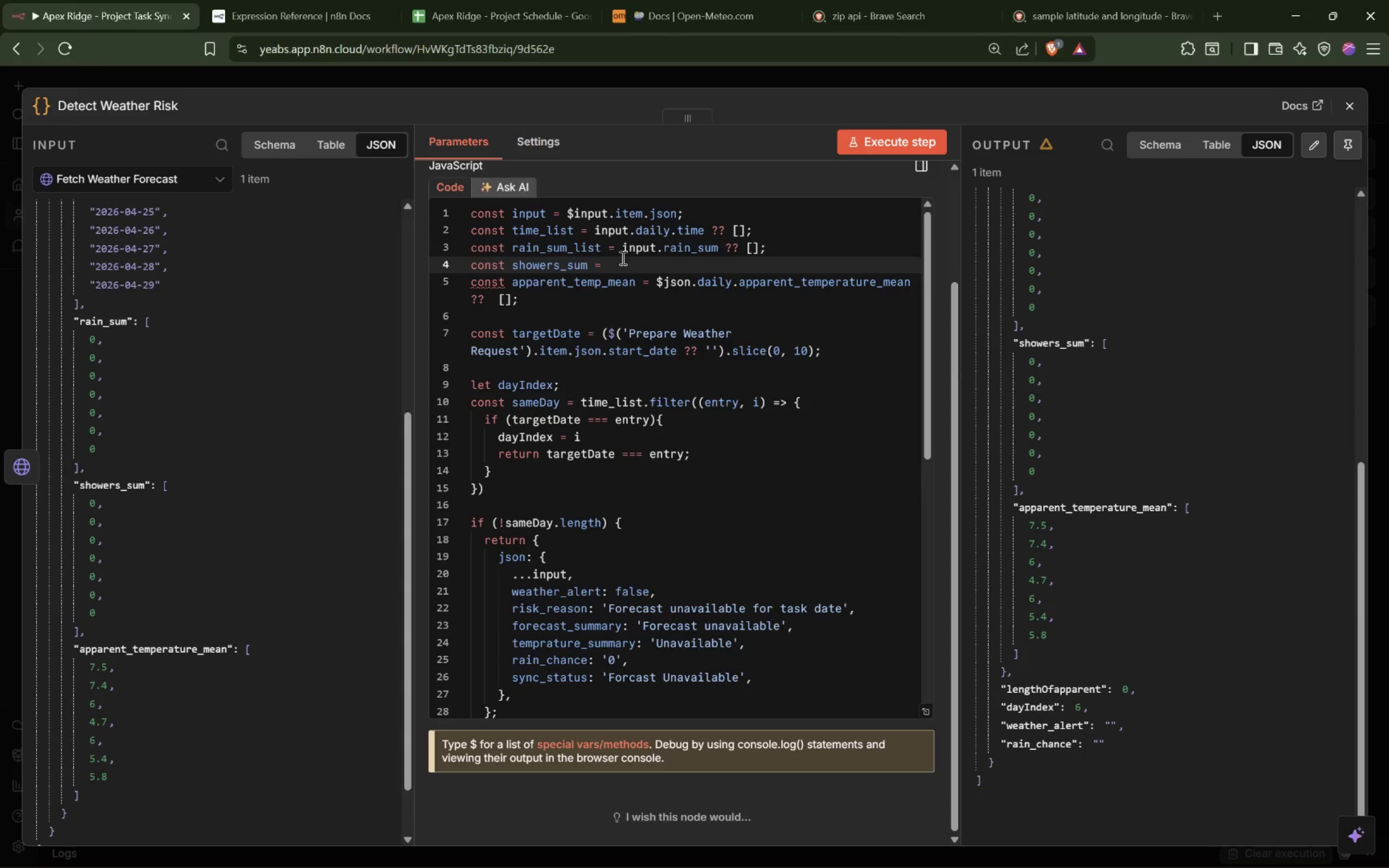 
left_click_drag(start_coordinate=[620, 248], to_coordinate=[870, 250])
 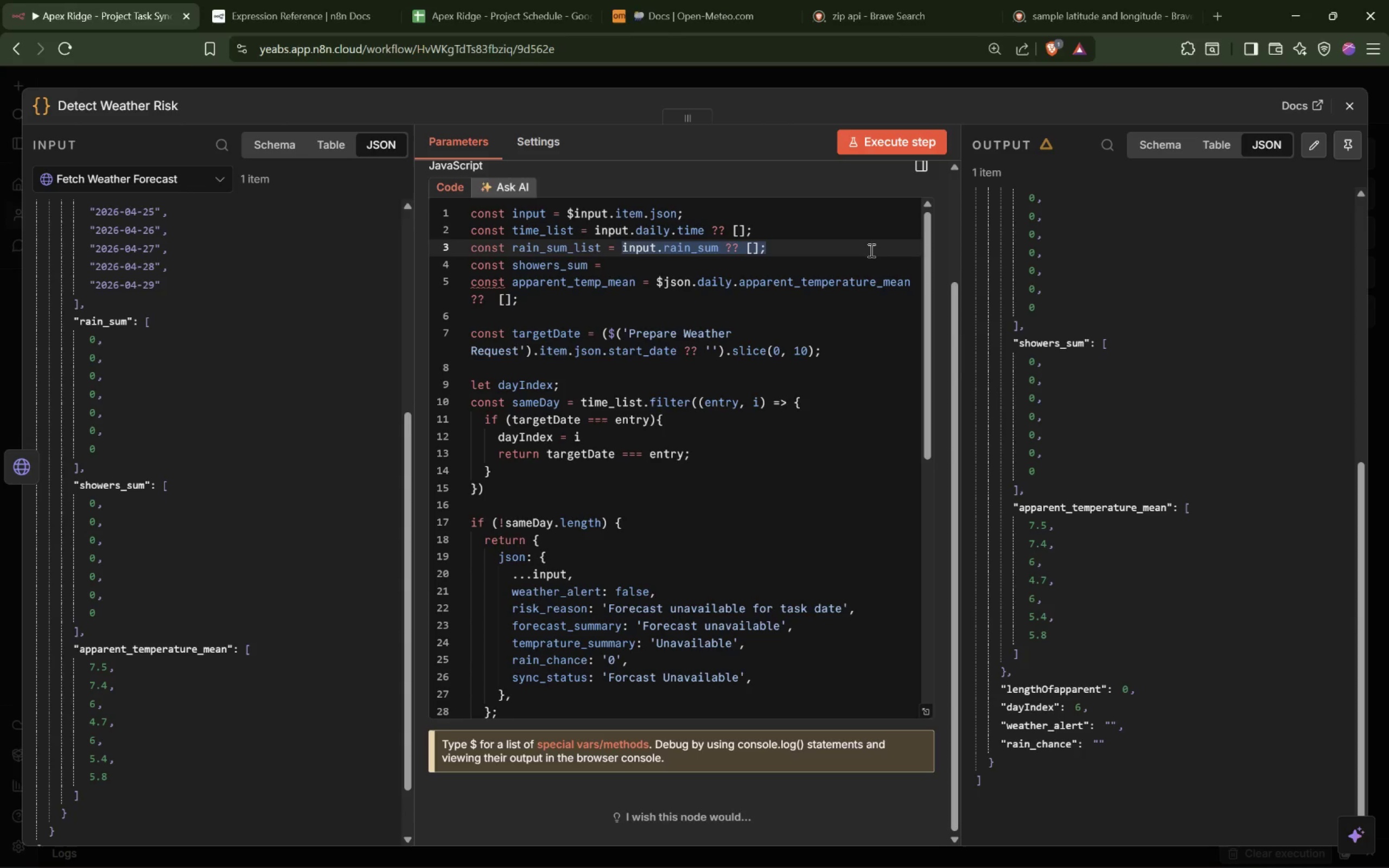 
key(Backspace)
 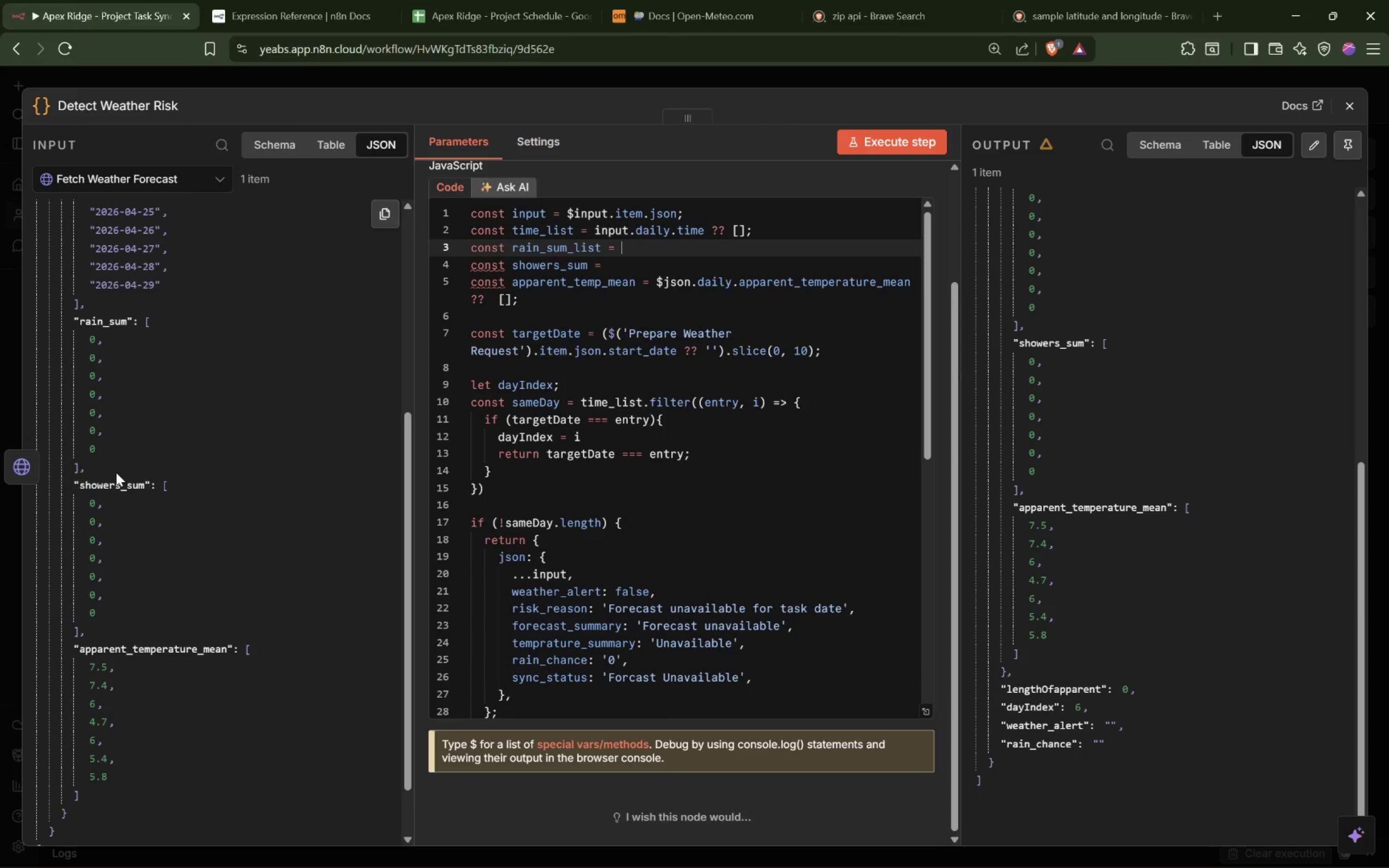 
left_click_drag(start_coordinate=[99, 481], to_coordinate=[643, 265])
 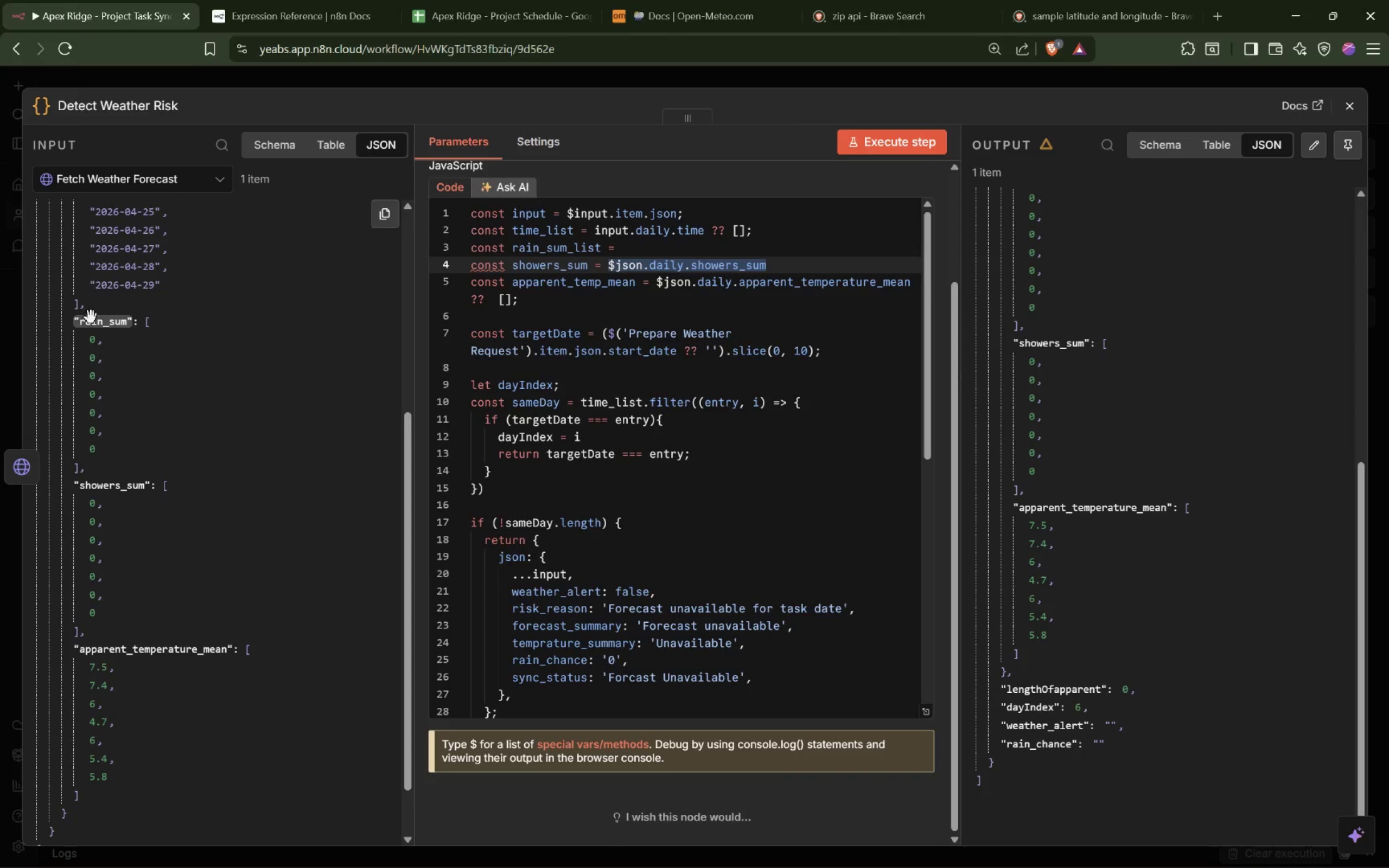 
left_click_drag(start_coordinate=[92, 321], to_coordinate=[674, 253])
 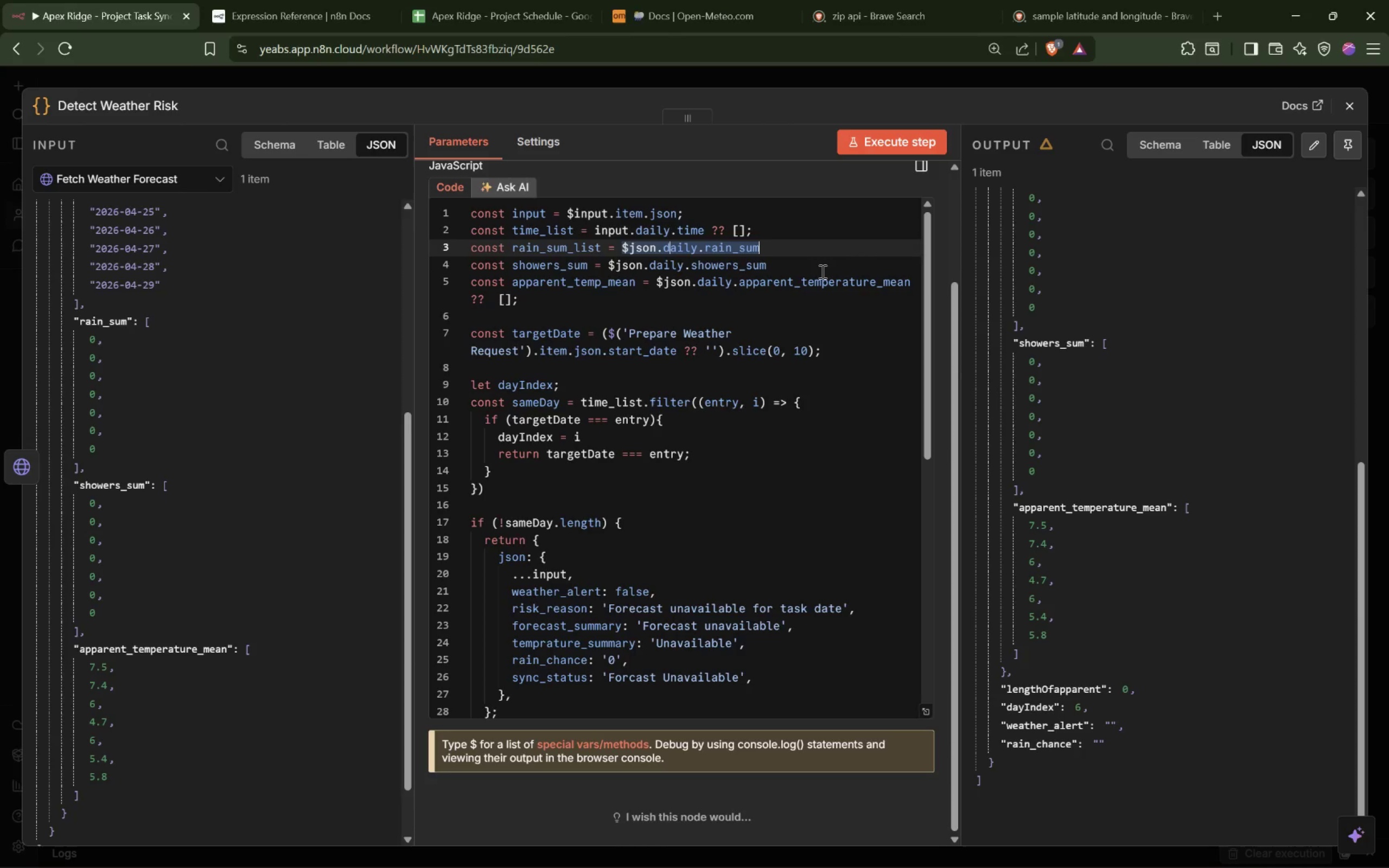 
left_click([825, 268])
 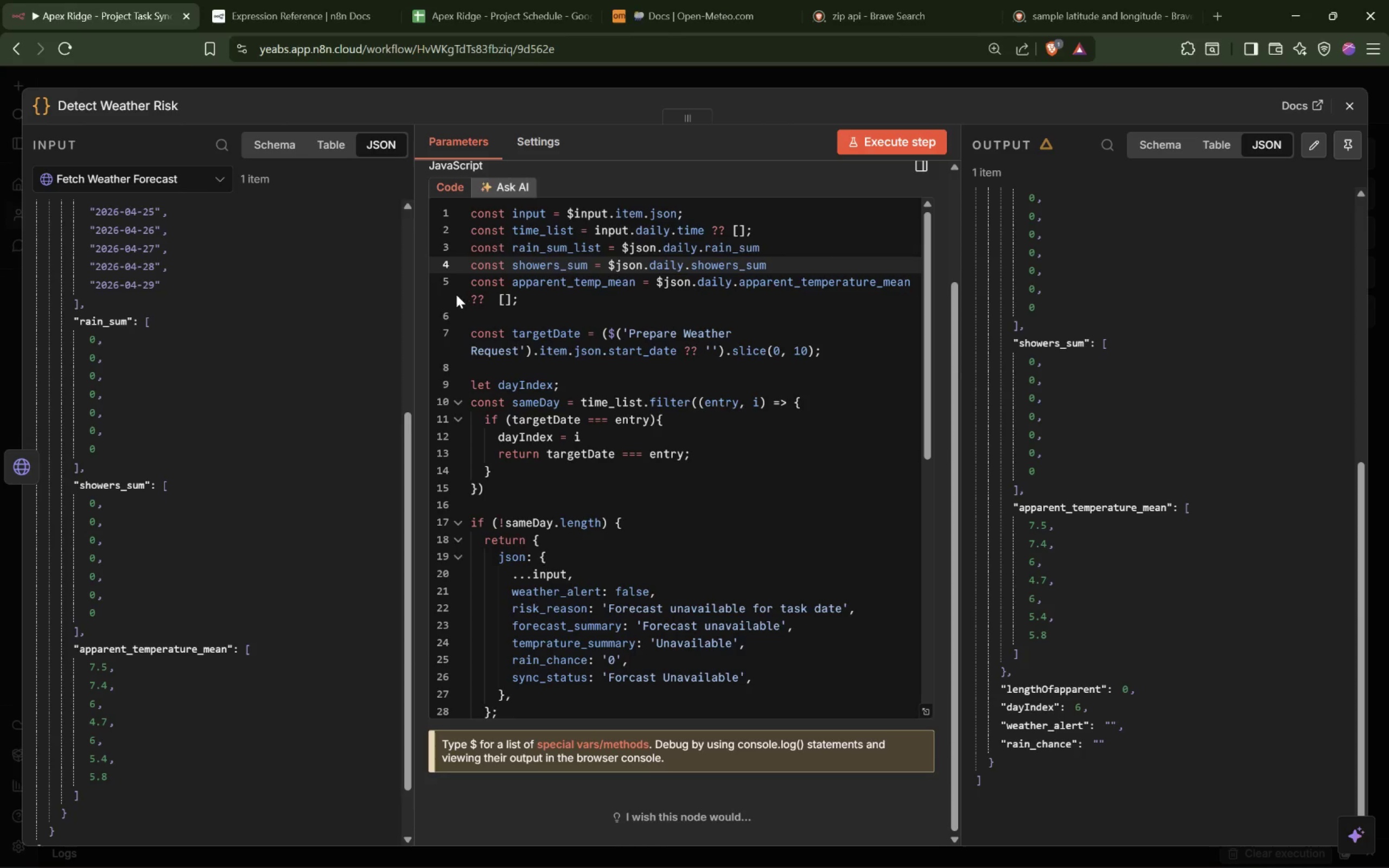 
left_click_drag(start_coordinate=[466, 296], to_coordinate=[570, 301])
 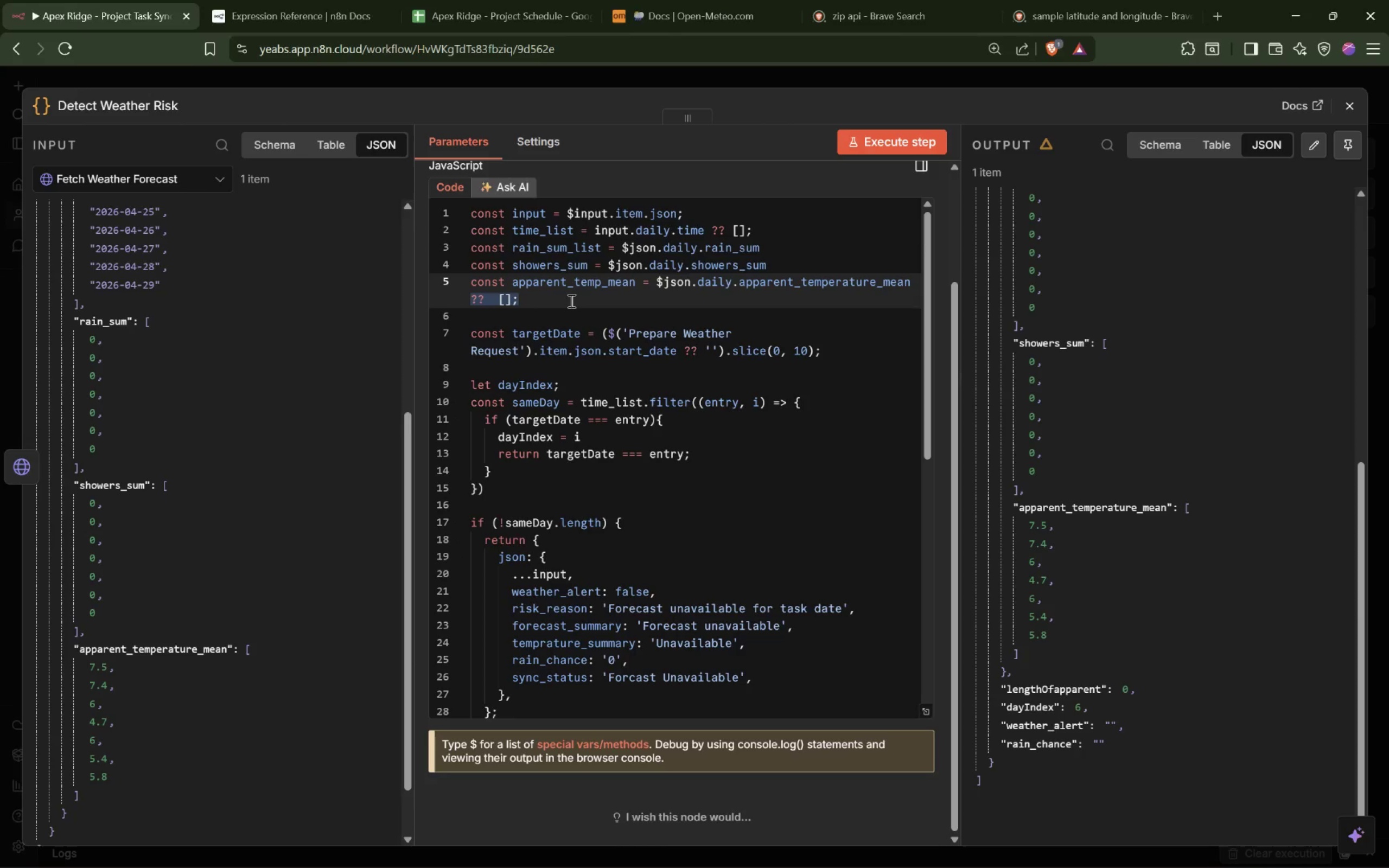 
key(Control+C)
 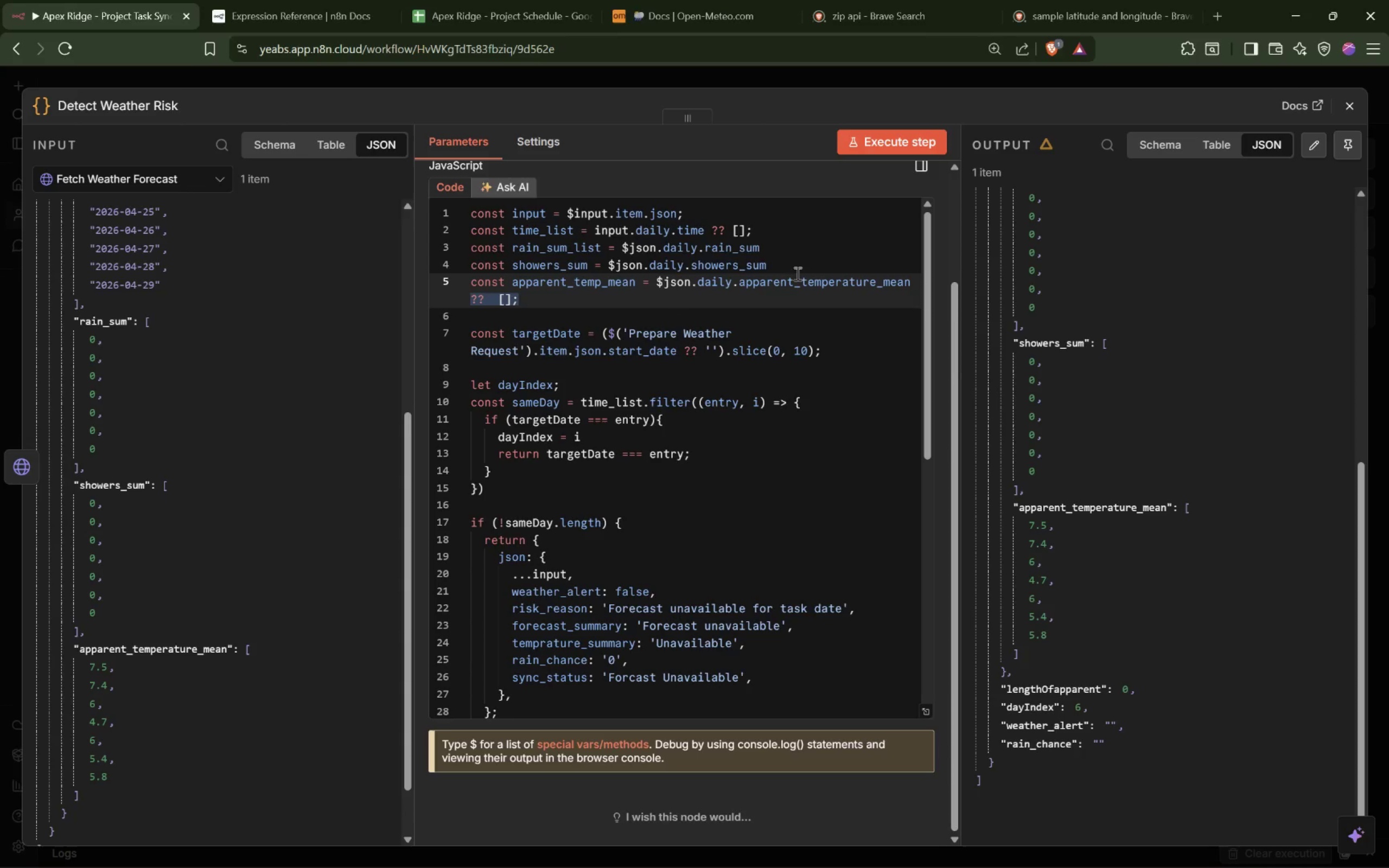 
left_click([805, 266])
 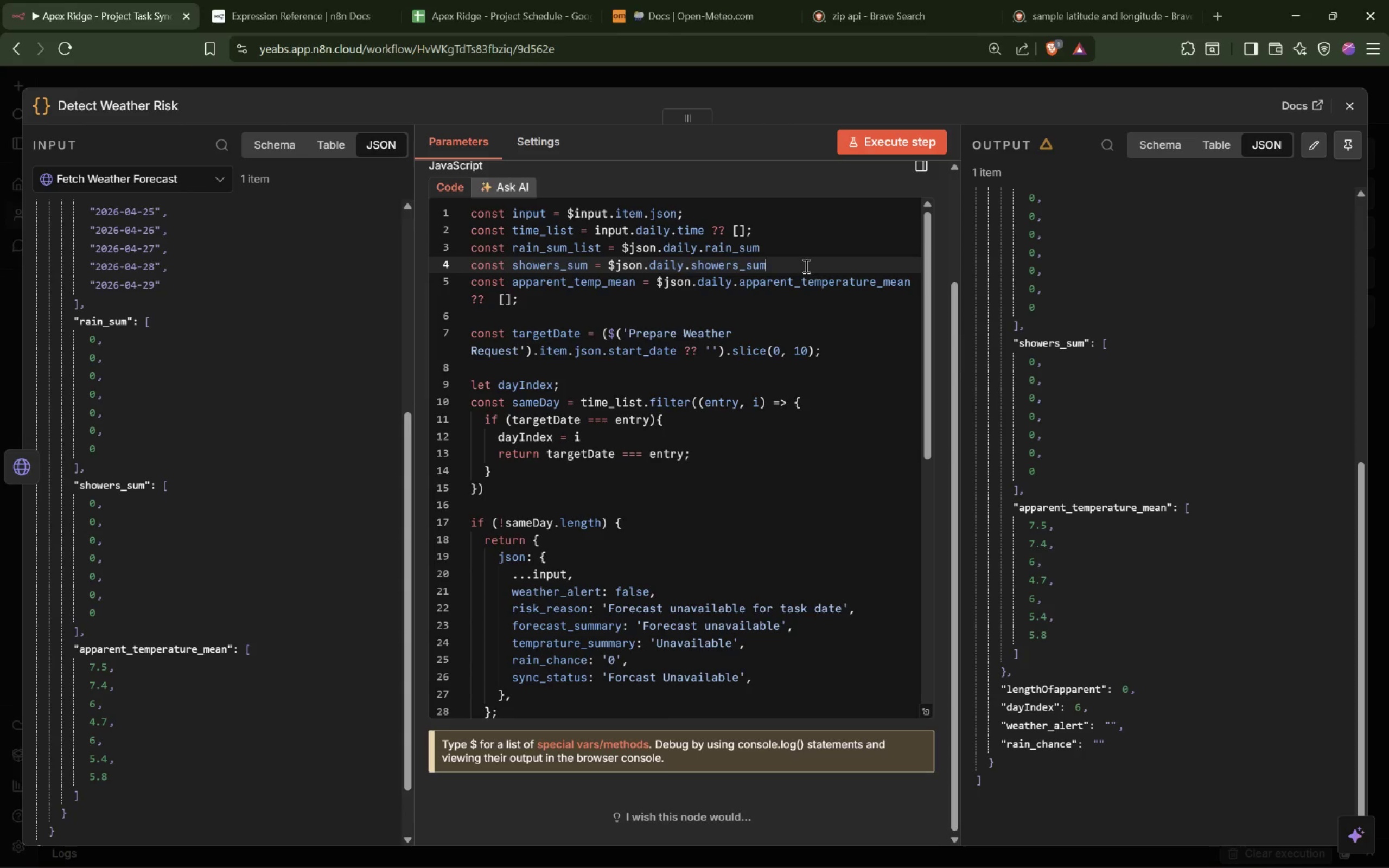 
hold_key(key=ControlLeft, duration=0.47)
 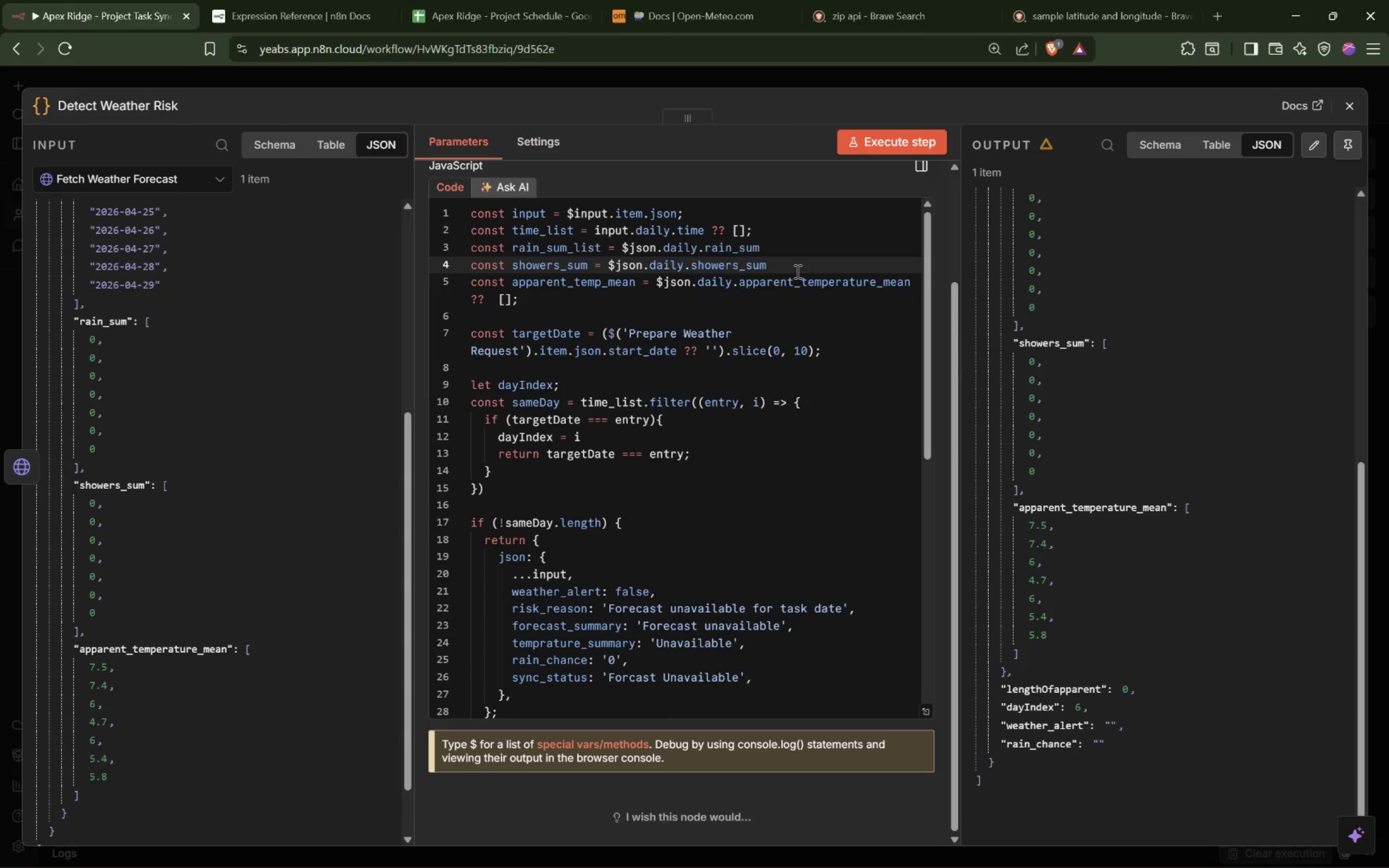 
key(Space)
 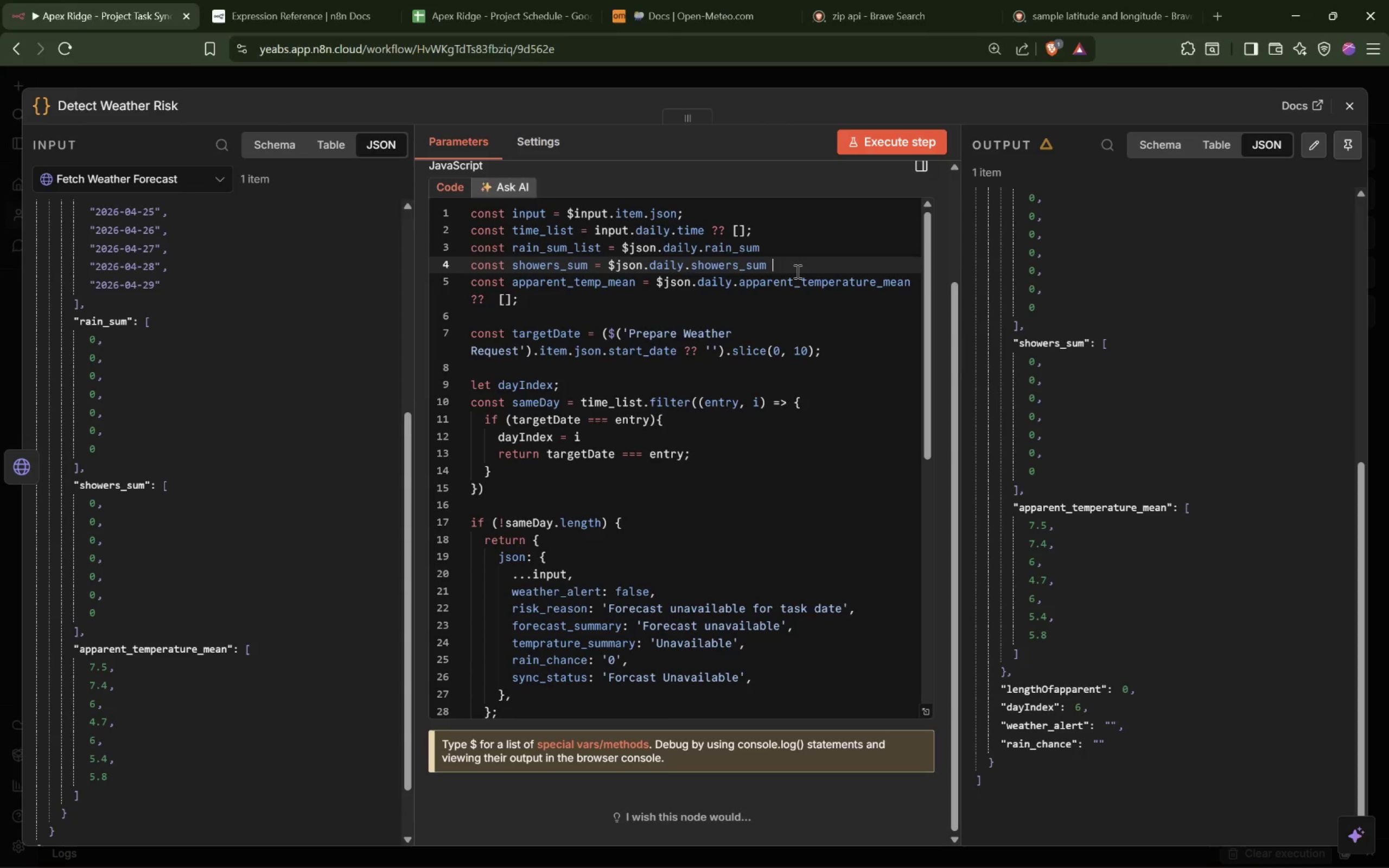 
key(Control+V)
 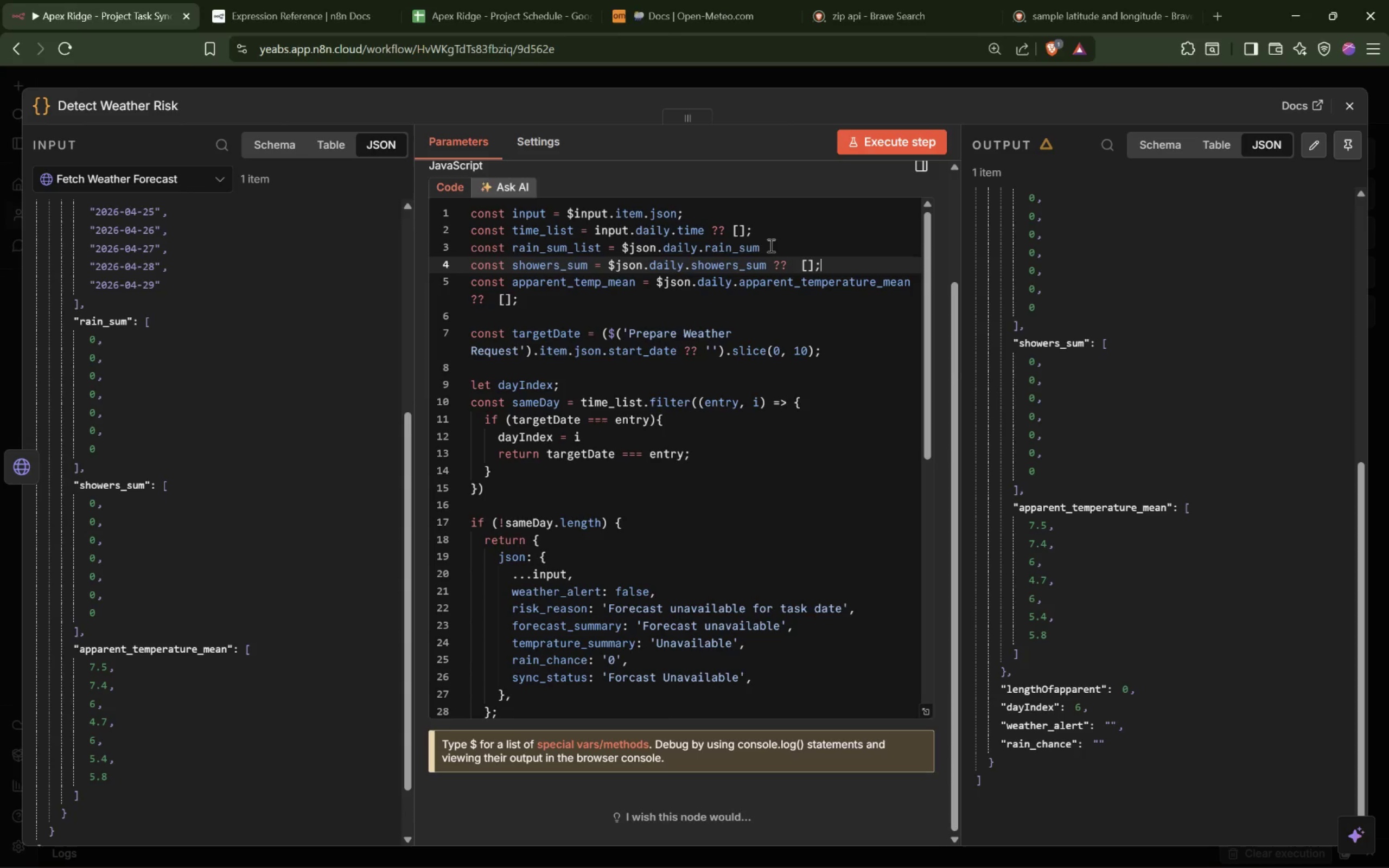 
left_click([773, 244])
 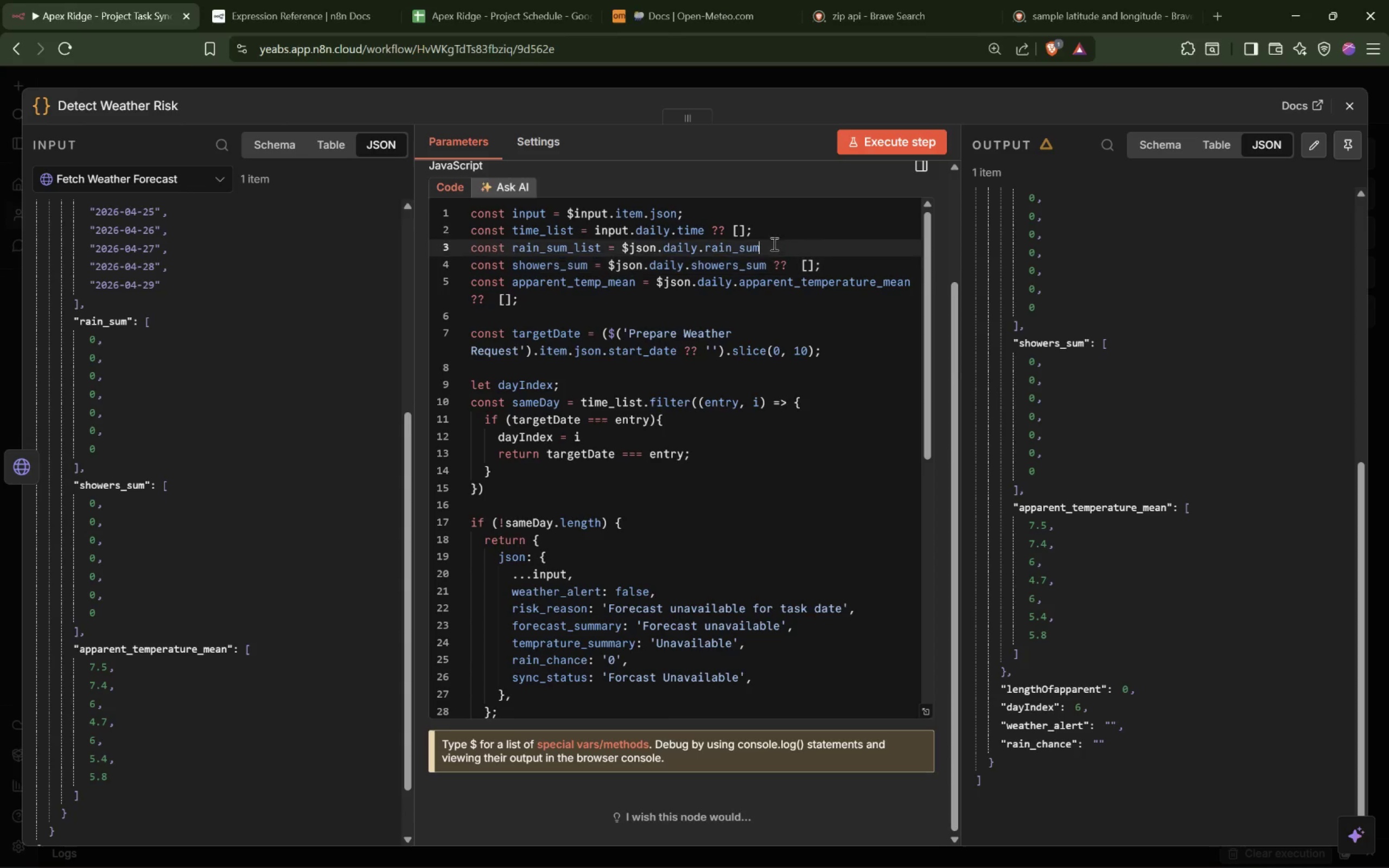 
key(Control+ControlLeft)
 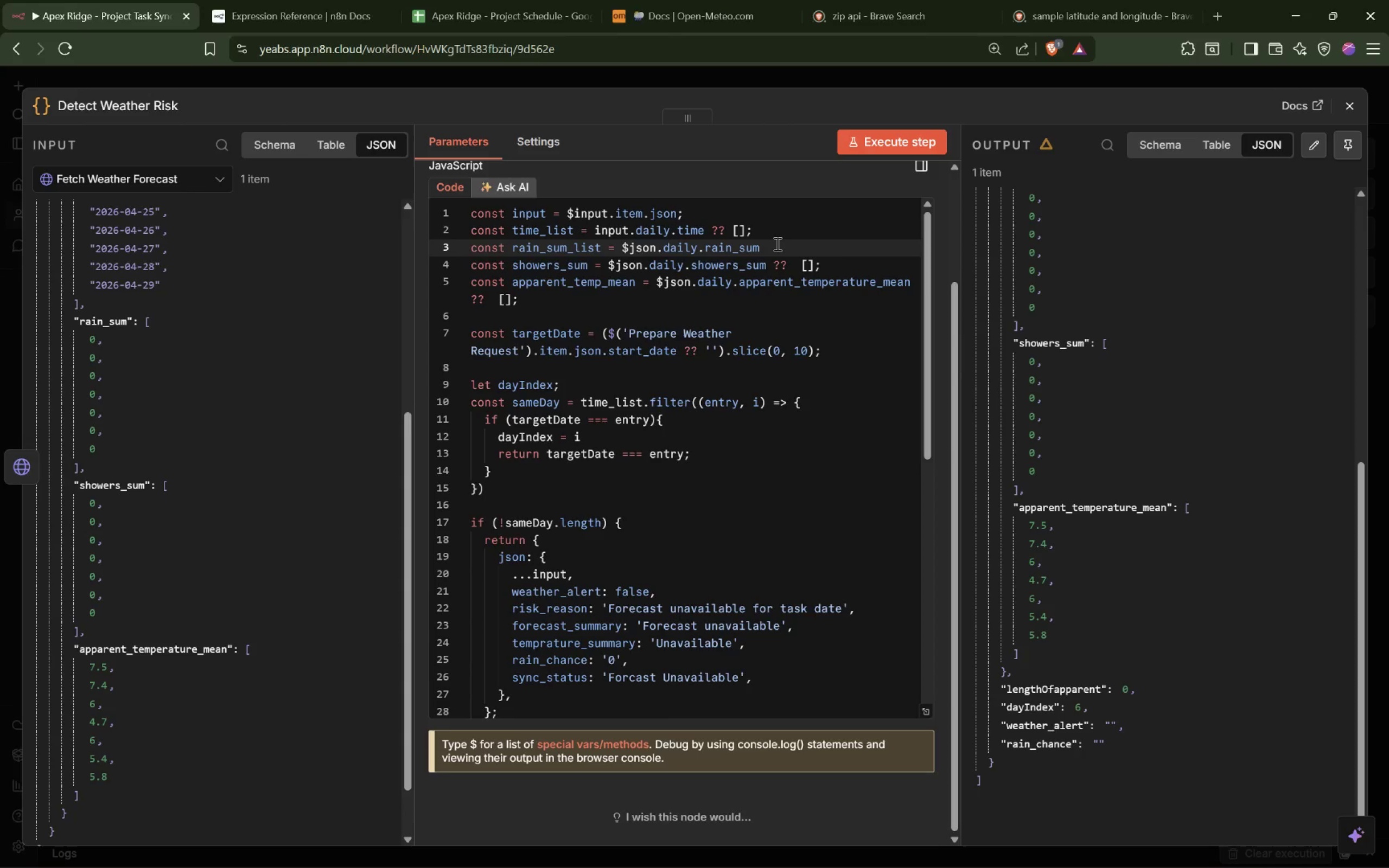 
key(Space)
 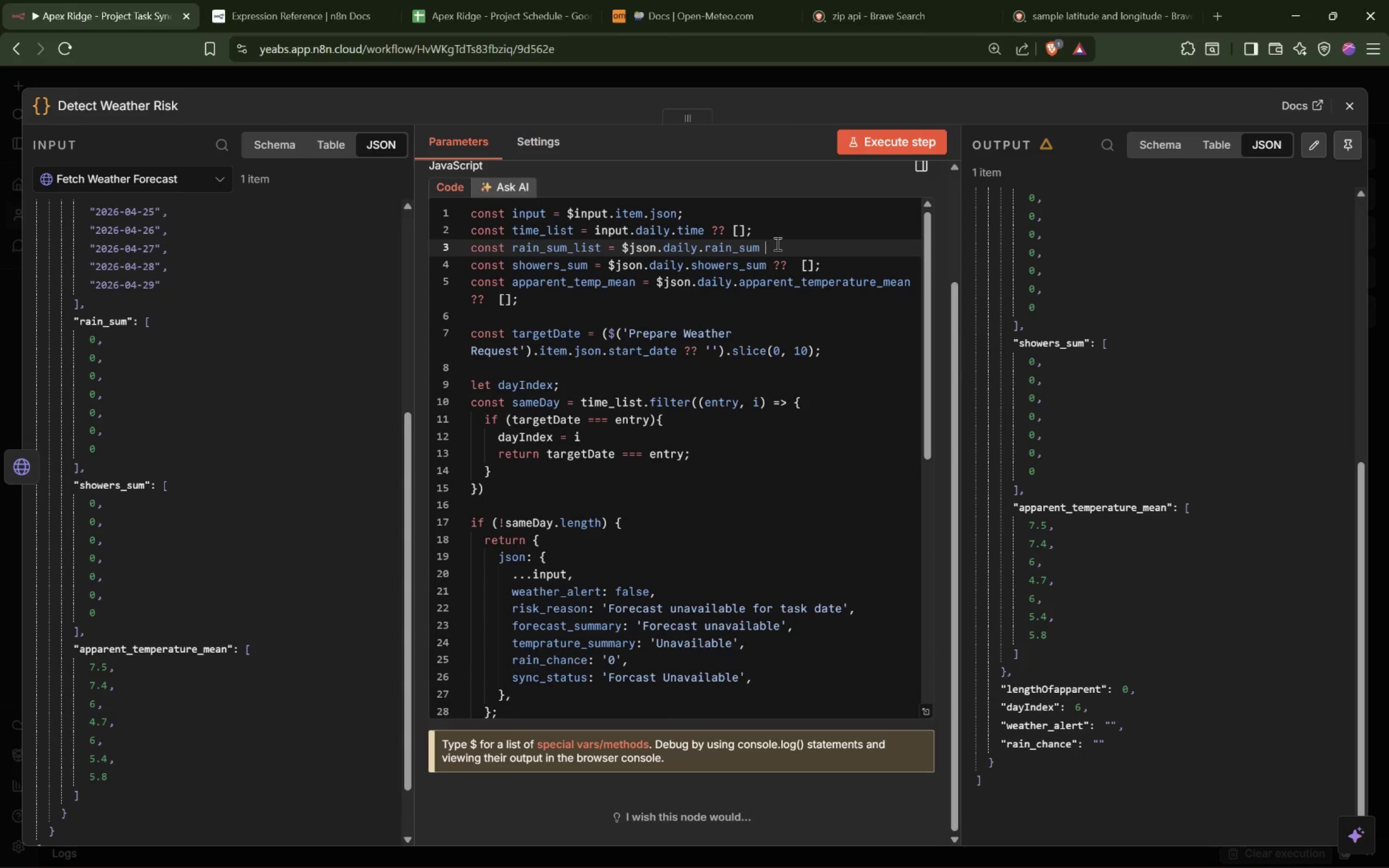 
key(Control+V)
 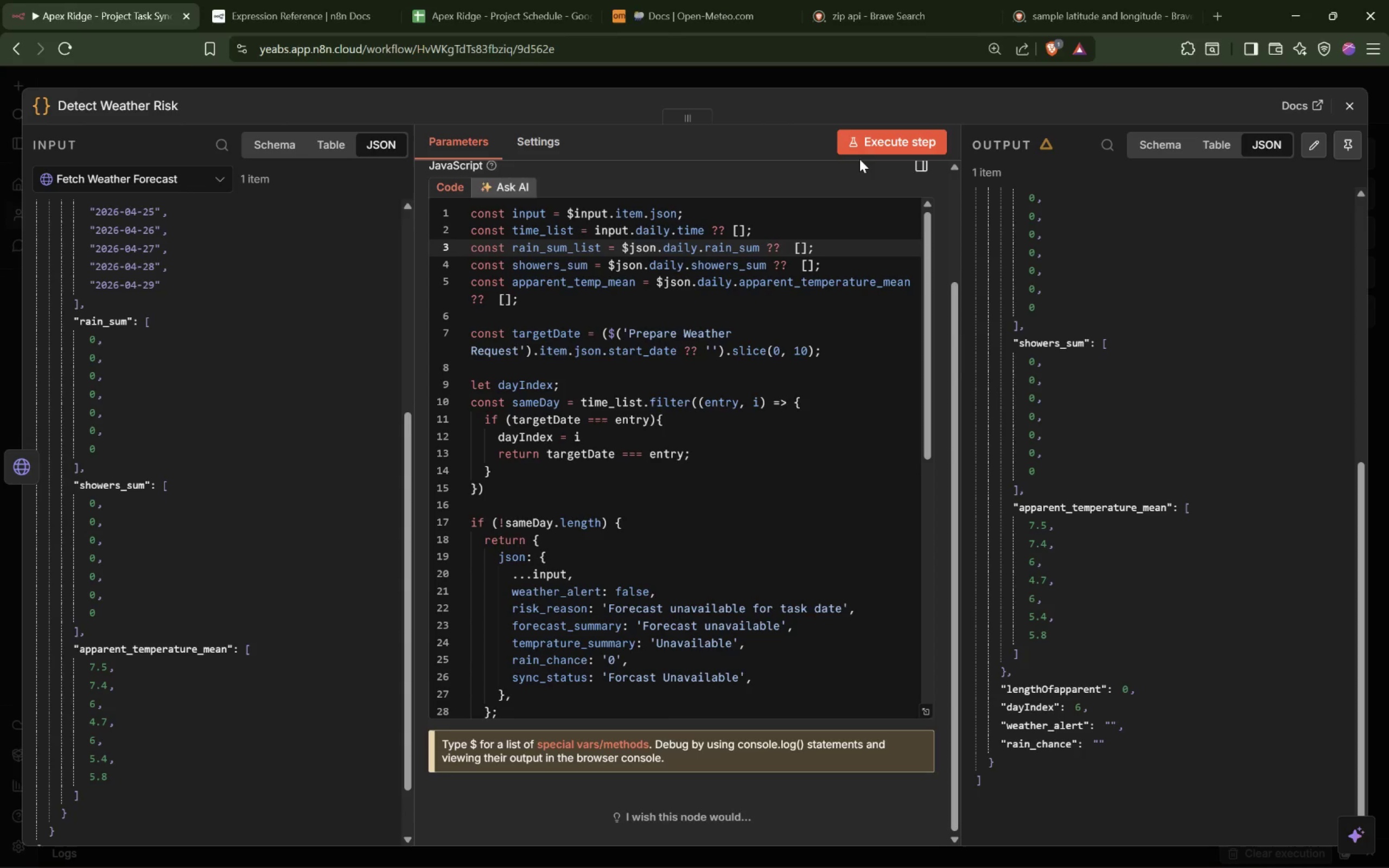 
left_click([870, 150])
 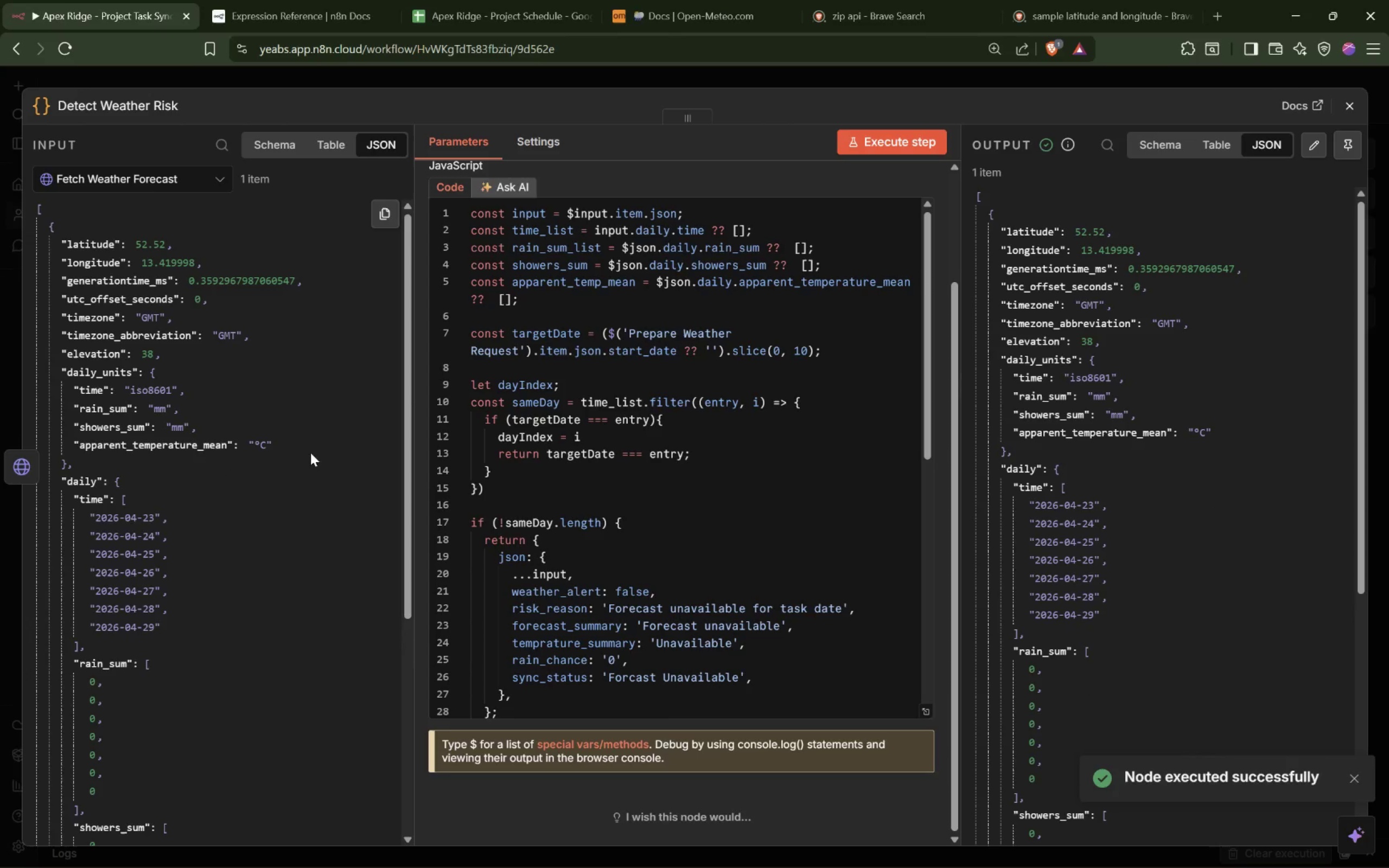 
wait(8.94)
 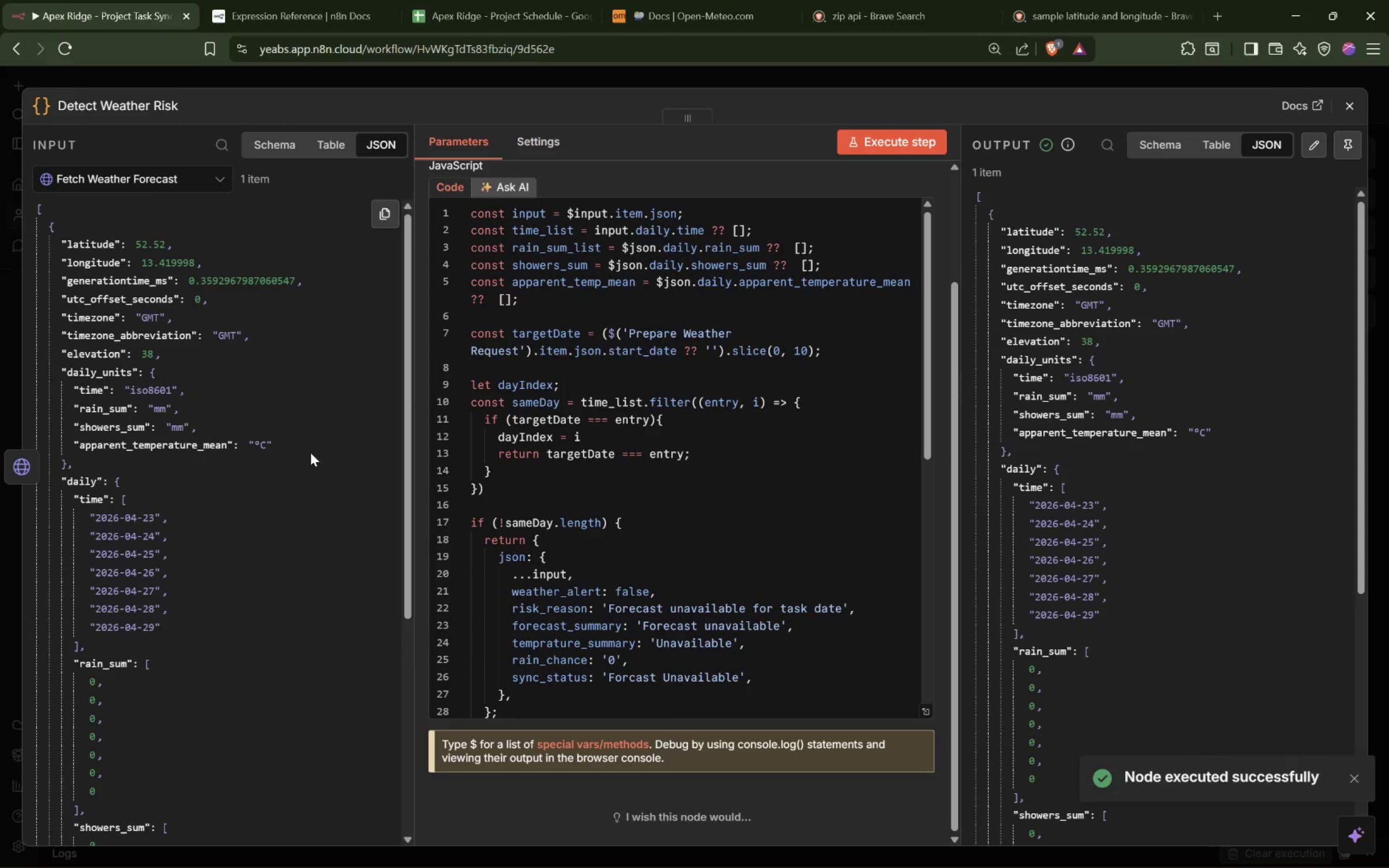 
left_click_drag(start_coordinate=[706, 230], to_coordinate=[591, 229])
 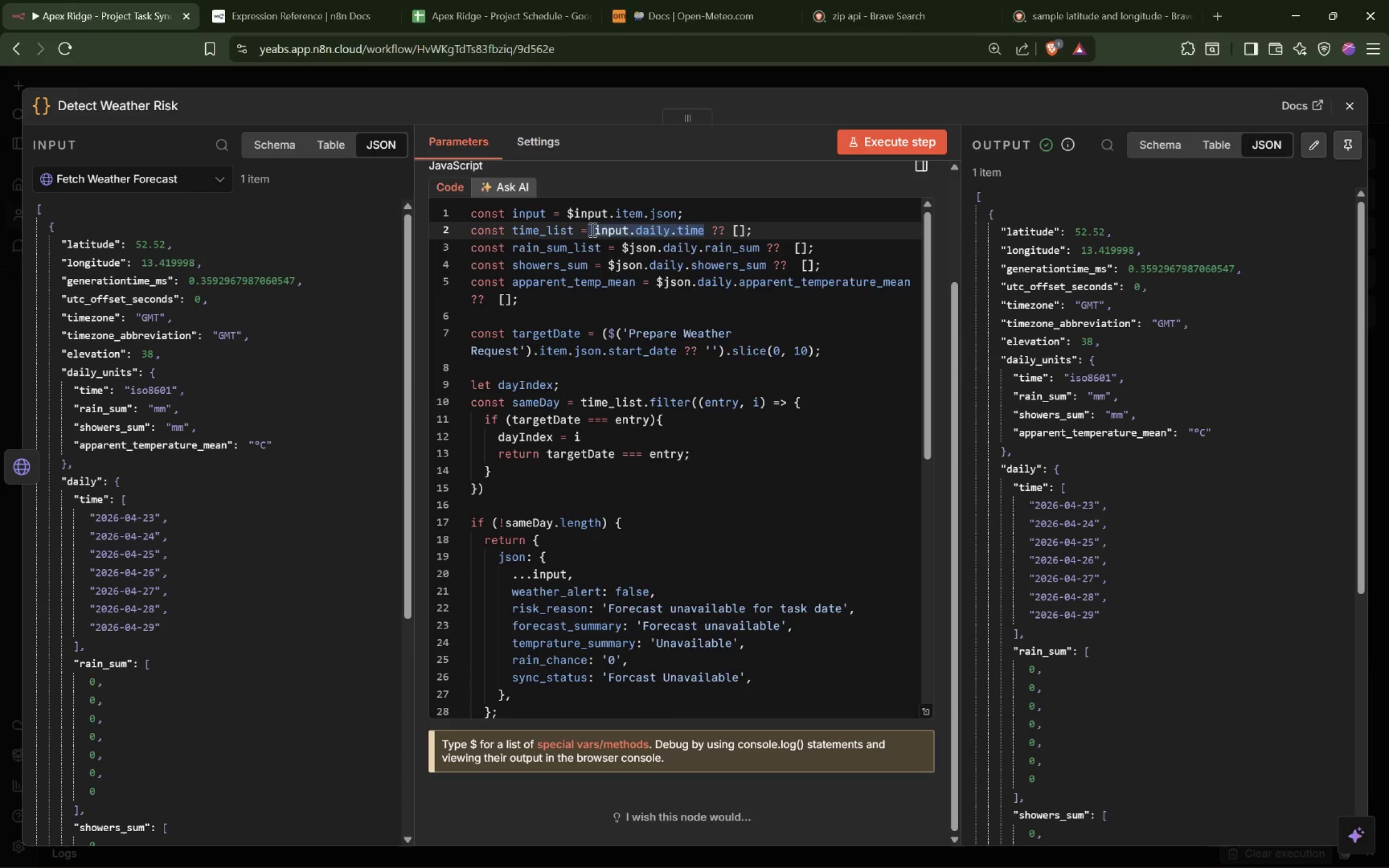 
key(Space)
 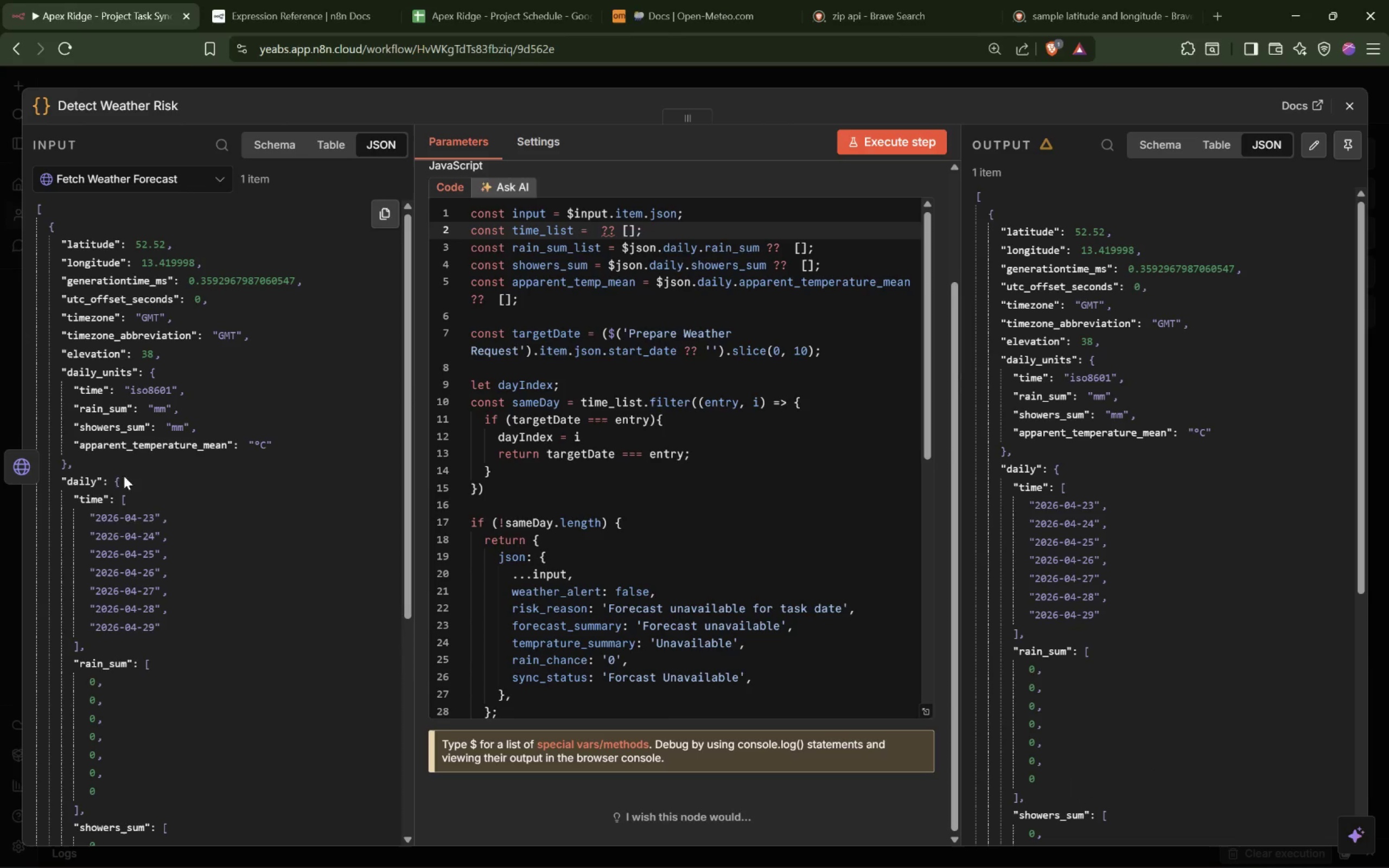 
left_click_drag(start_coordinate=[96, 500], to_coordinate=[595, 228])
 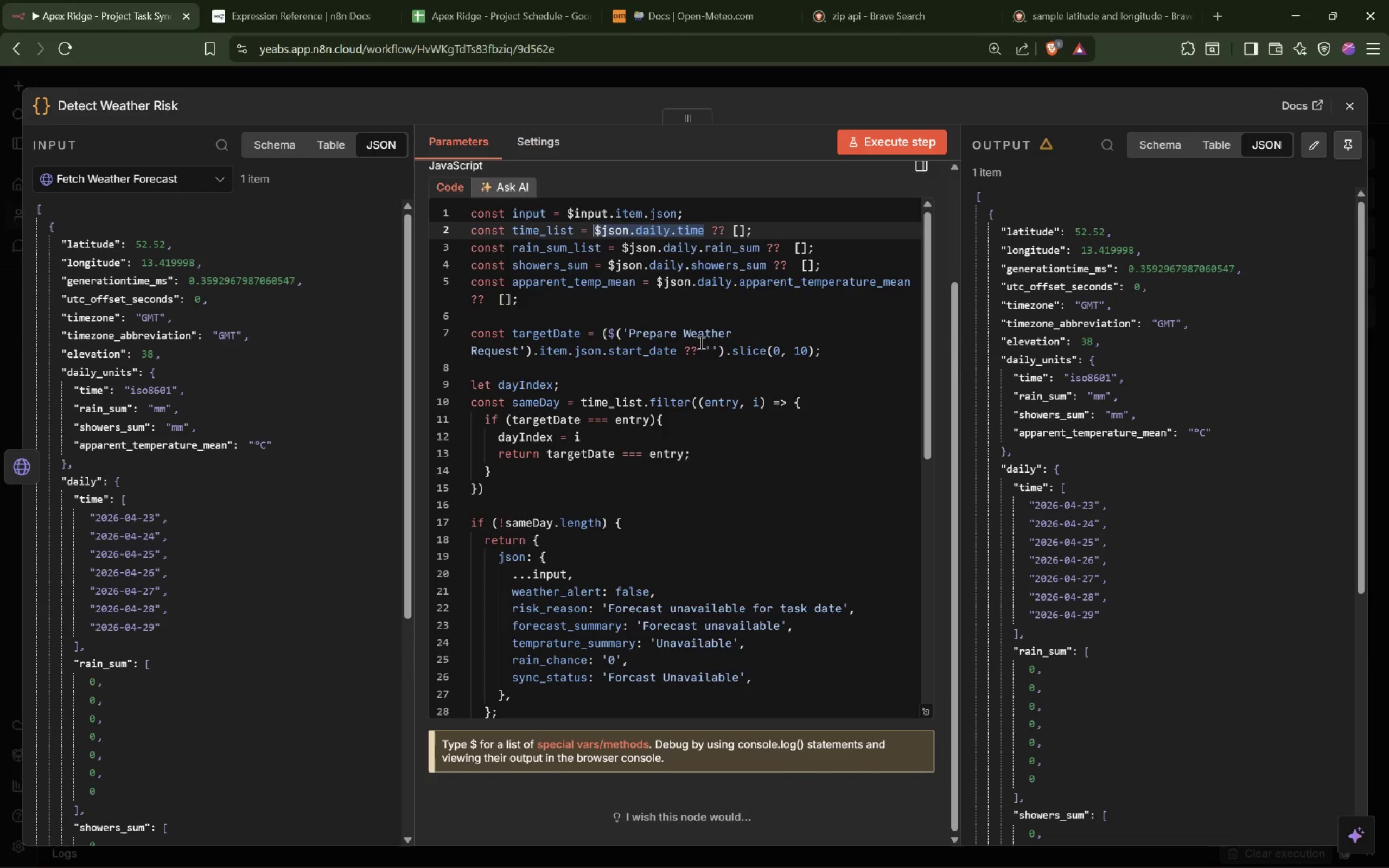 
left_click_drag(start_coordinate=[700, 342], to_coordinate=[703, 343])
 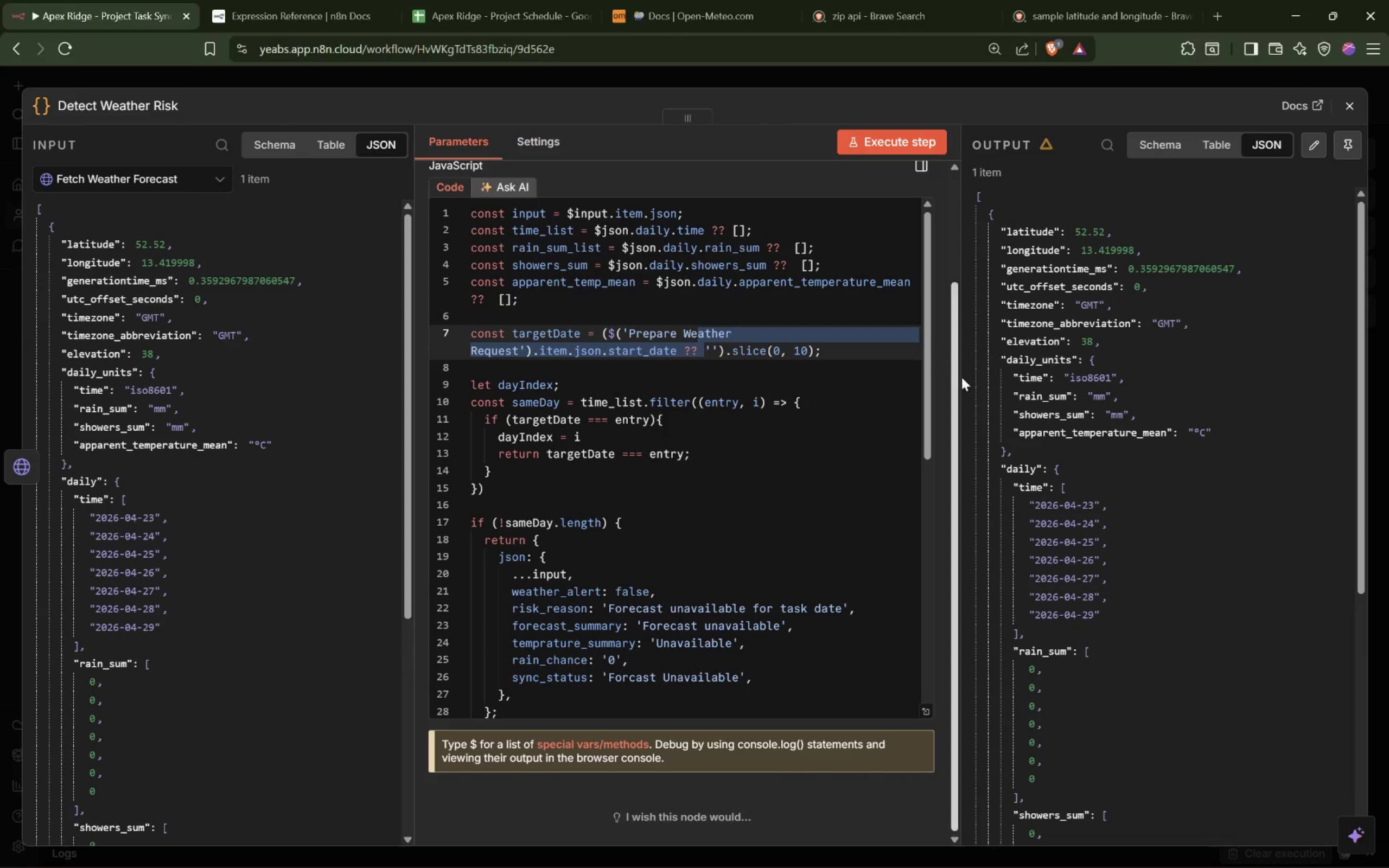 
scroll: coordinate [1024, 428], scroll_direction: down, amount: 16.0
 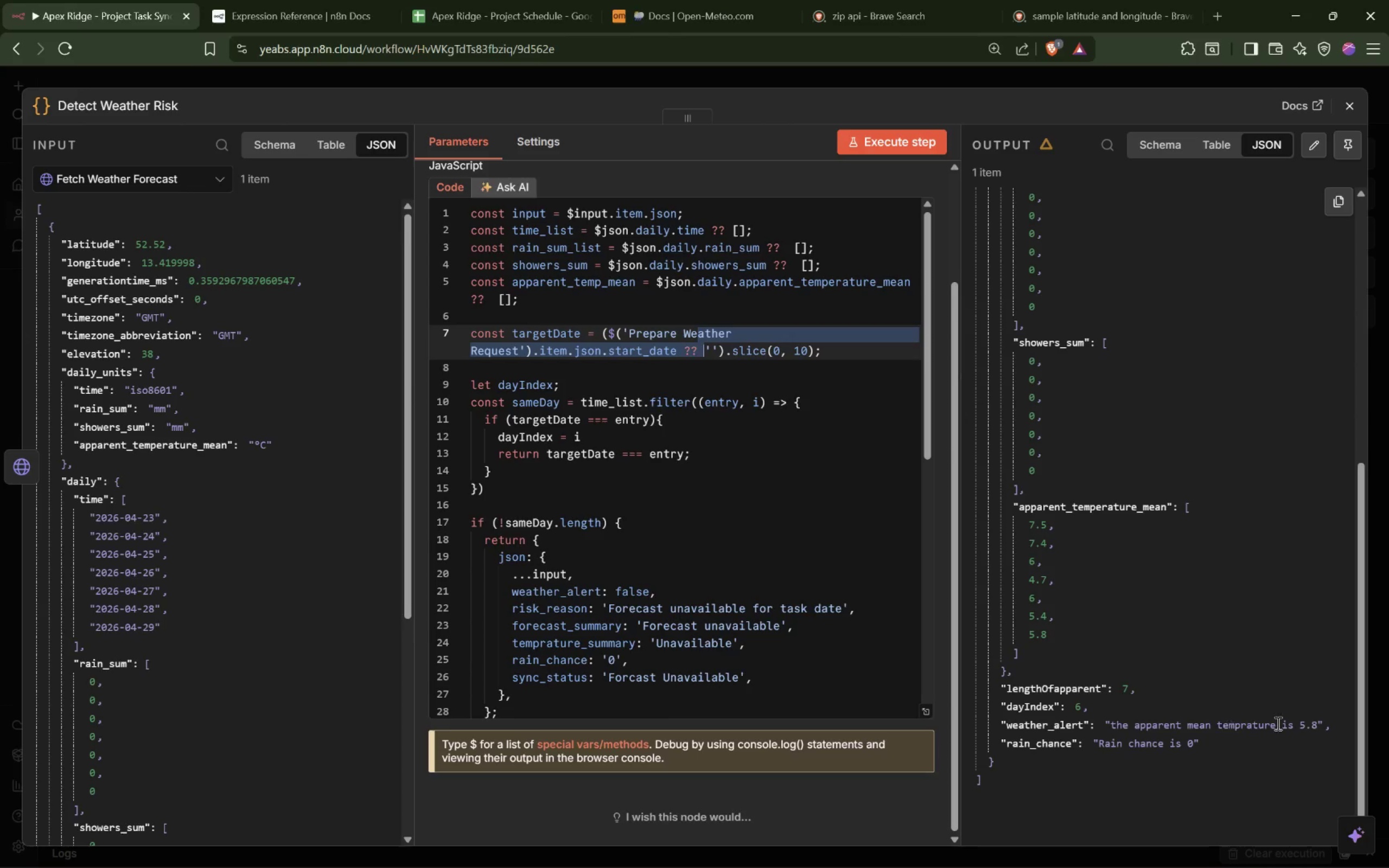 
left_click_drag(start_coordinate=[1289, 727], to_coordinate=[1327, 718])
 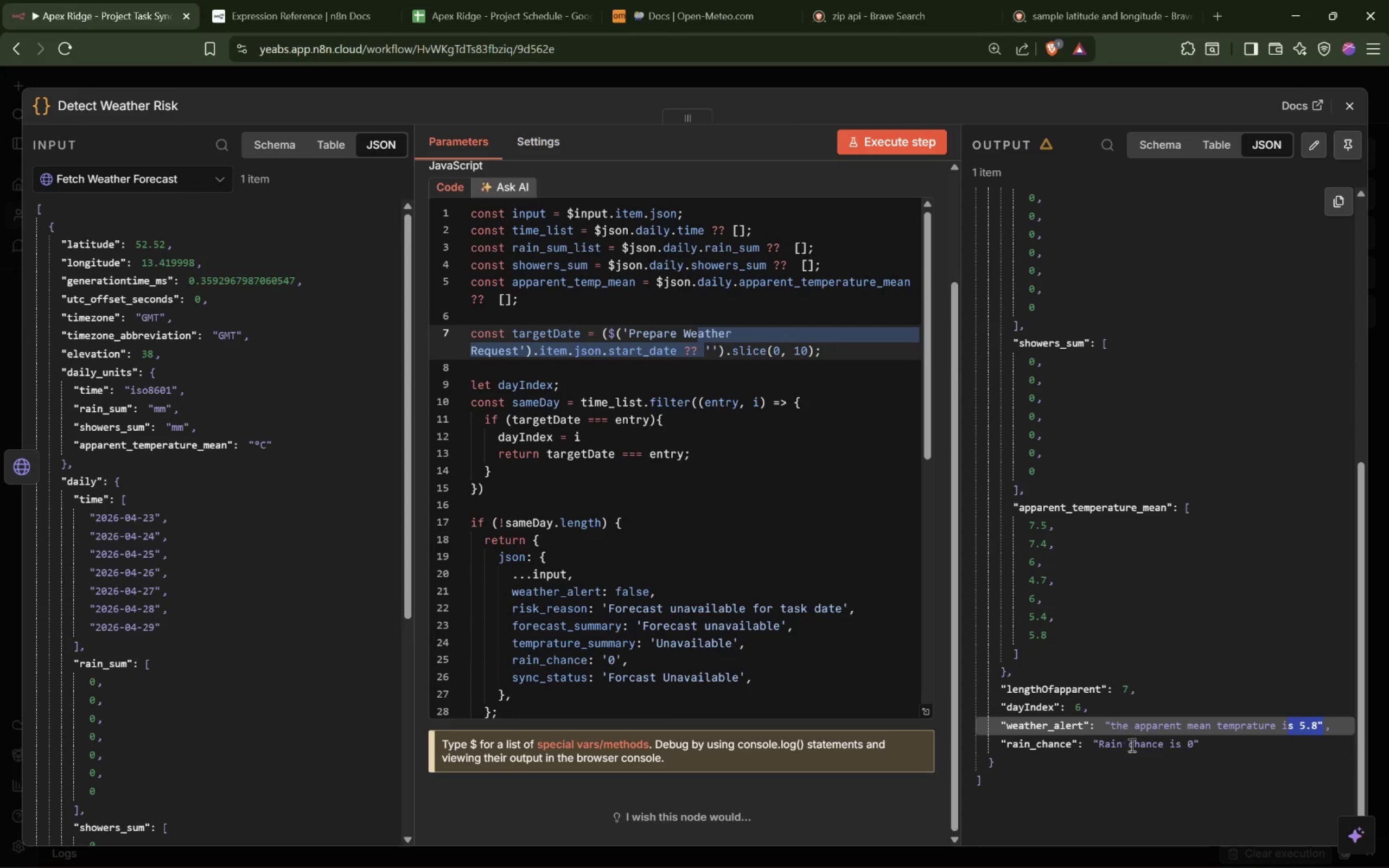 
left_click_drag(start_coordinate=[1137, 744], to_coordinate=[1190, 745])
 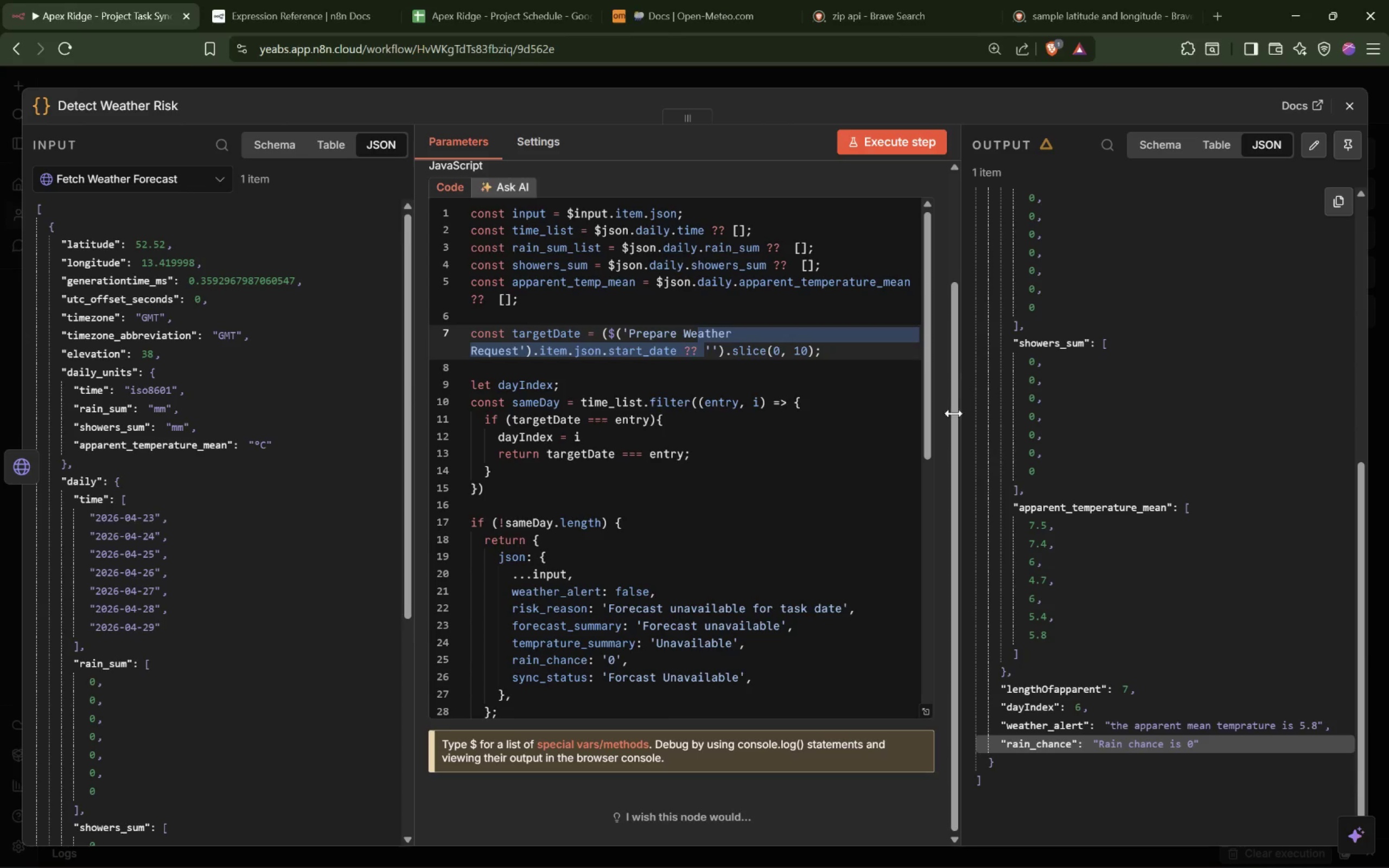 
scroll: coordinate [749, 555], scroll_direction: down, amount: 17.0
 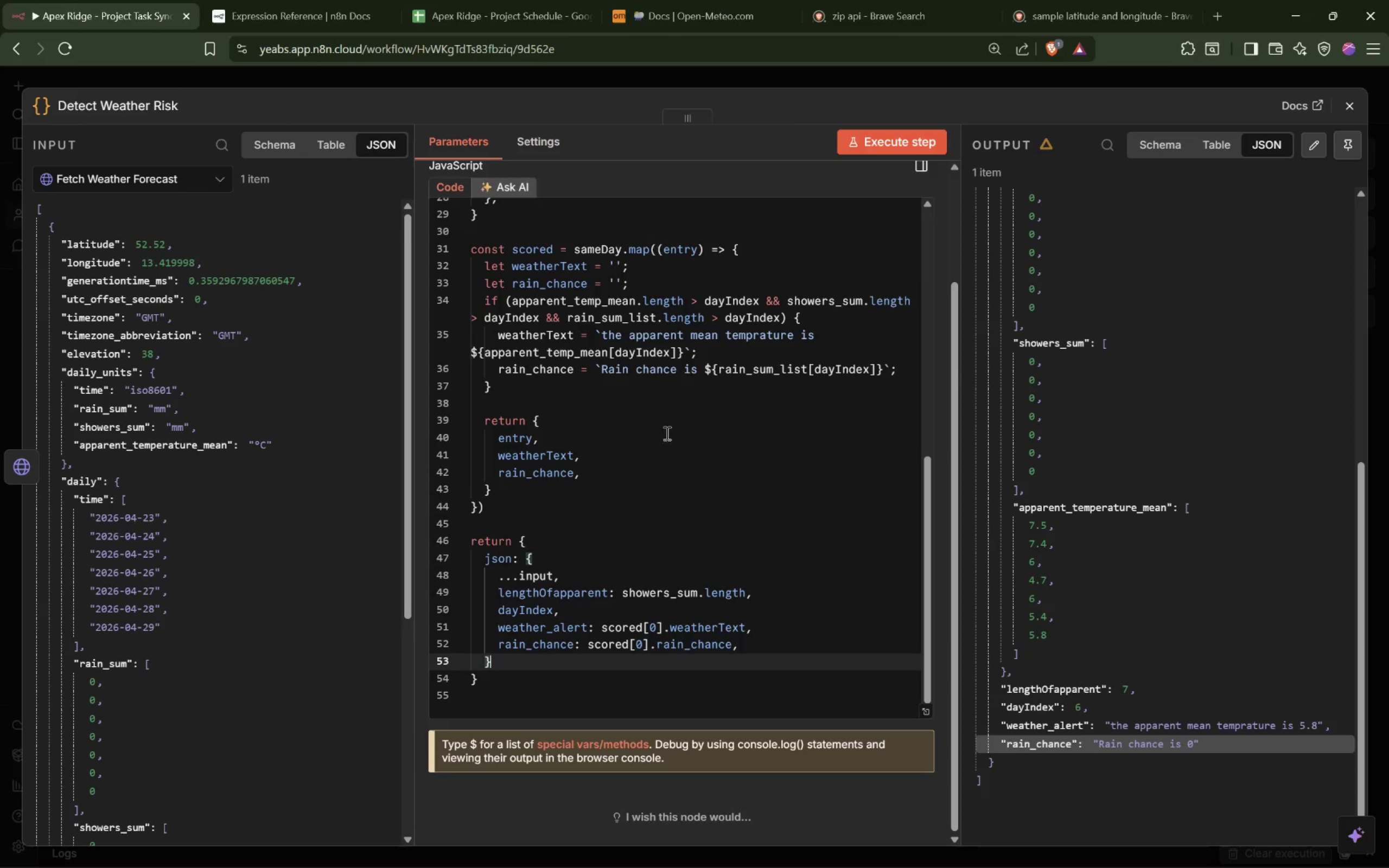 
left_click_drag(start_coordinate=[565, 609], to_coordinate=[579, 580])
 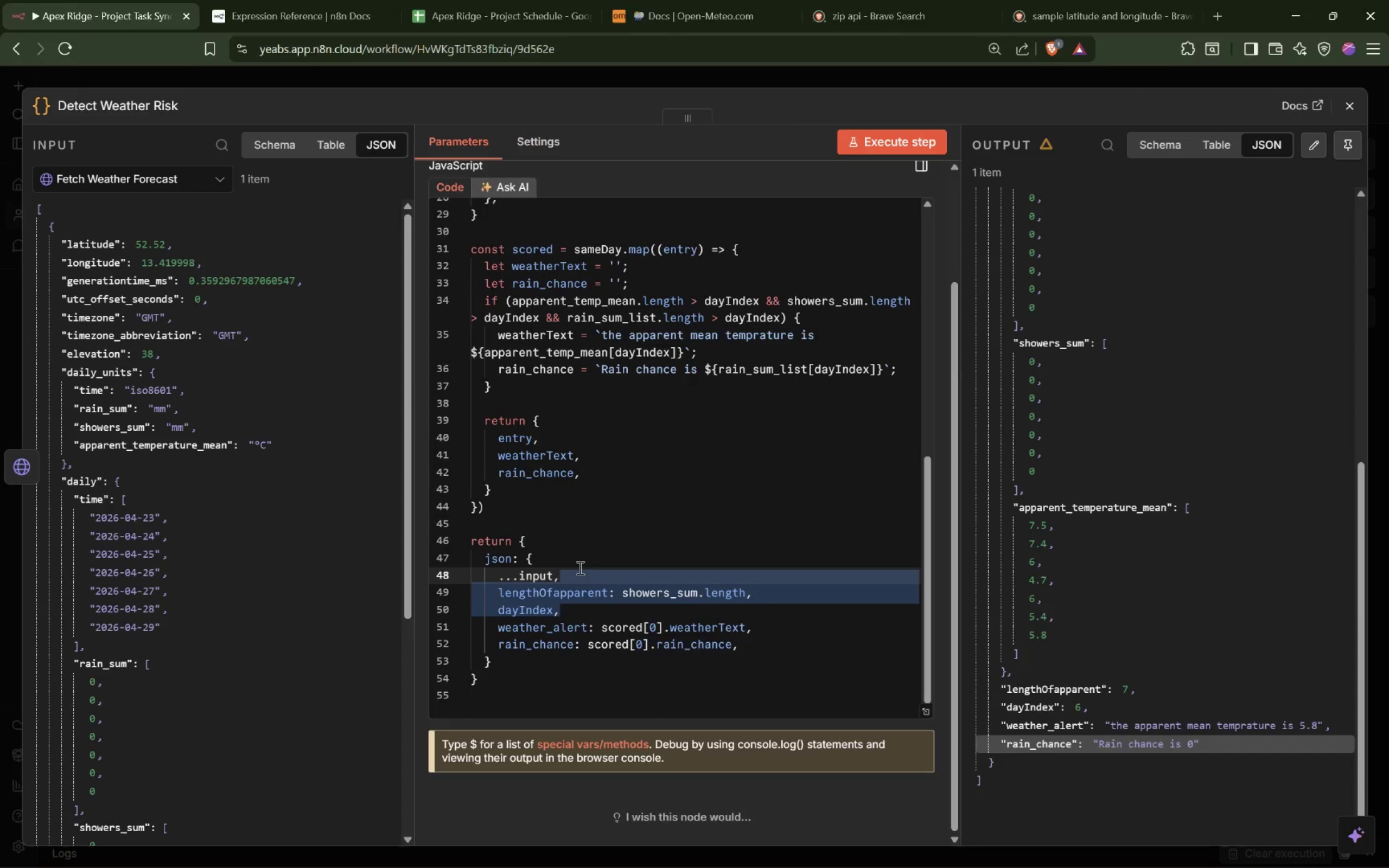 
key(Backspace)
 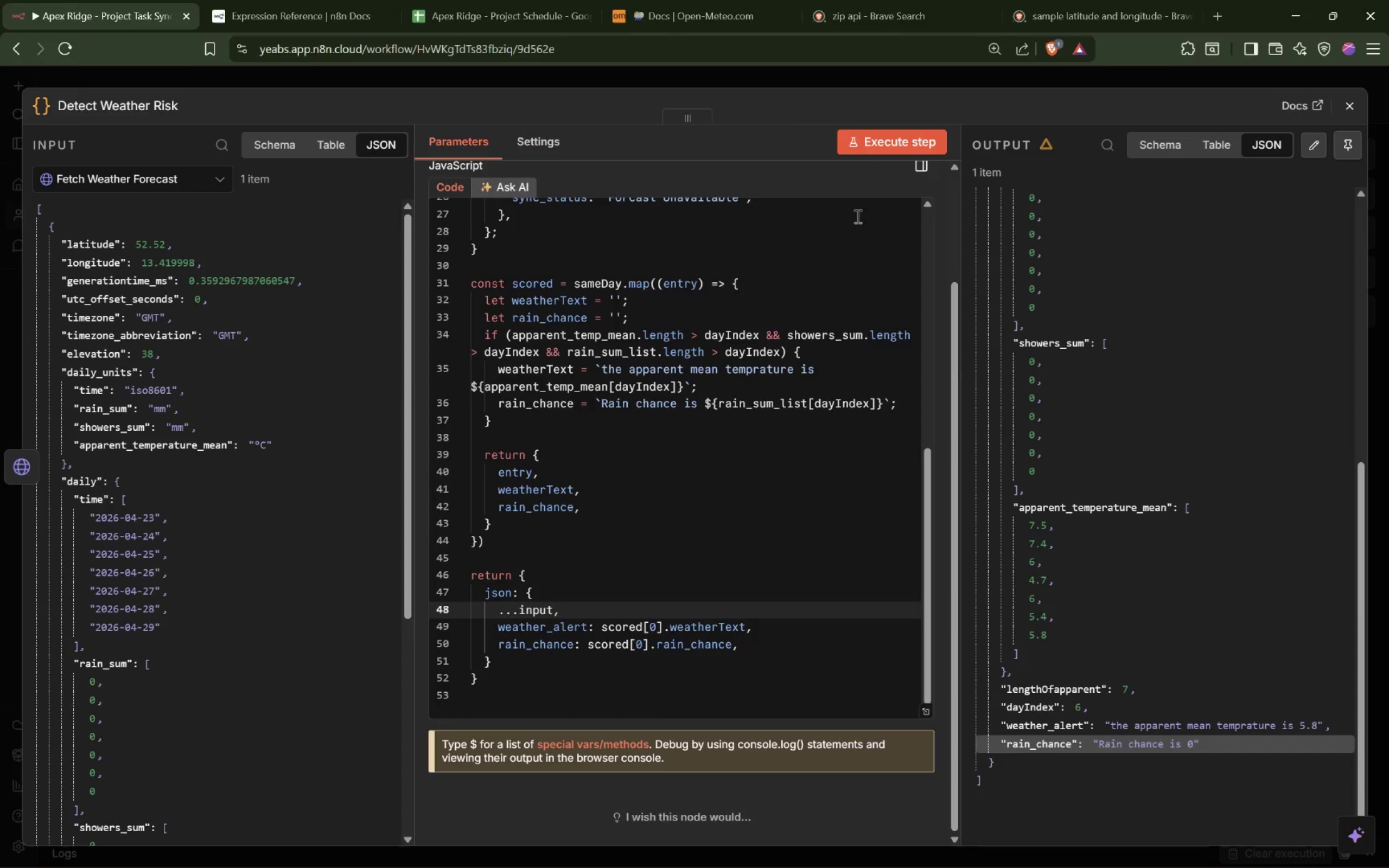 
left_click([884, 143])
 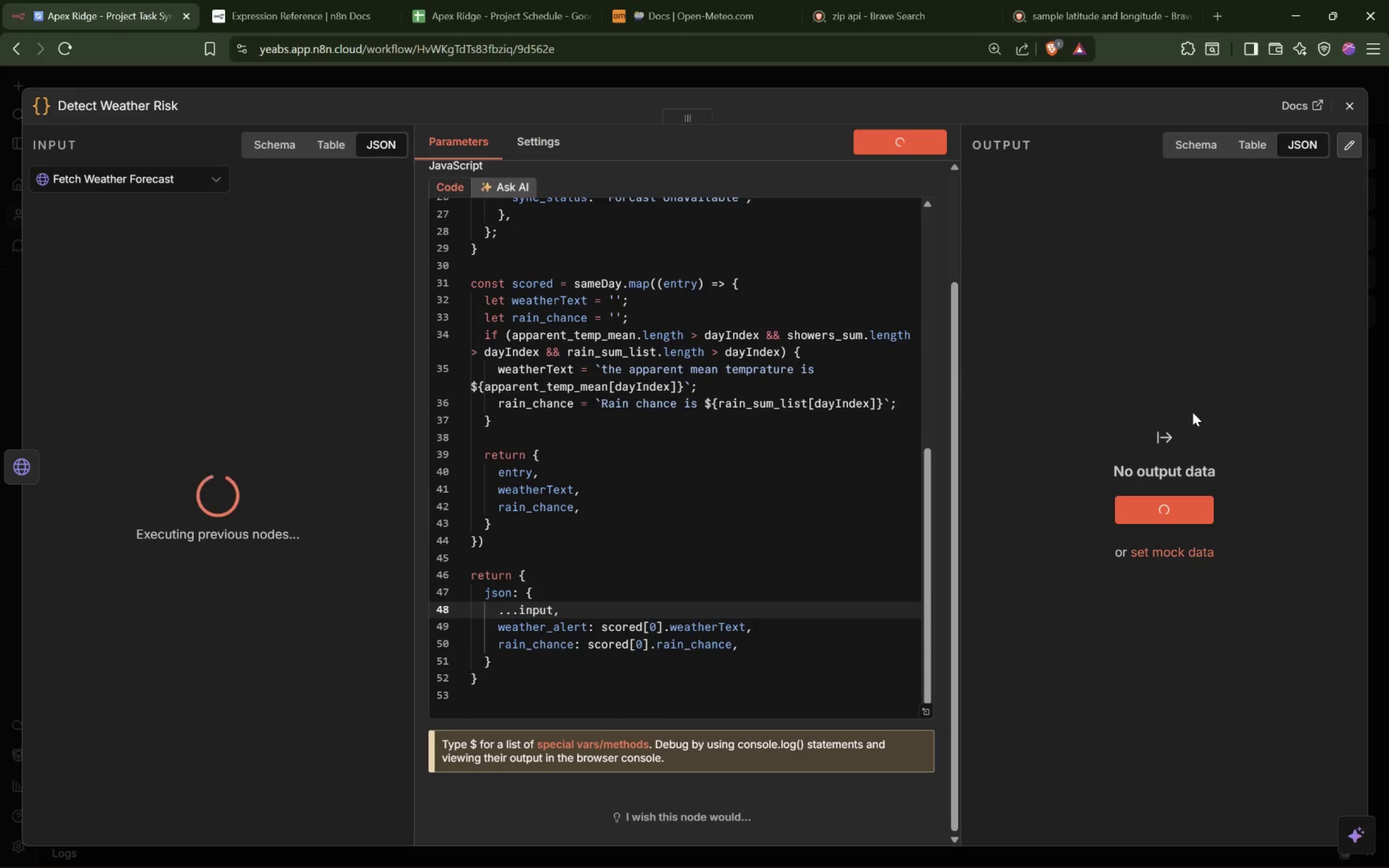 
scroll: coordinate [1193, 412], scroll_direction: down, amount: 8.0
 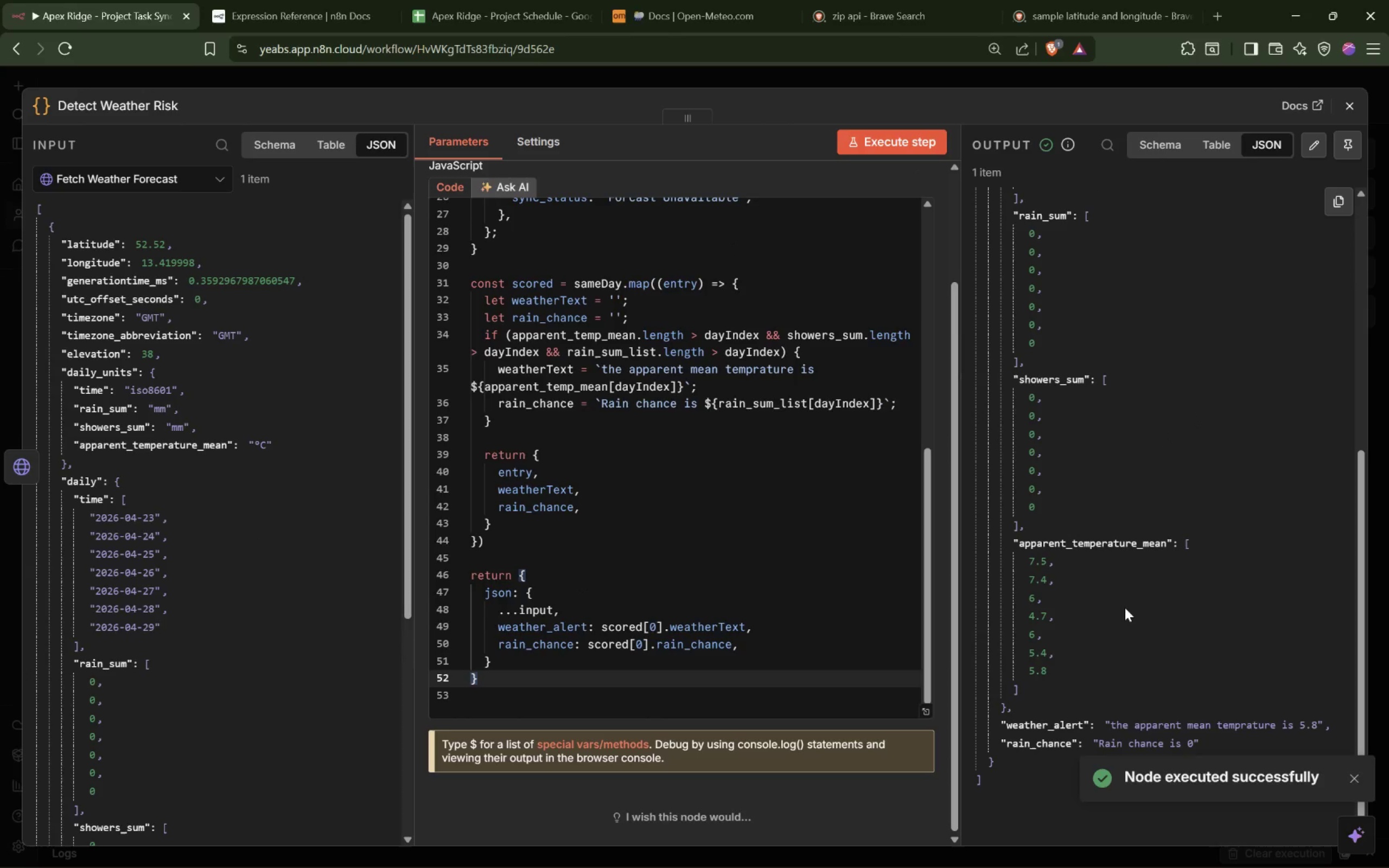 
left_click([1030, 725])
 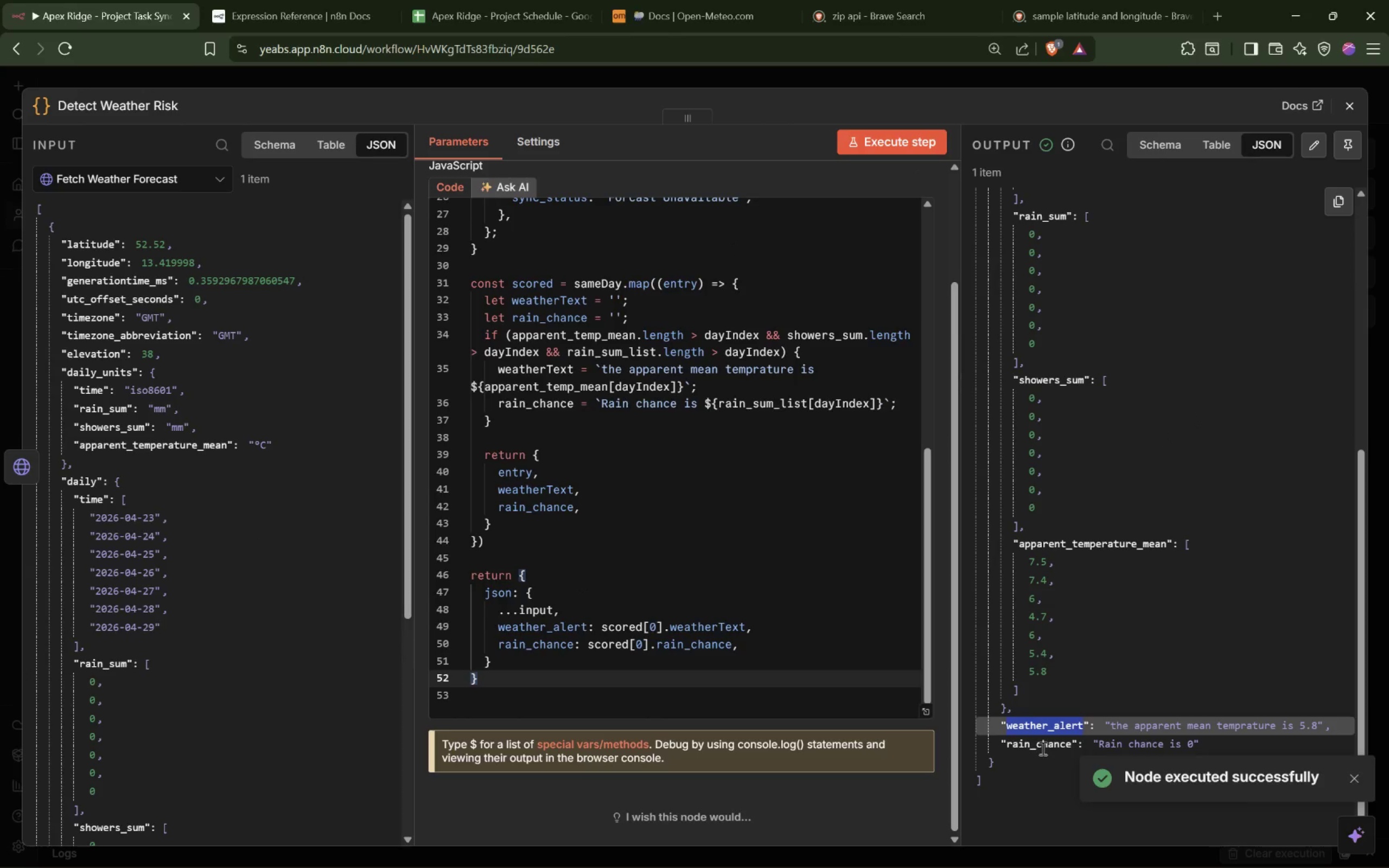 
double_click([1042, 748])
 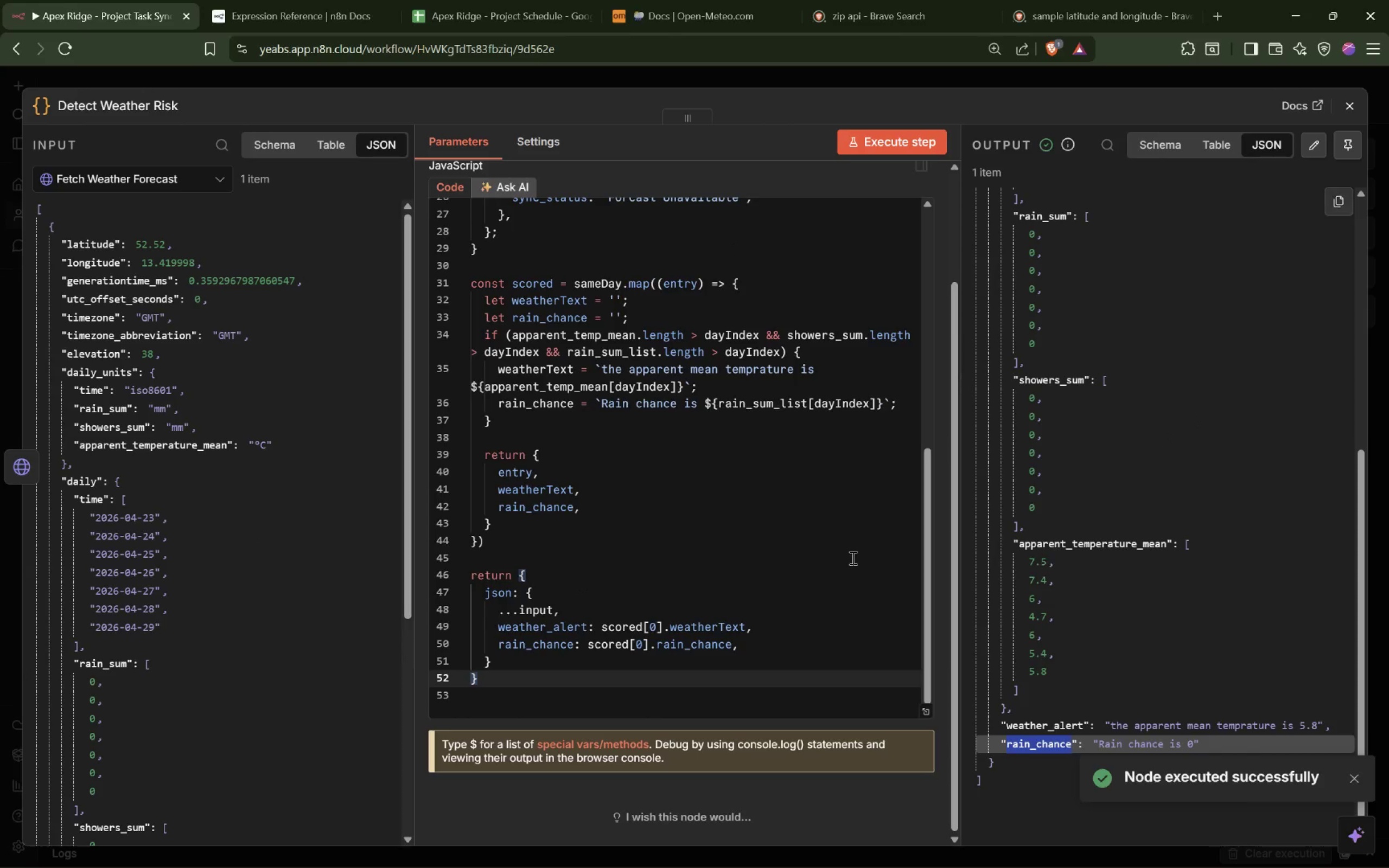 
scroll: coordinate [743, 535], scroll_direction: up, amount: 11.0
 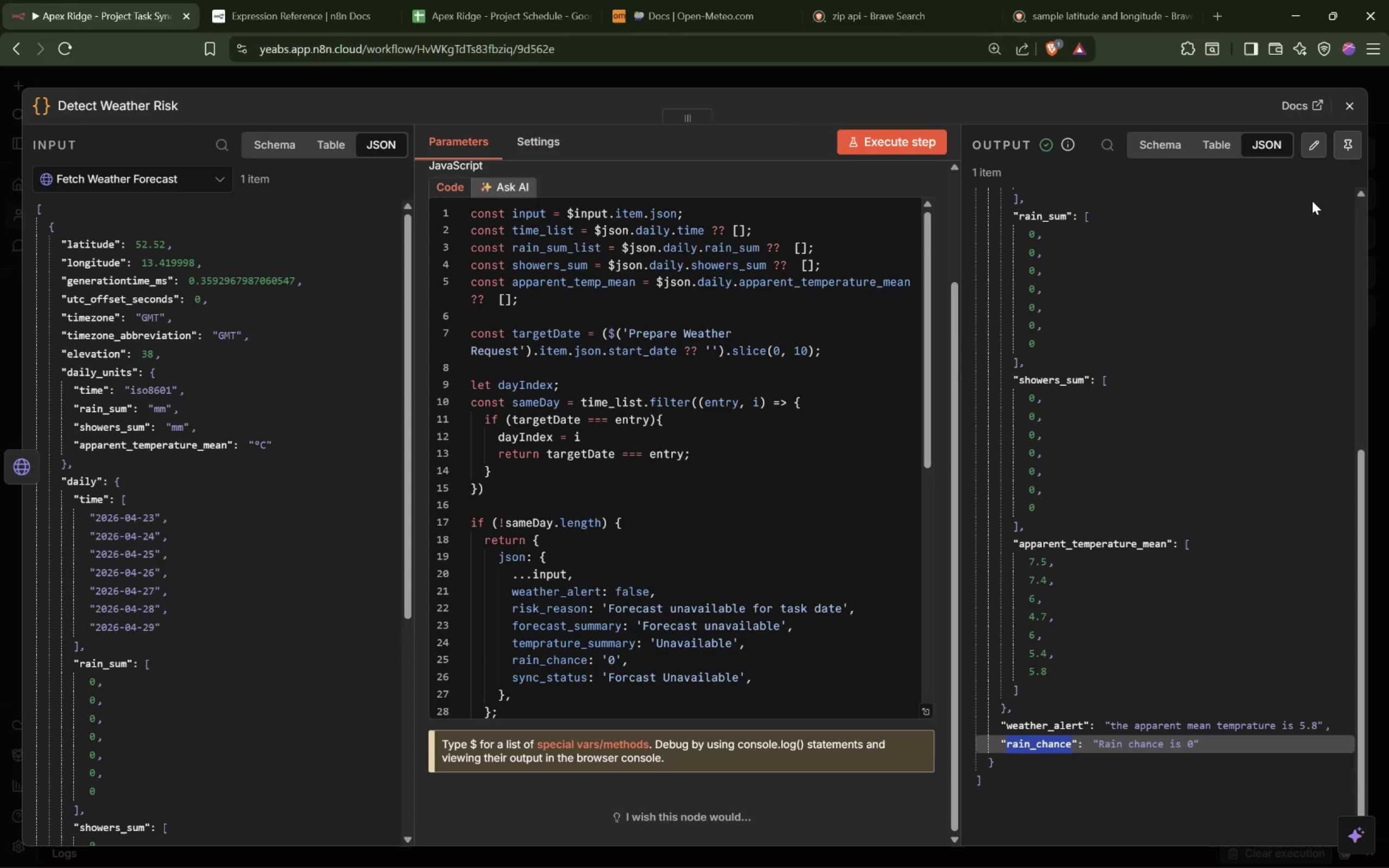 
left_click([1355, 154])
 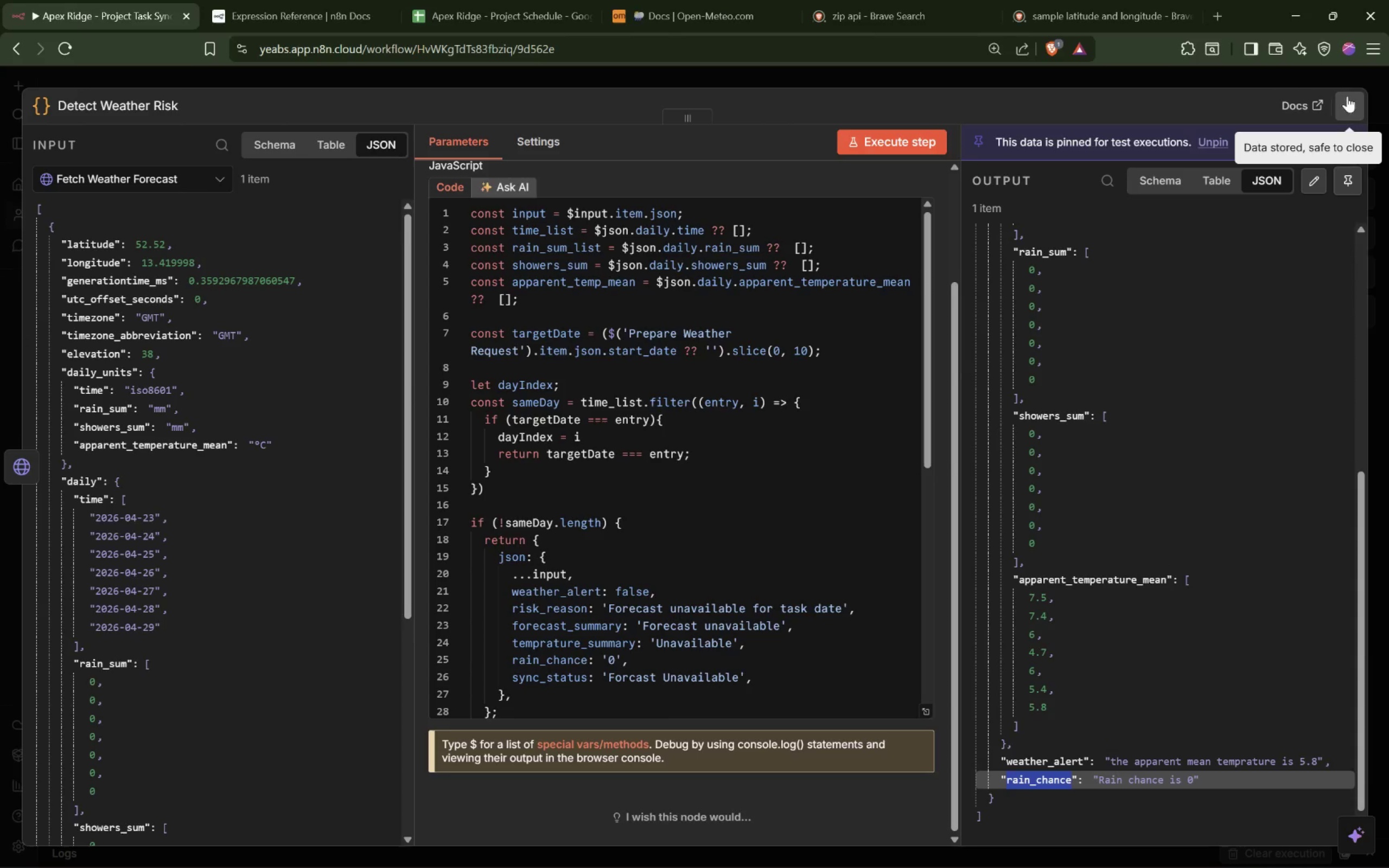 
left_click([1352, 94])
 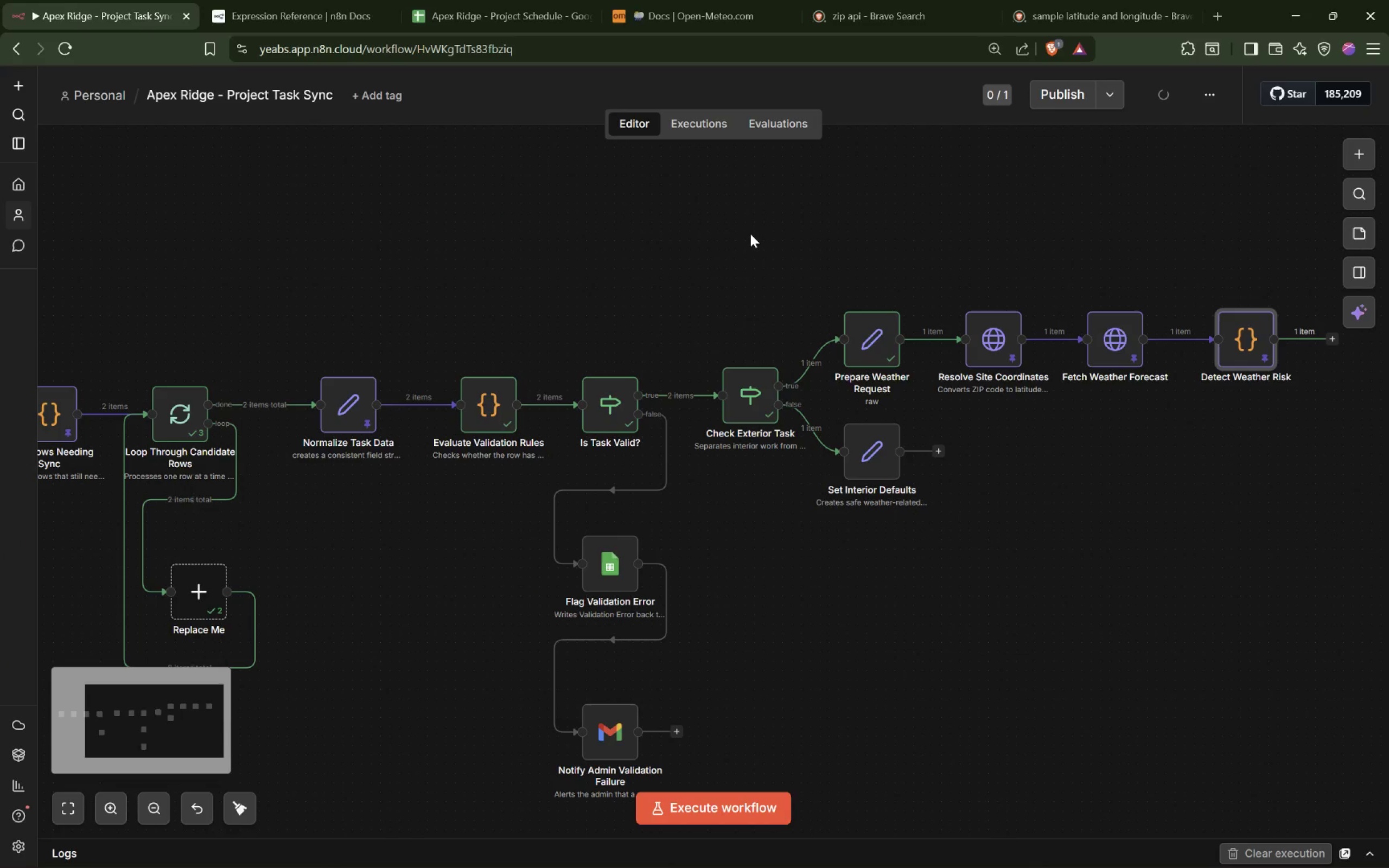 
hold_key(key=ShiftLeft, duration=3.7)
scroll: coordinate [750, 234], scroll_direction: down, amount: 1.0
 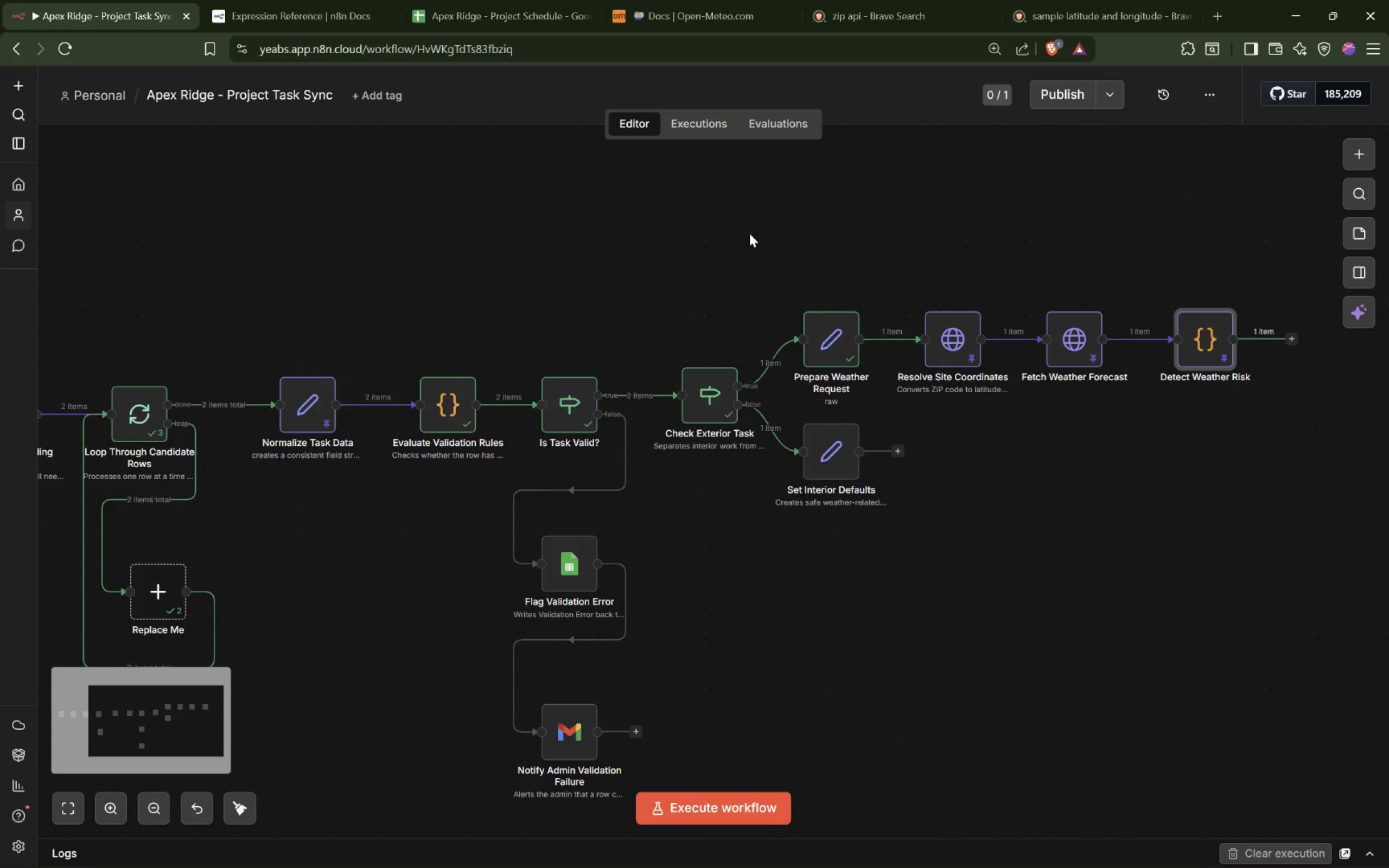 
scroll: coordinate [749, 232], scroll_direction: up, amount: 6.0
 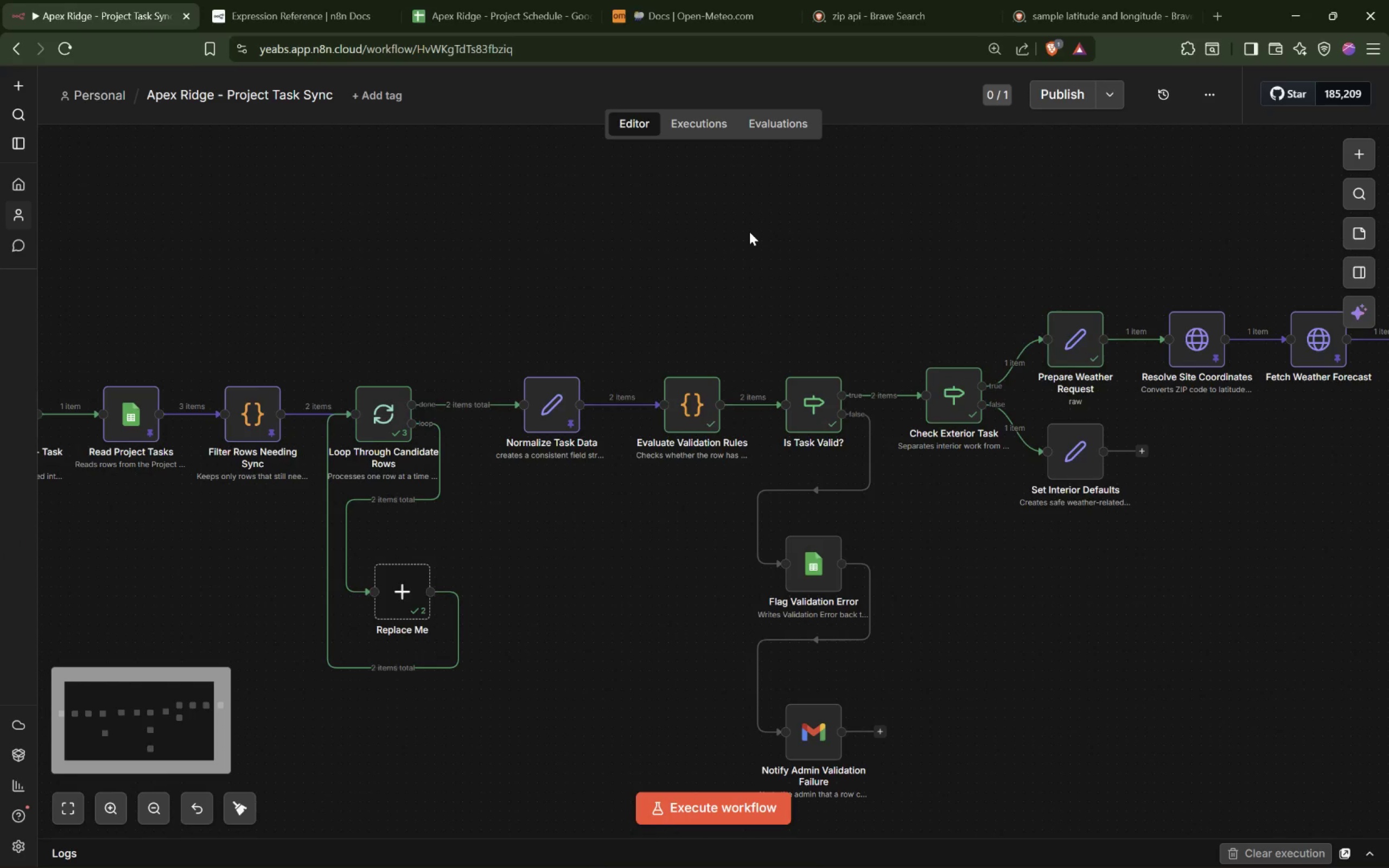 
scroll: coordinate [749, 232], scroll_direction: down, amount: 11.0
 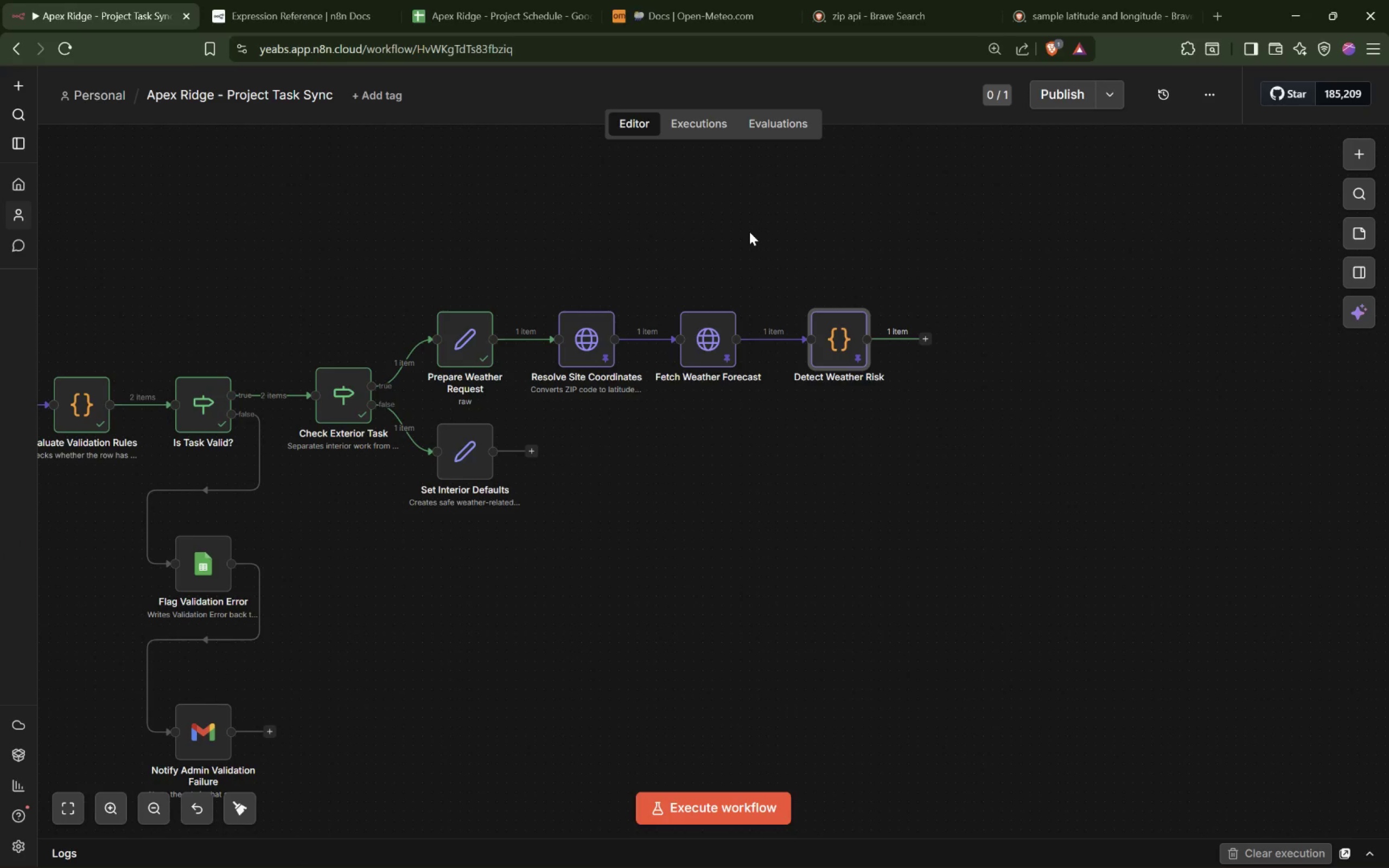 
left_click([929, 339])
 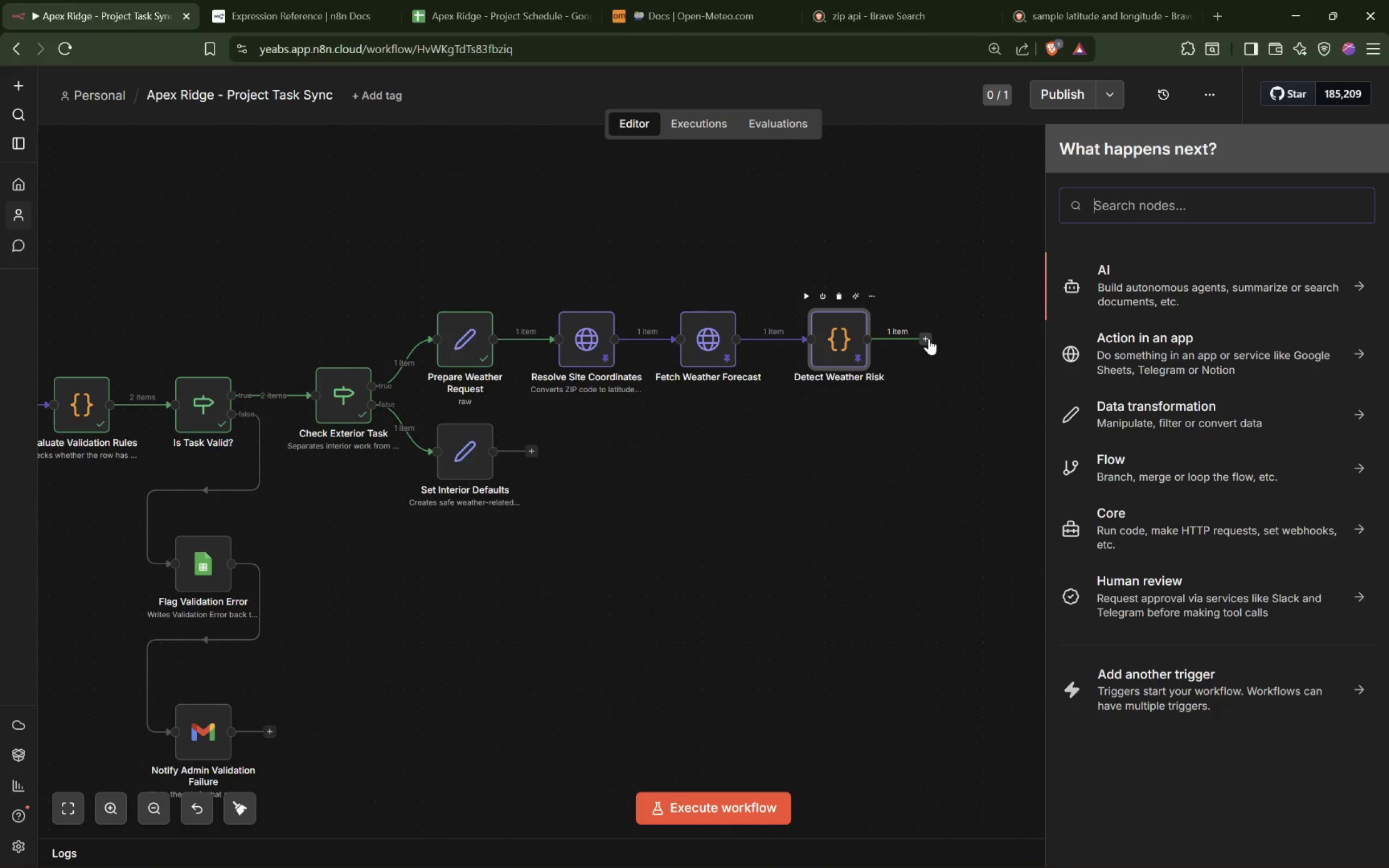 
type(Calendar)
key(Backspace)
key(Backspace)
key(Backspace)
key(Backspace)
key(Backspace)
key(Backspace)
key(Backspace)
key(Backspace)
key(Backspace)
key(Backspace)
 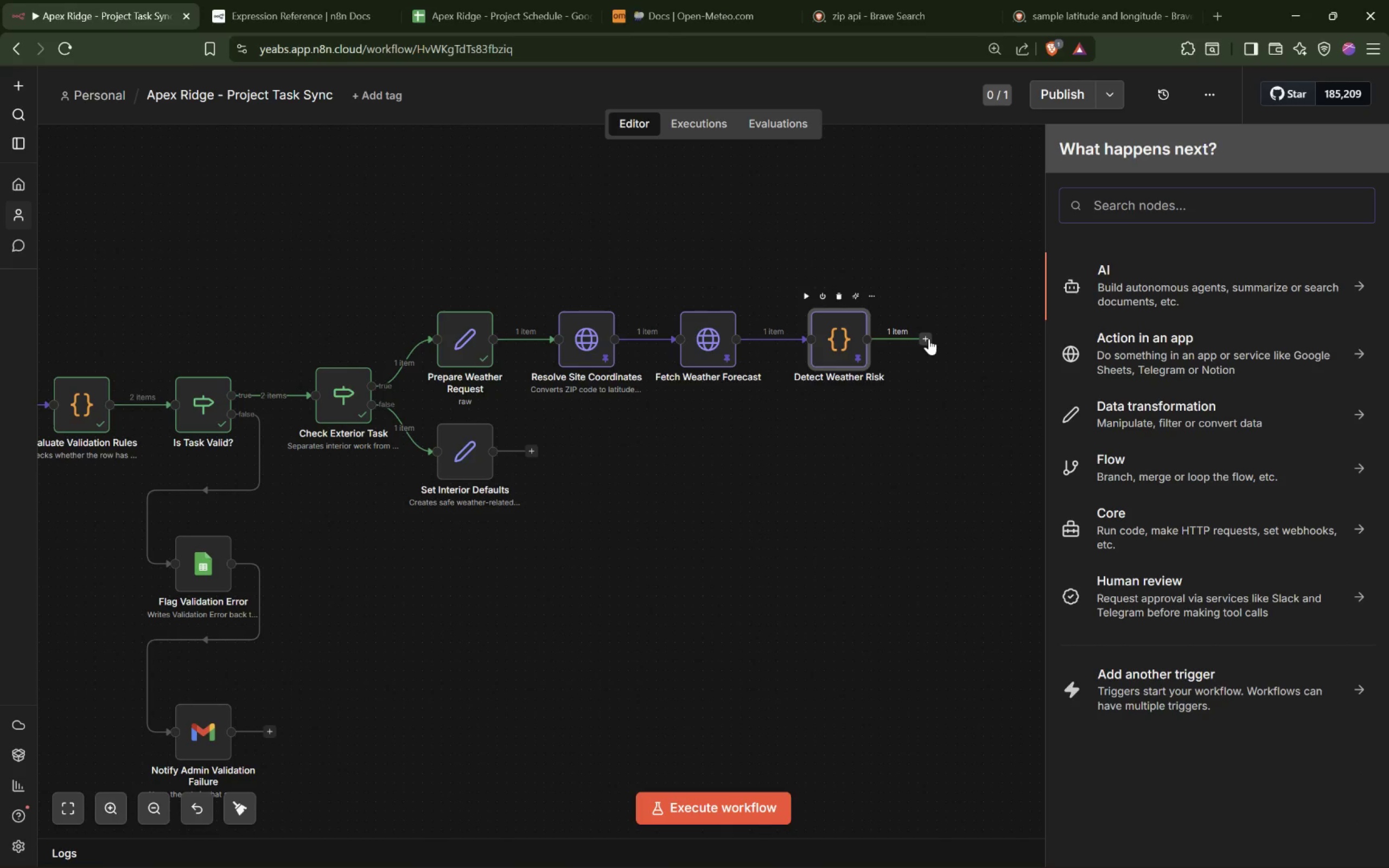 
wait(9.17)
 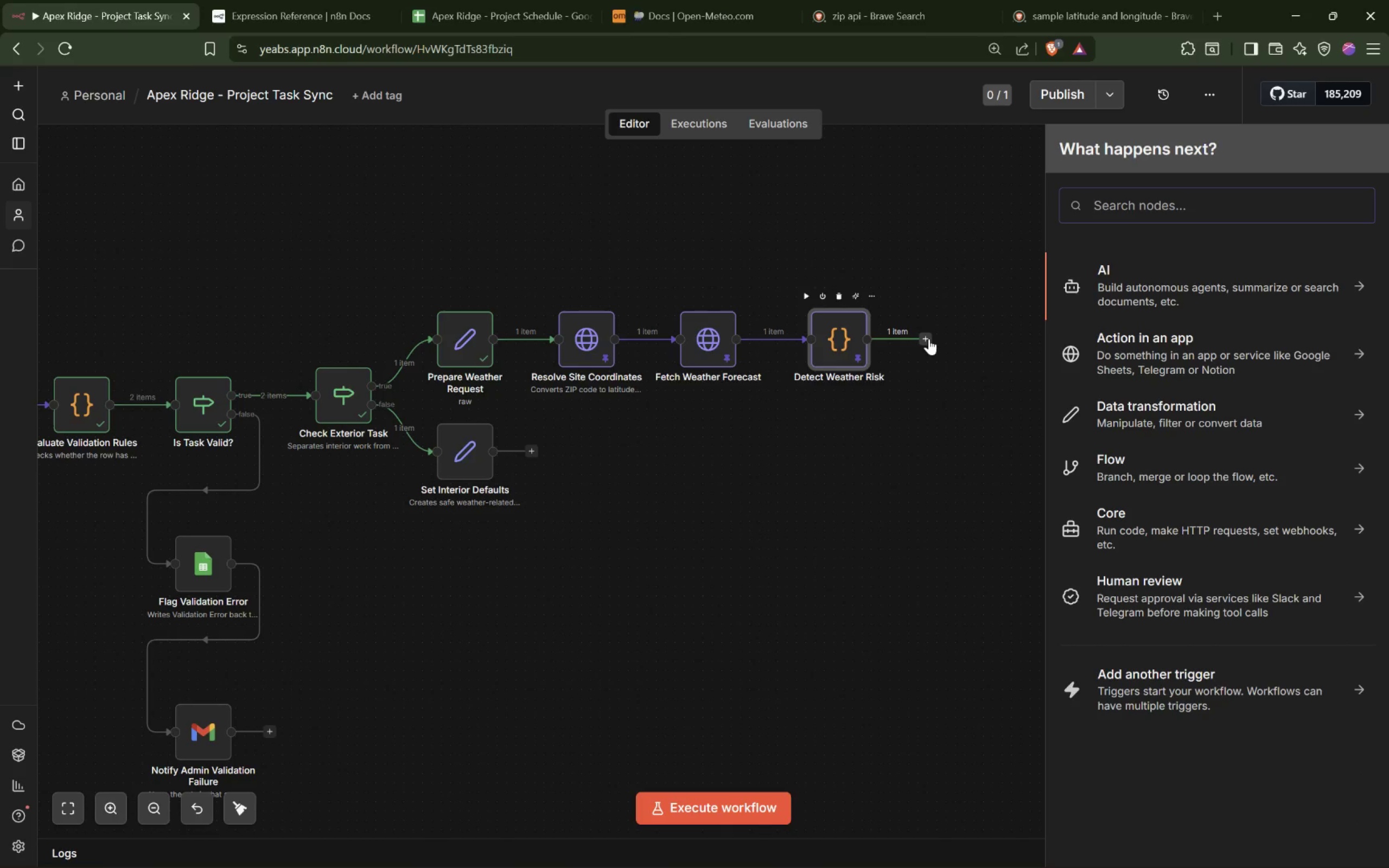 
type(Edit)
 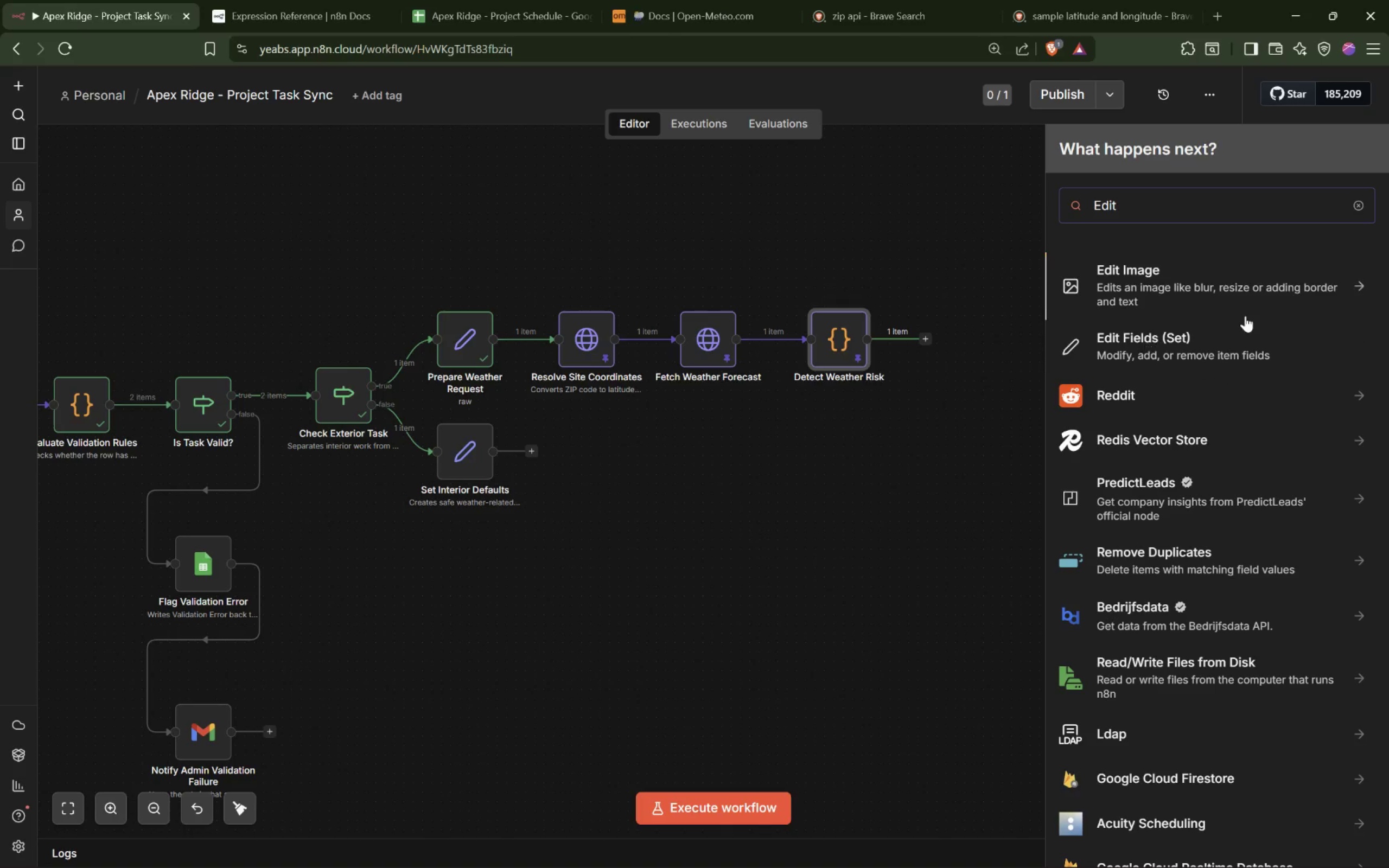 
left_click([1183, 348])
 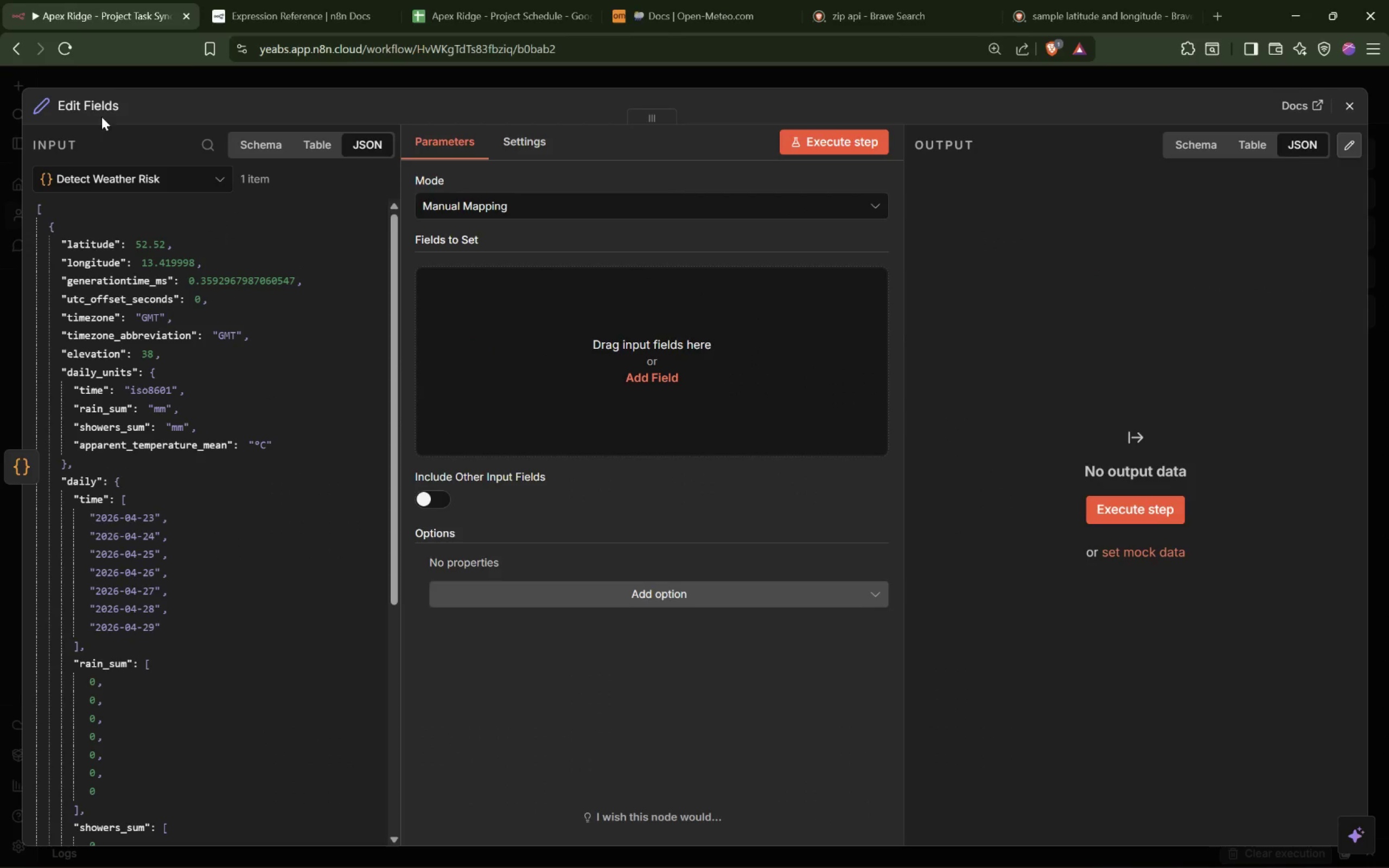 
left_click([95, 106])
 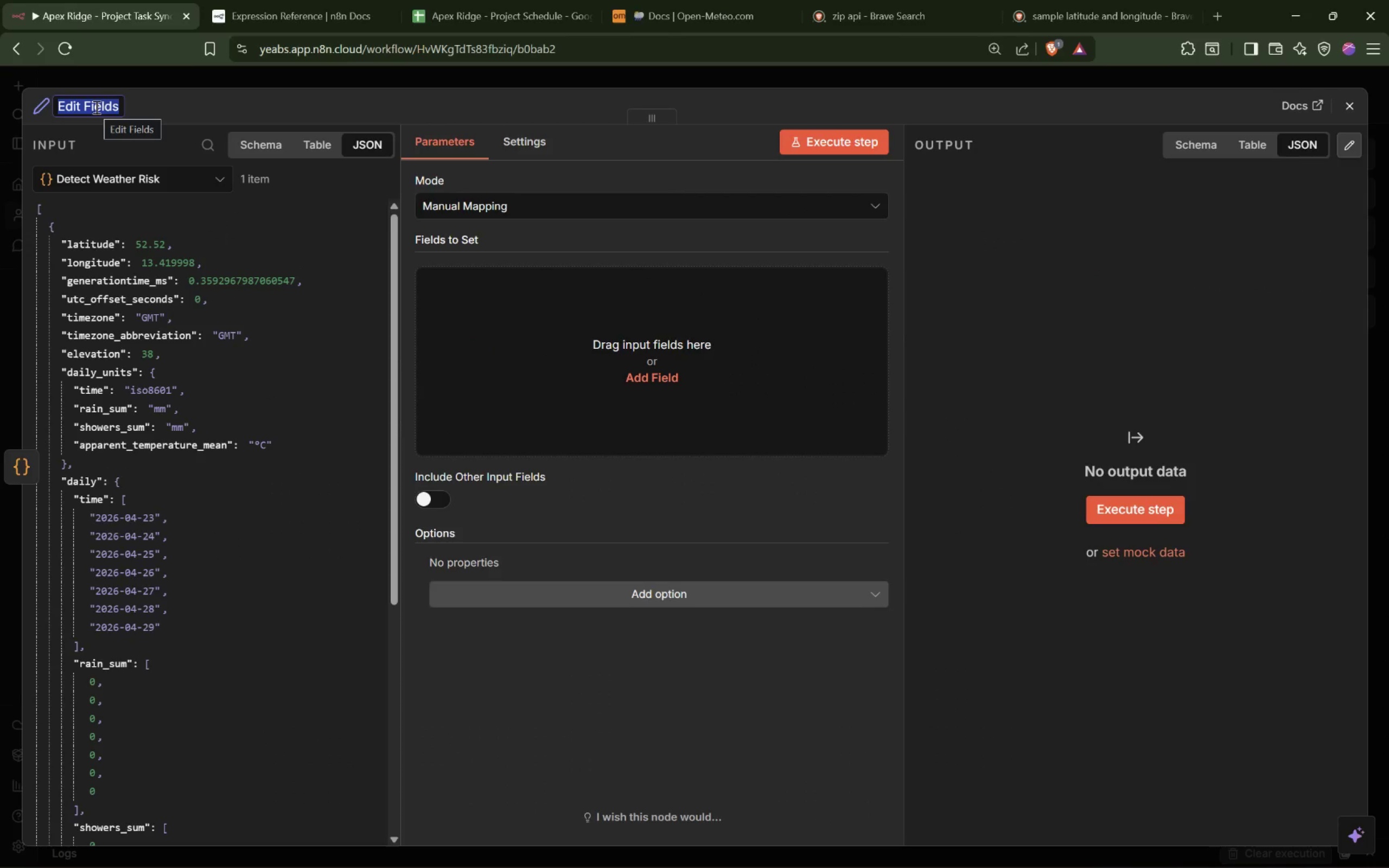 
type(Build calendar Payload)
 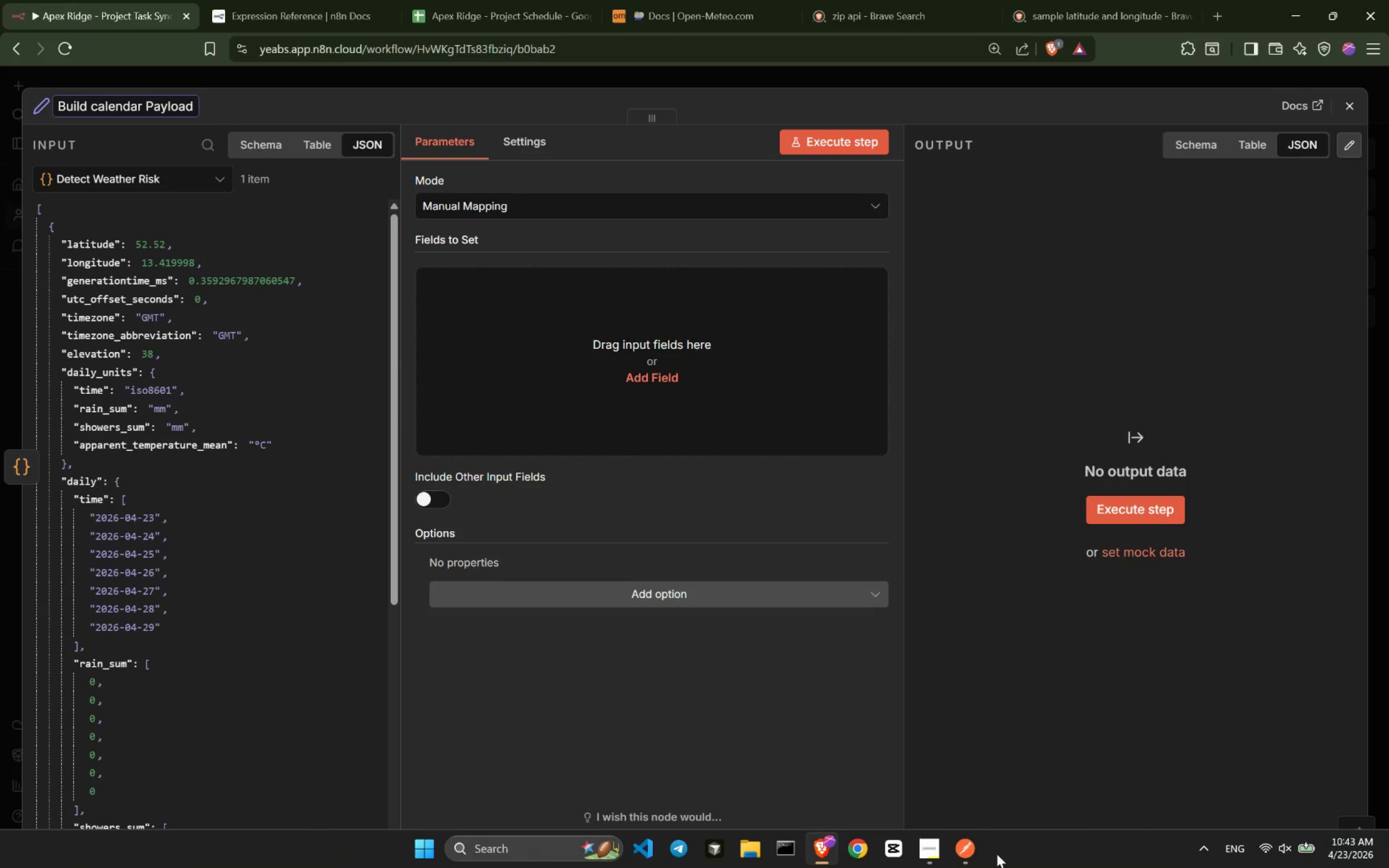 
left_click([932, 848])